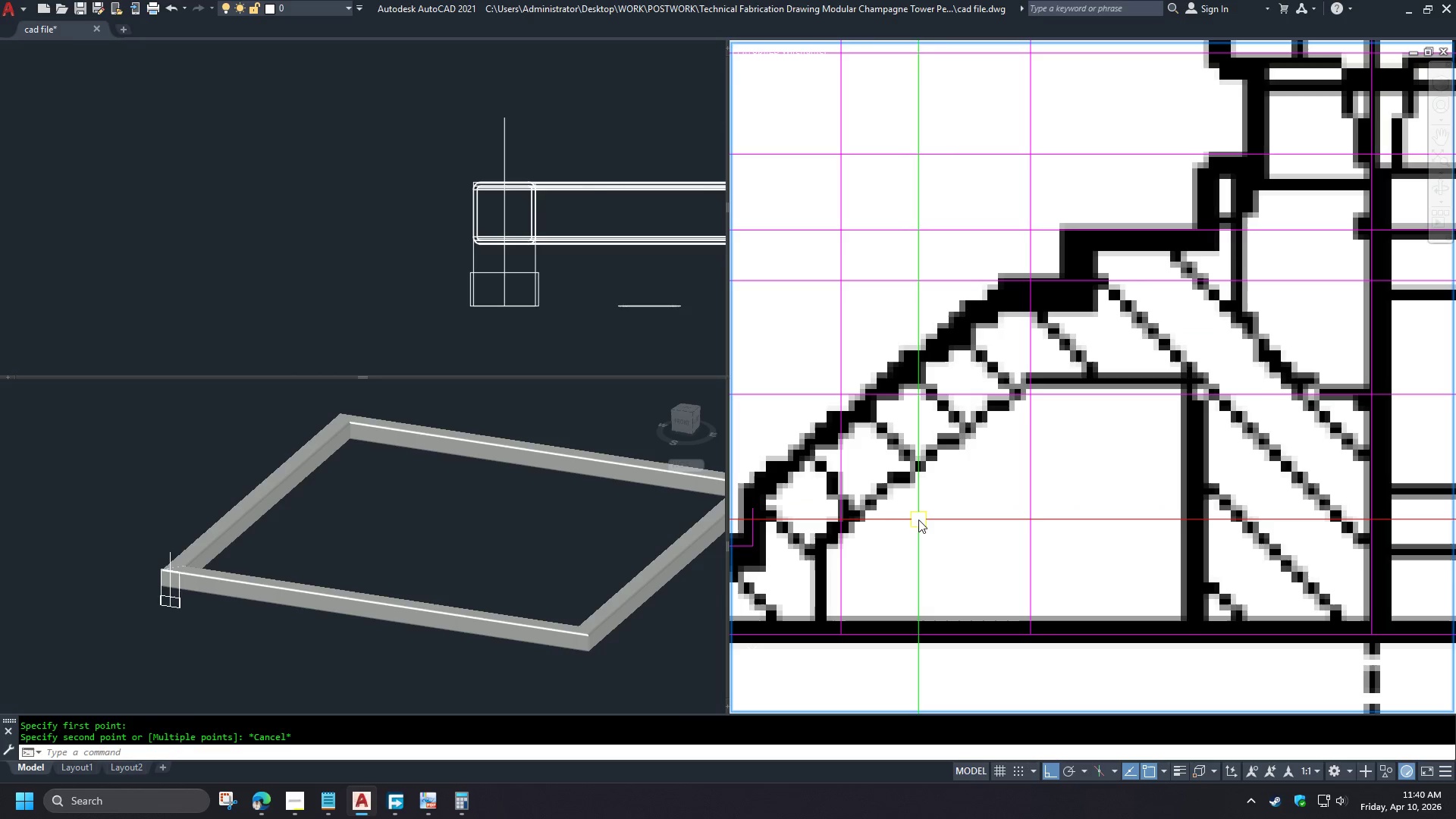 
scroll: coordinate [918, 519], scroll_direction: down, amount: 1.0
 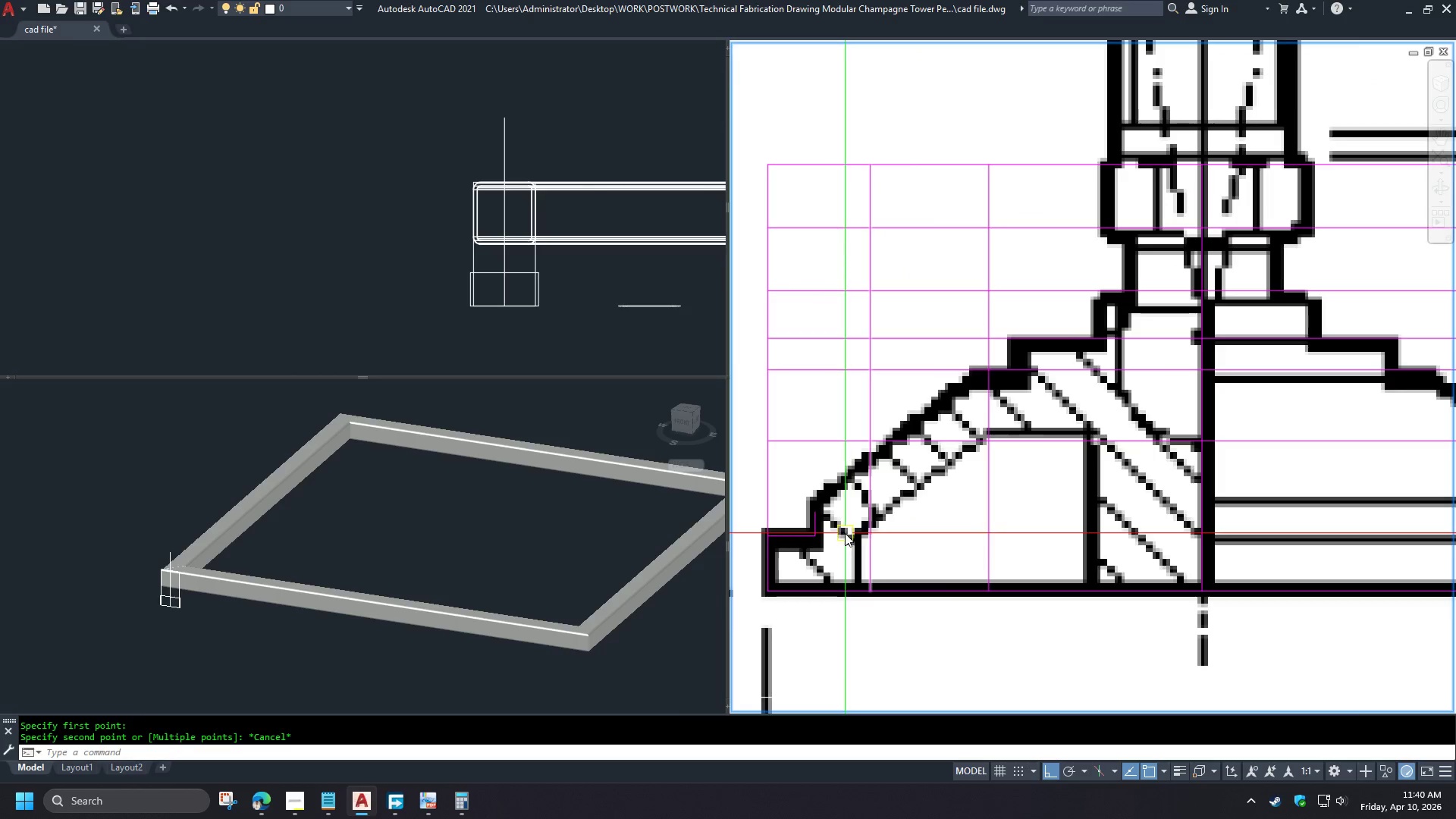 
scroll: coordinate [843, 533], scroll_direction: up, amount: 1.0
 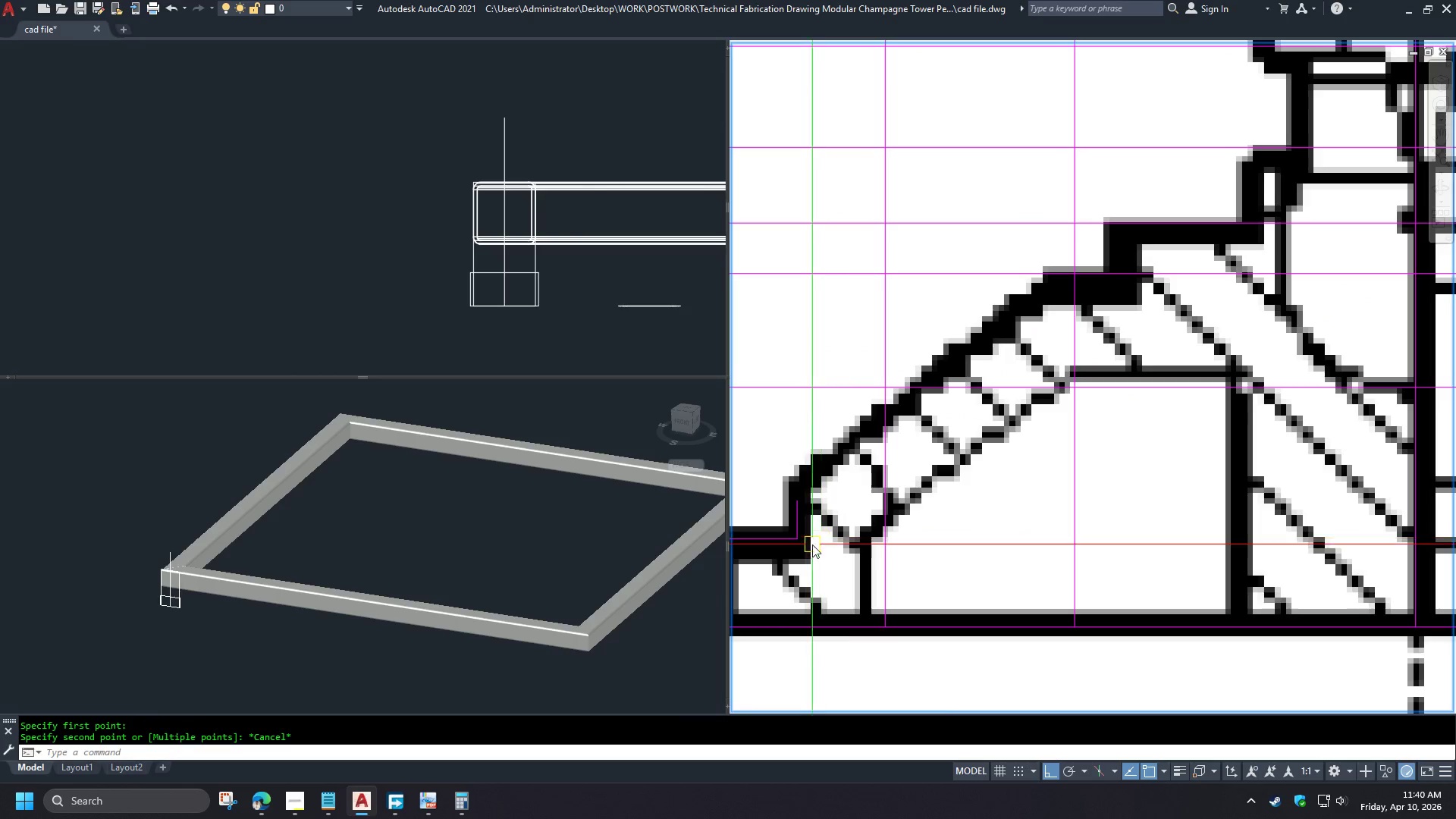 
hold_key(key=F, duration=23.05)
 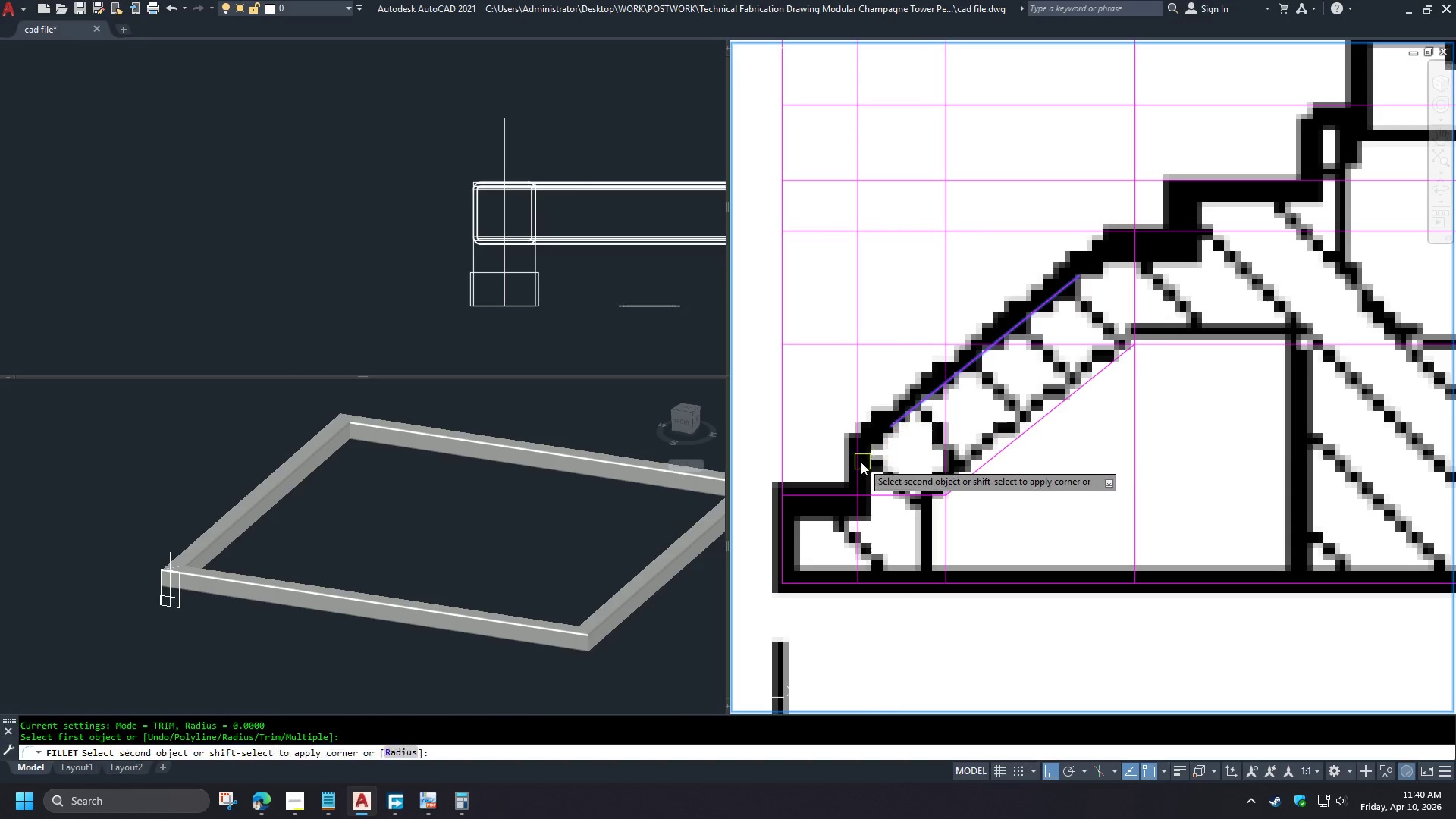 
key(Space)
 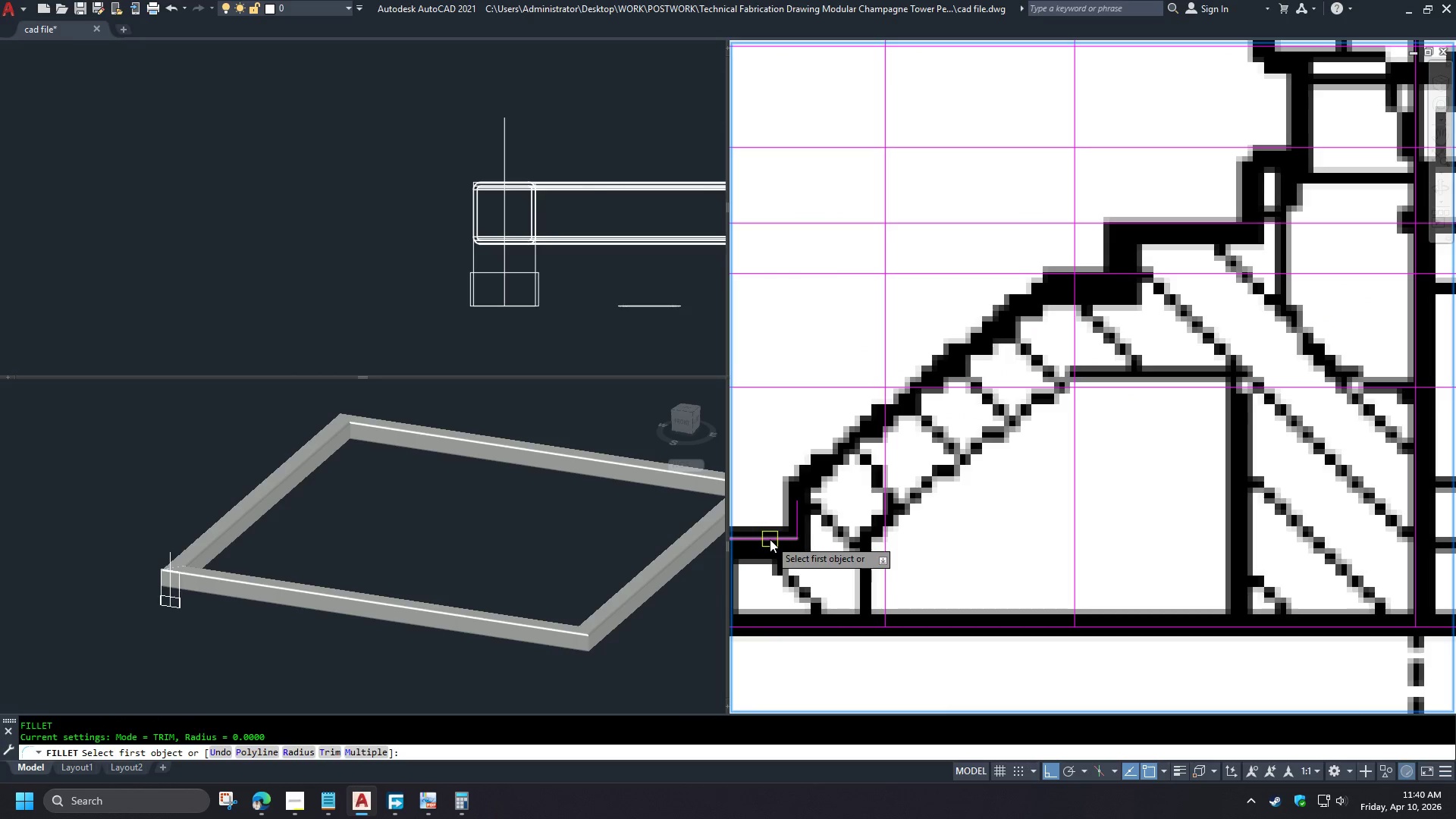 
left_click([770, 539])
 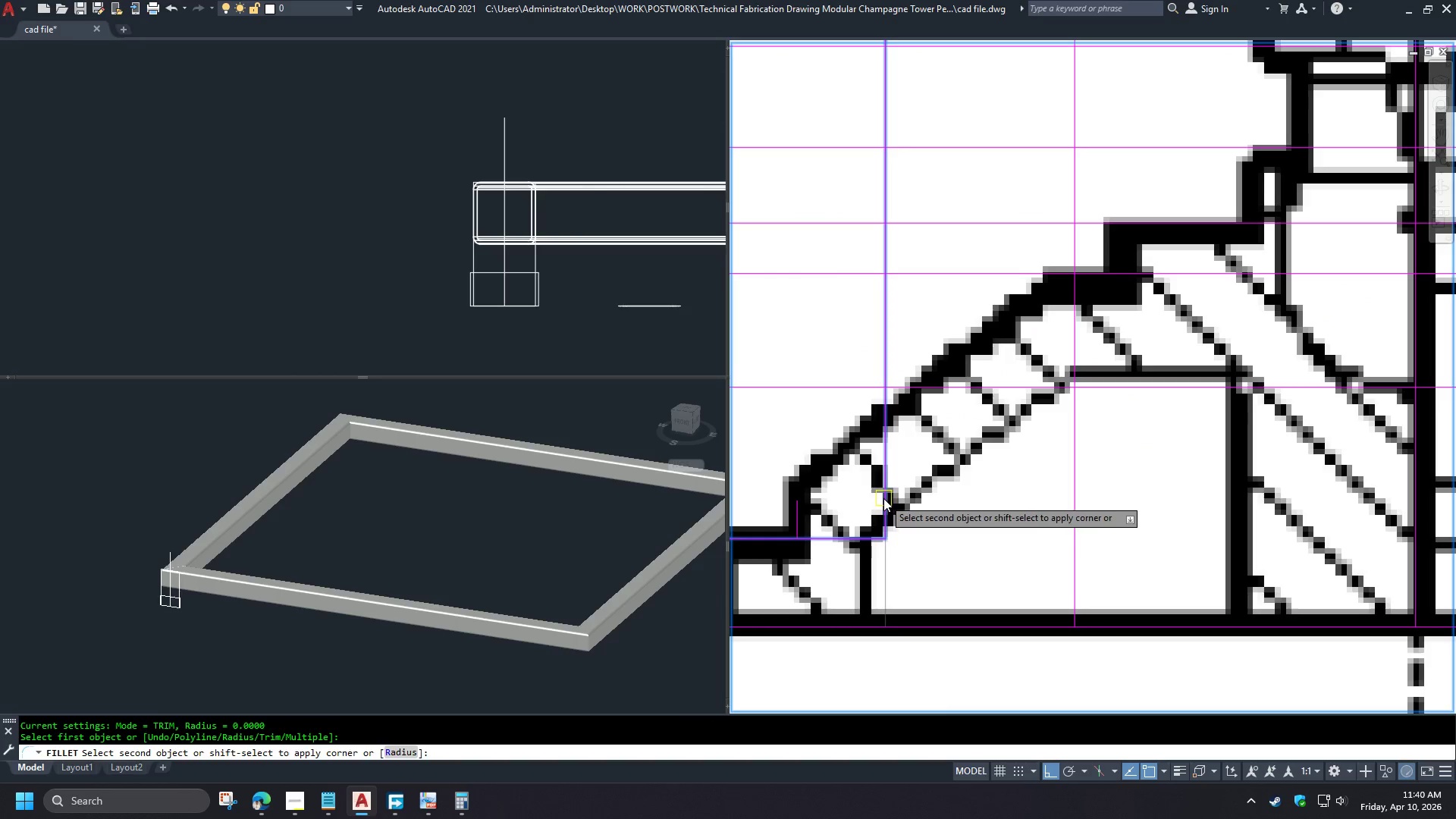 
left_click([883, 498])
 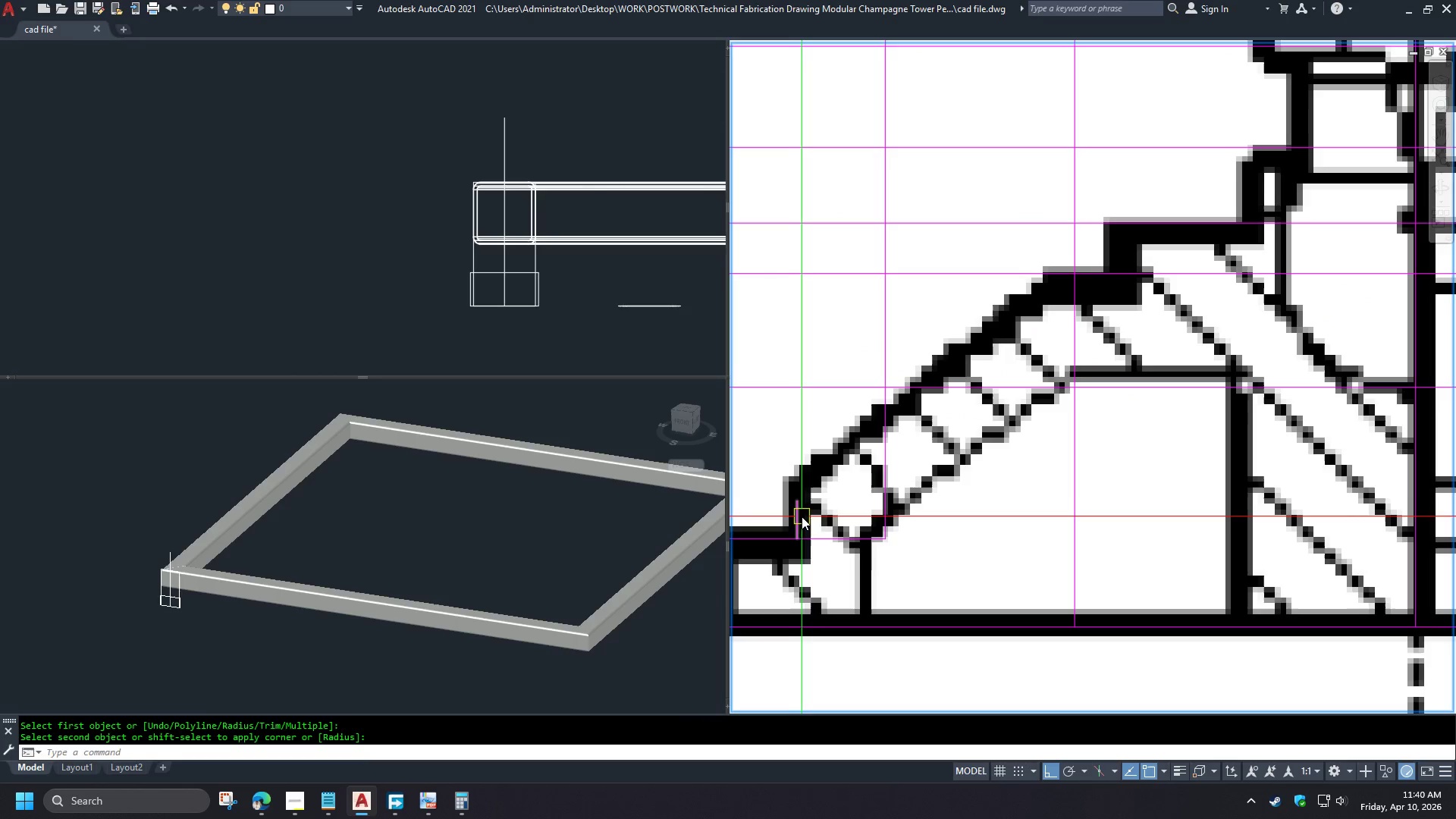 
left_click([800, 518])
 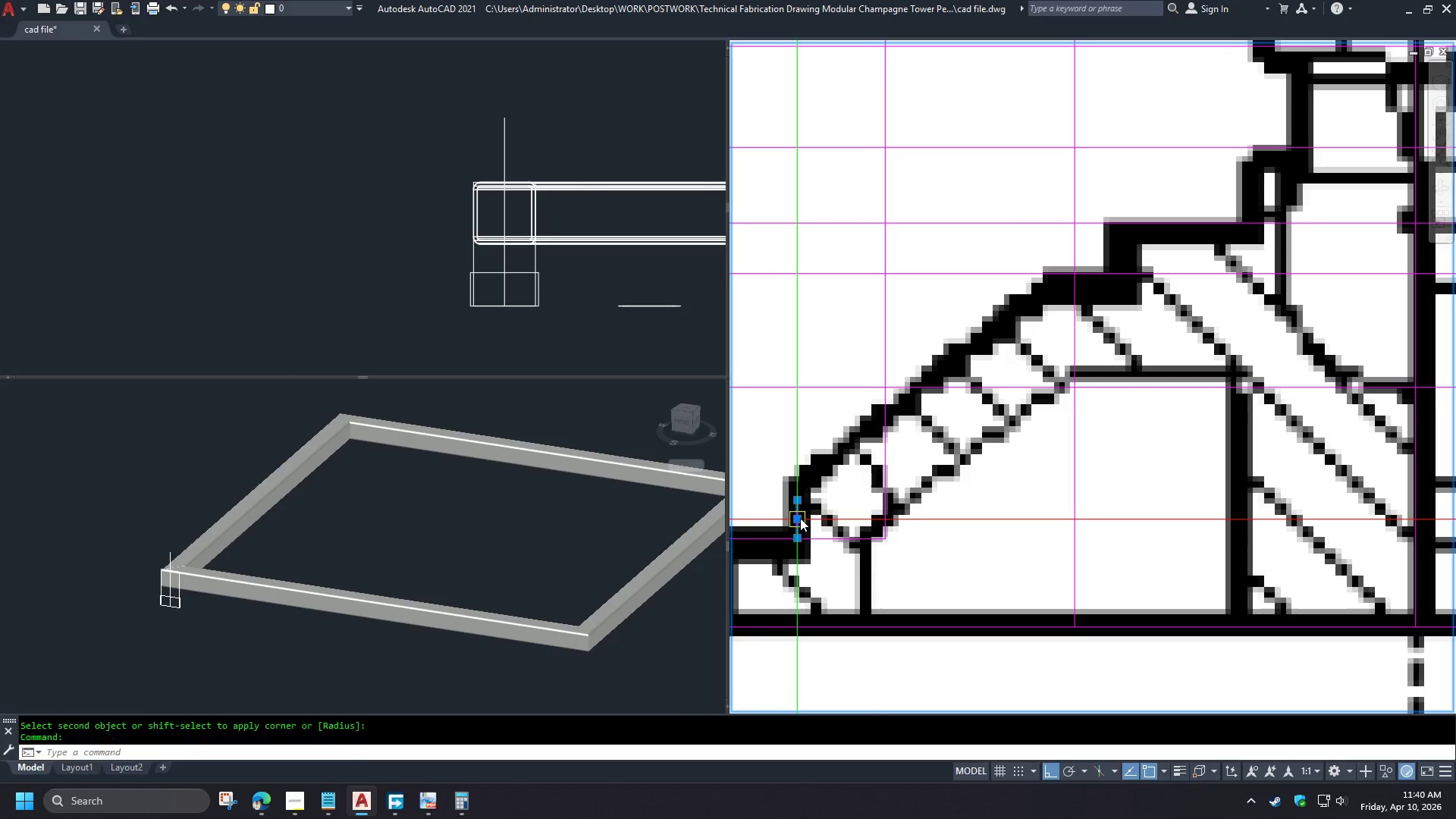 
key(E)
 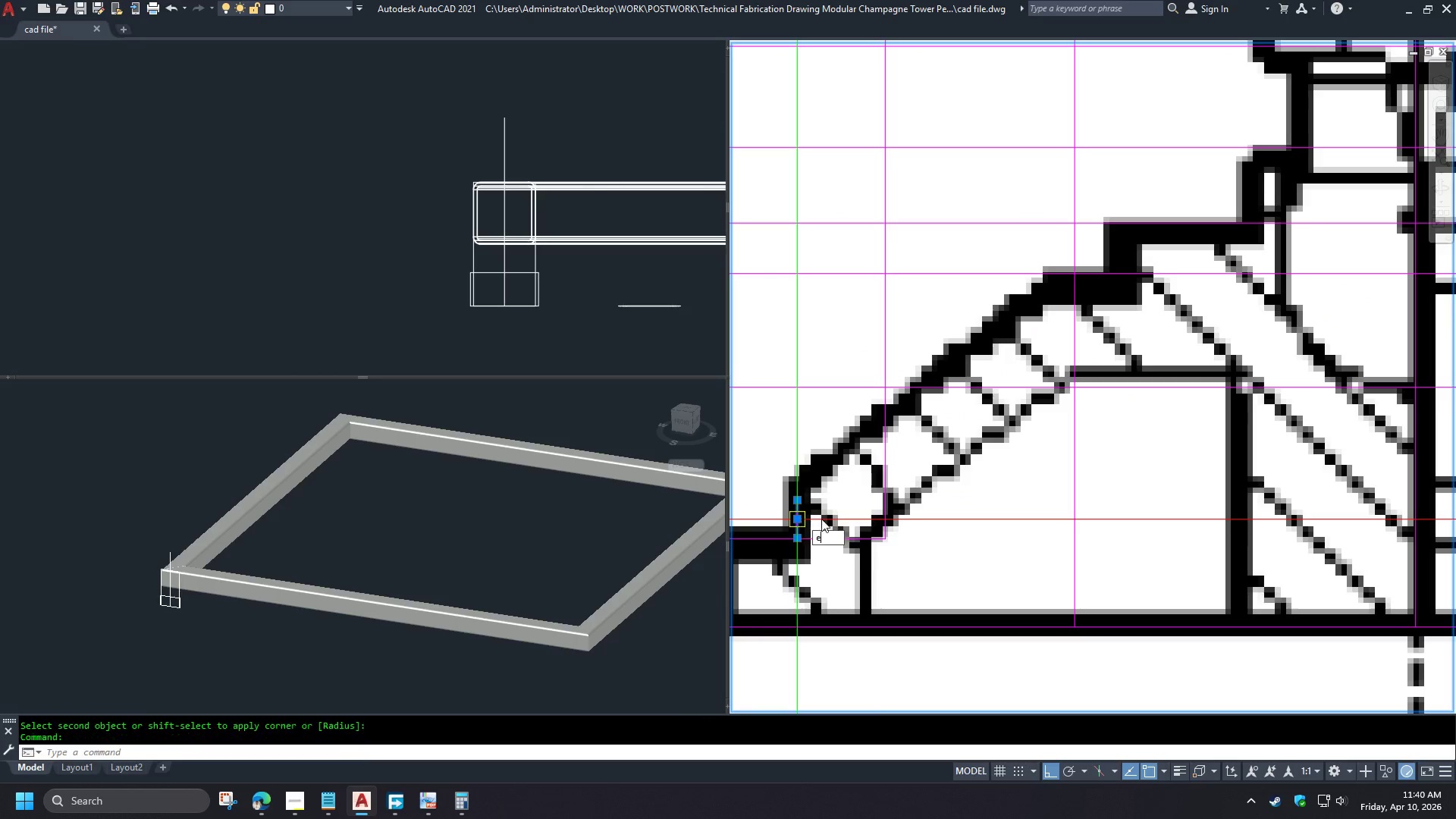 
key(Space)
 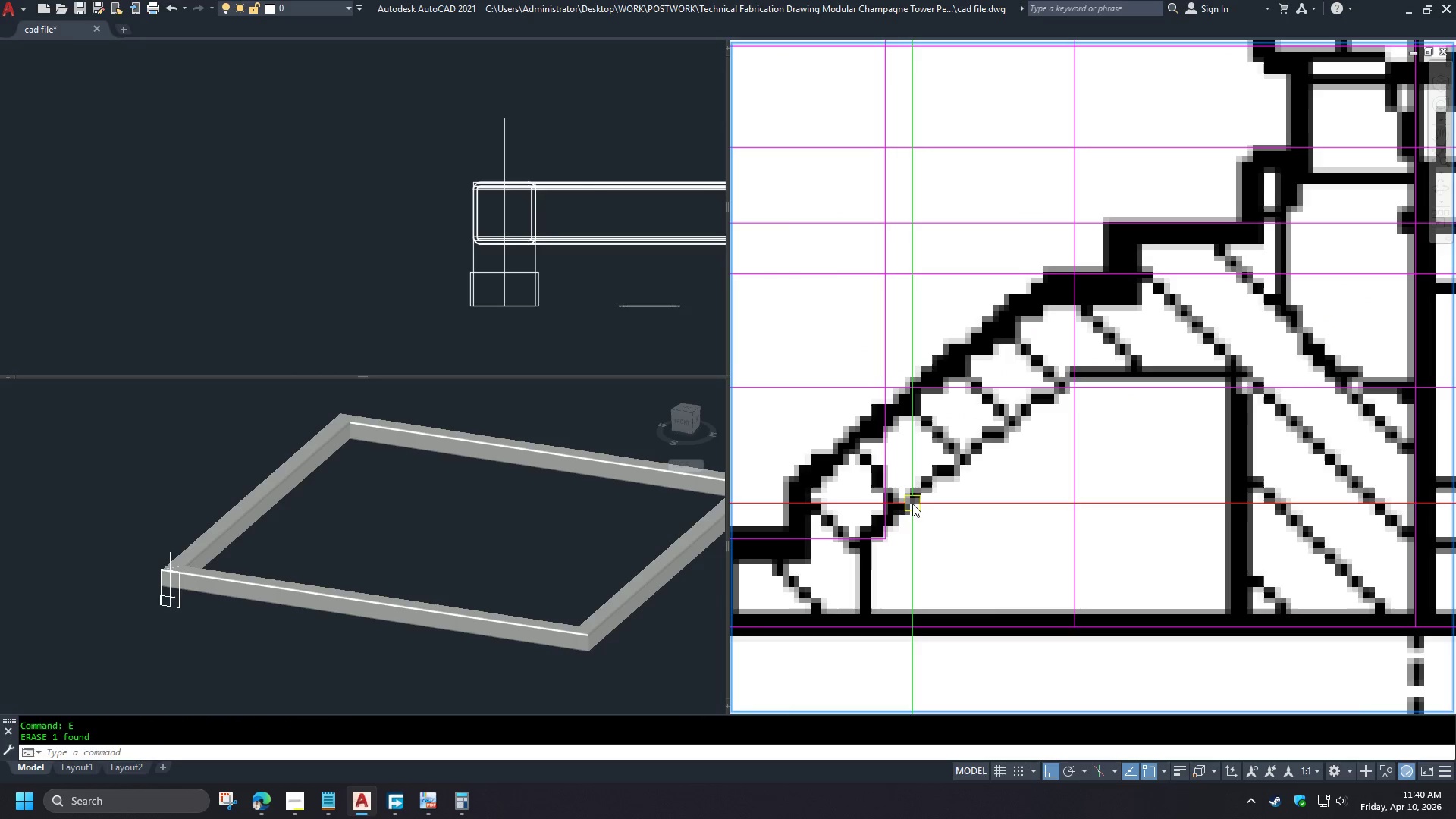 
key(L)
 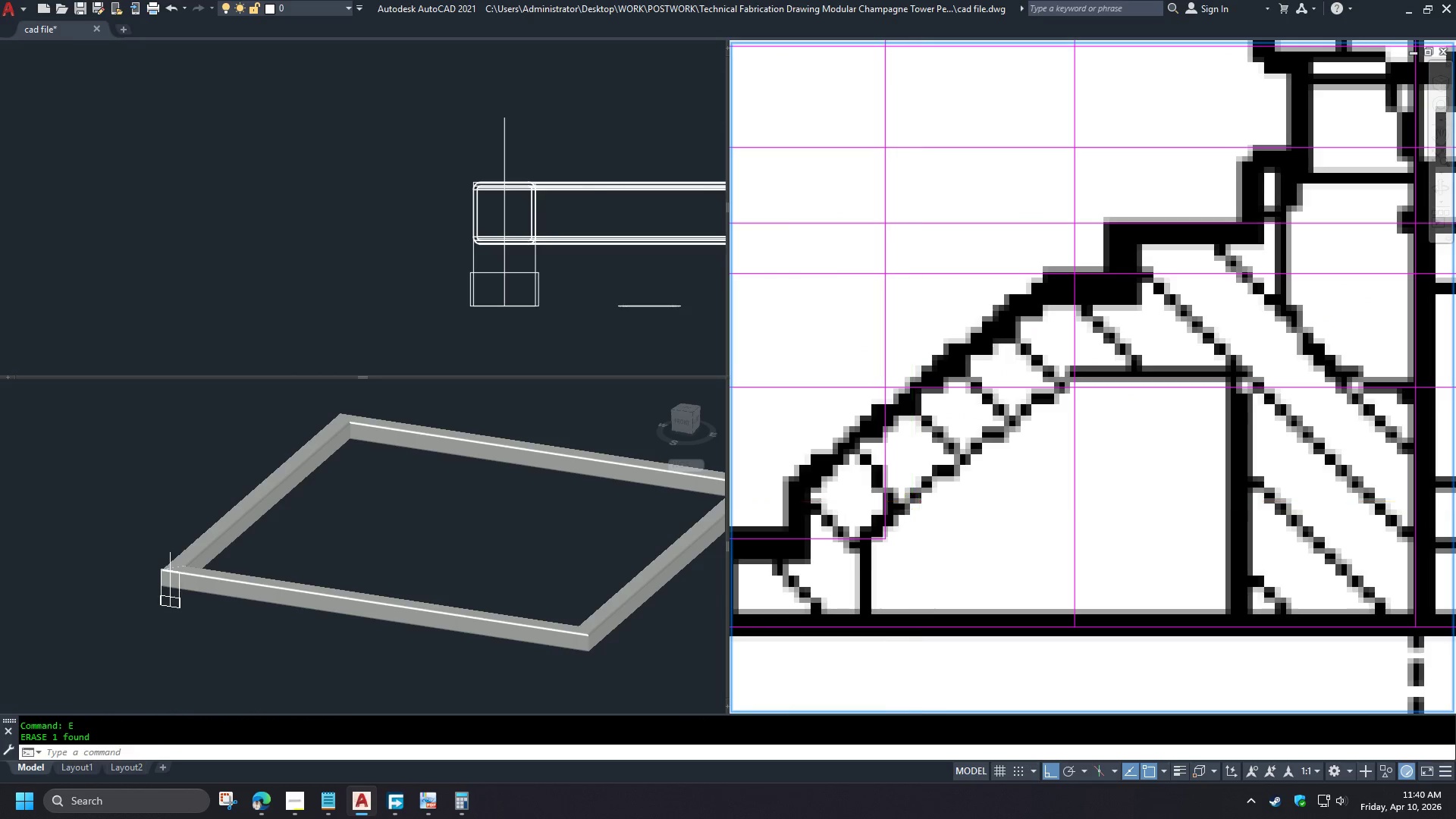 
key(Space)
 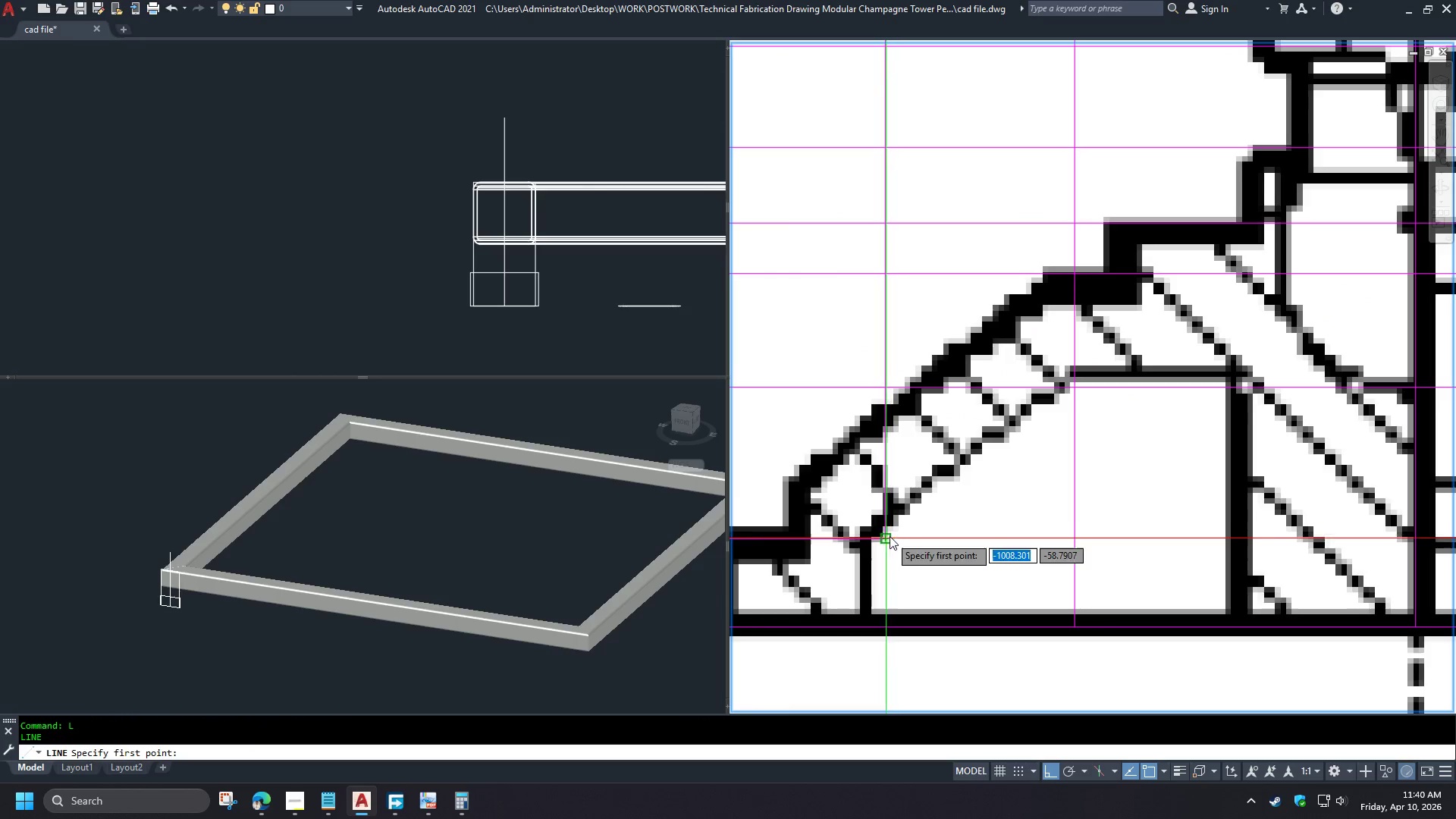 
left_click([890, 536])
 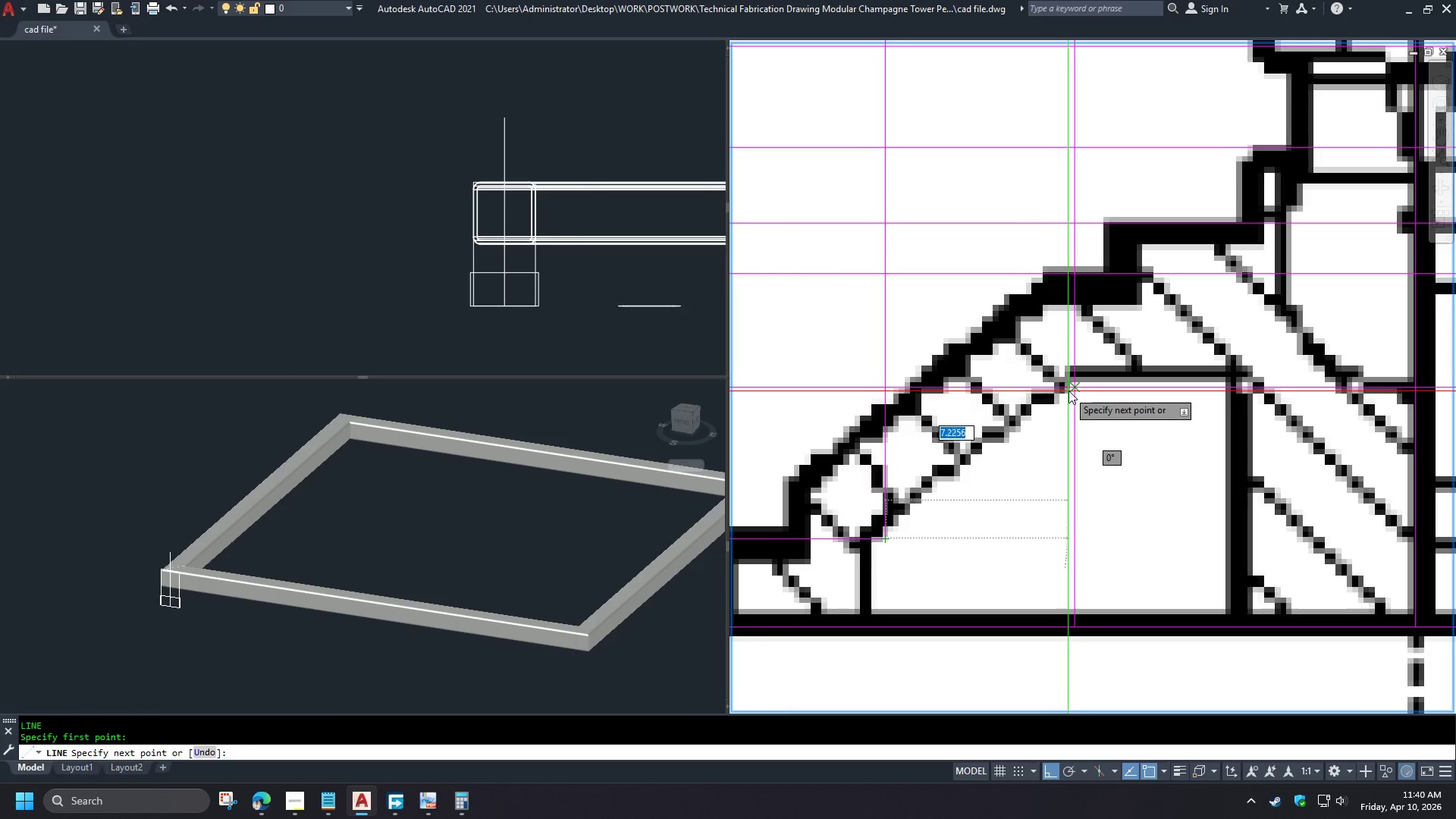 
left_click([1070, 391])
 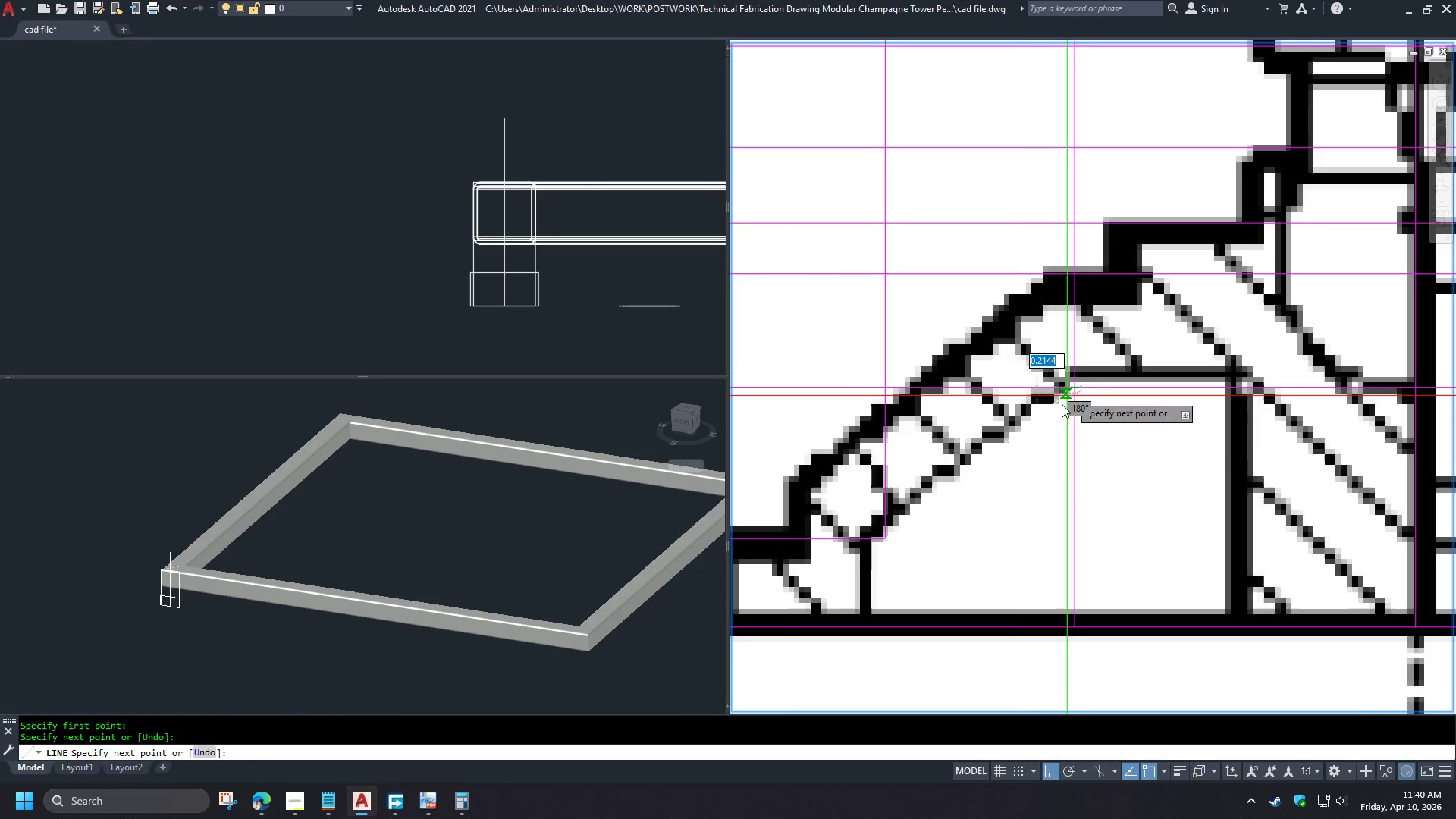 
type( ma )
 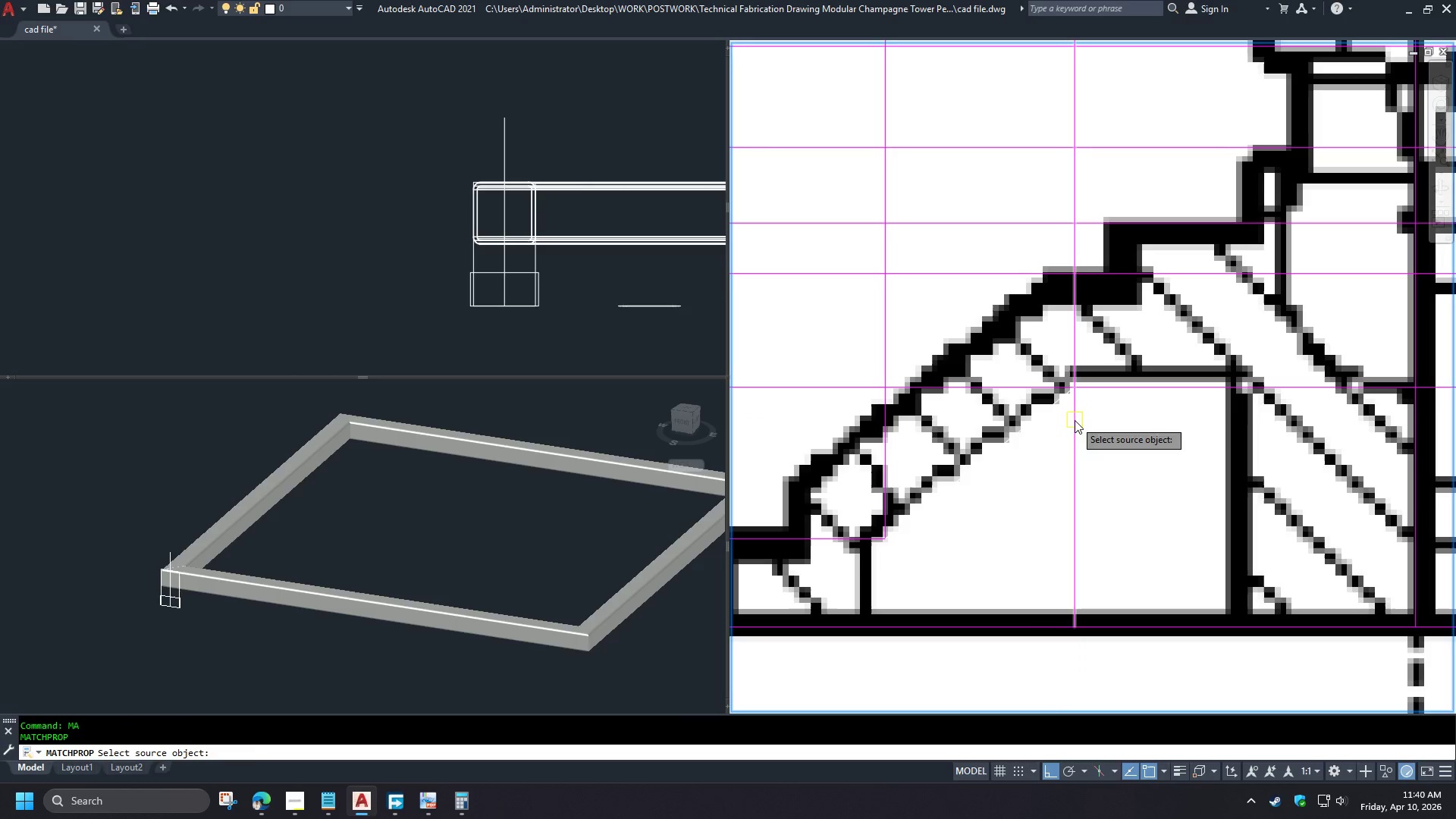 
left_click([1075, 420])
 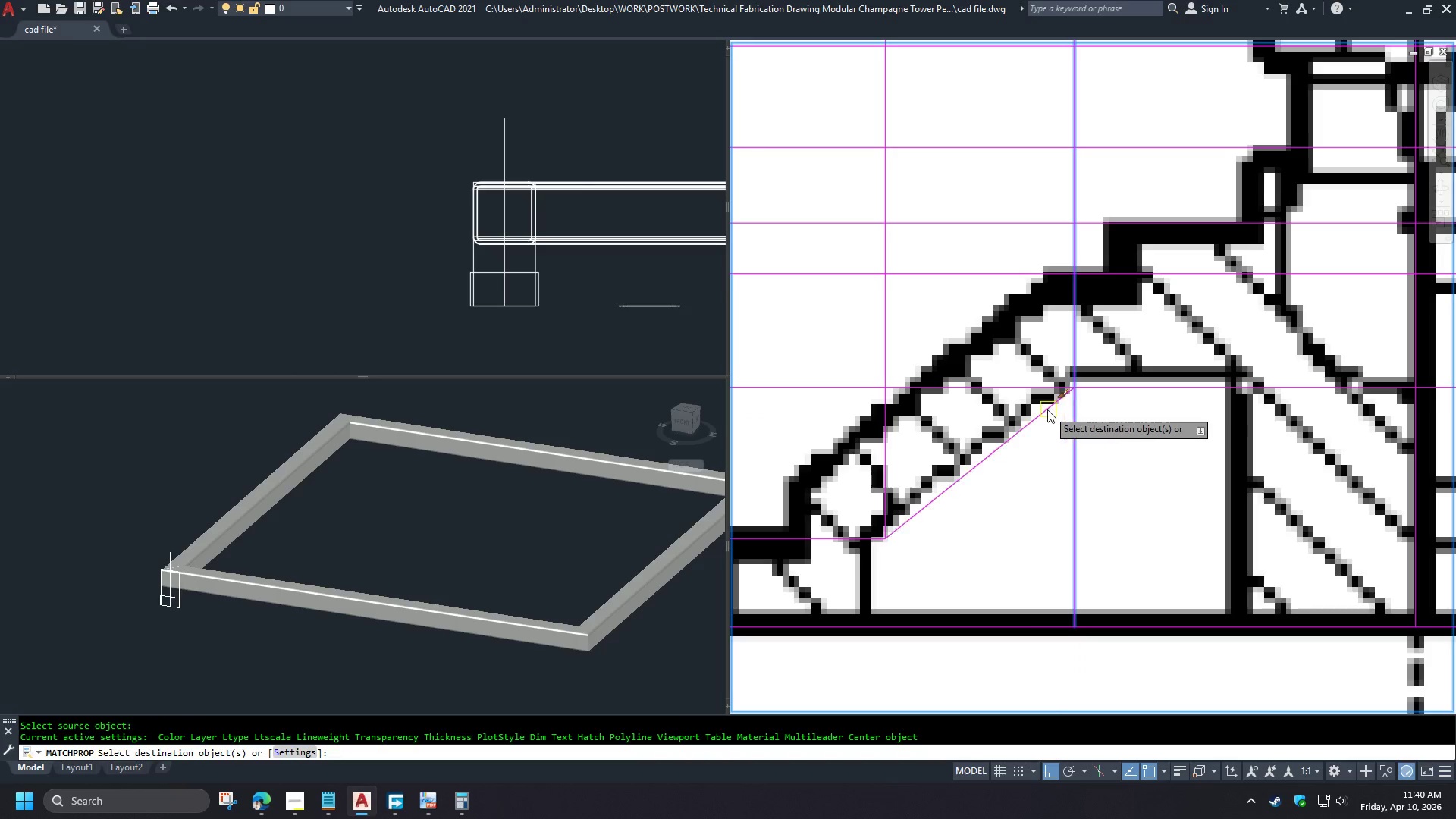 
double_click([1046, 409])
 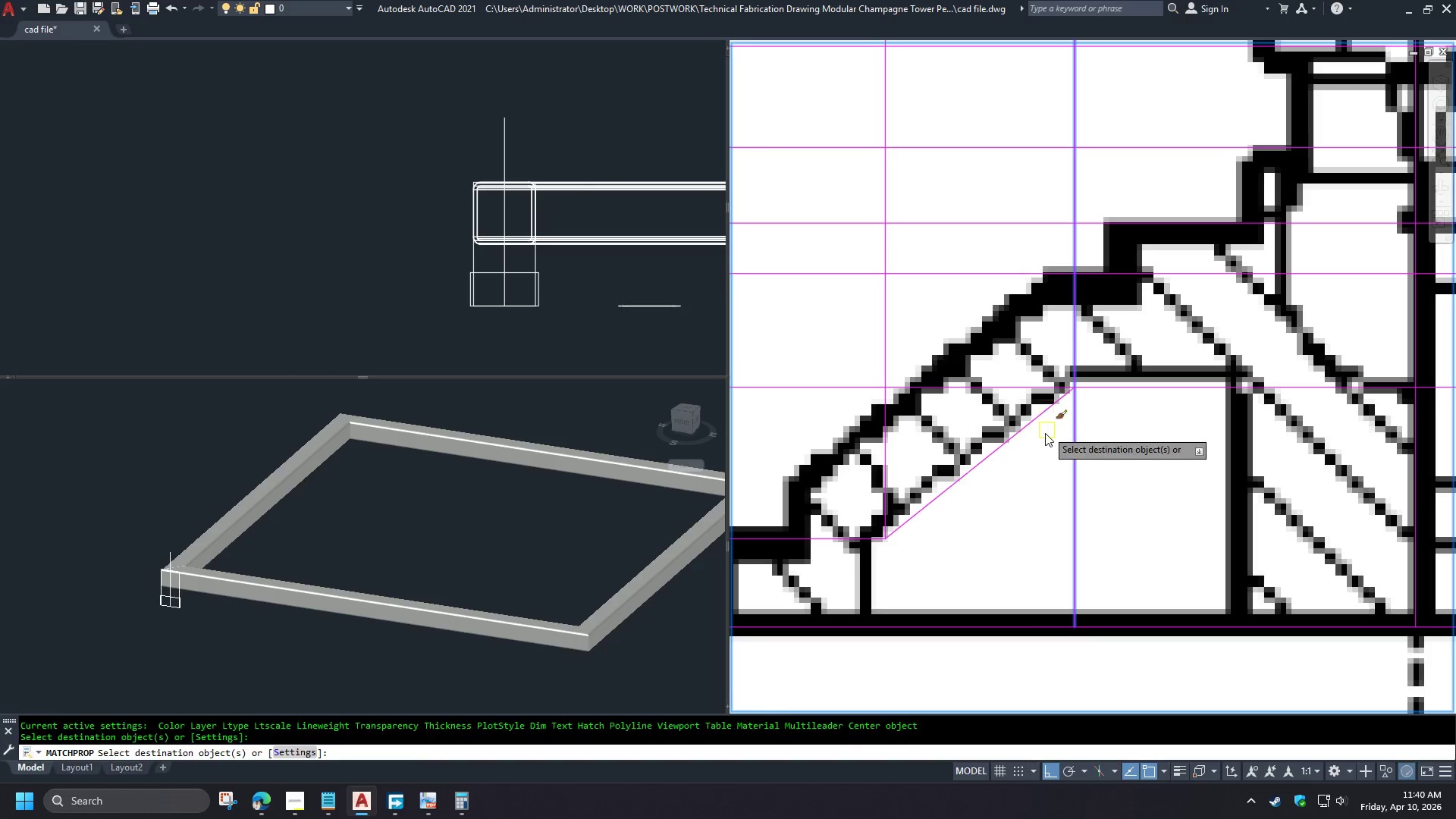 
key(Space)
 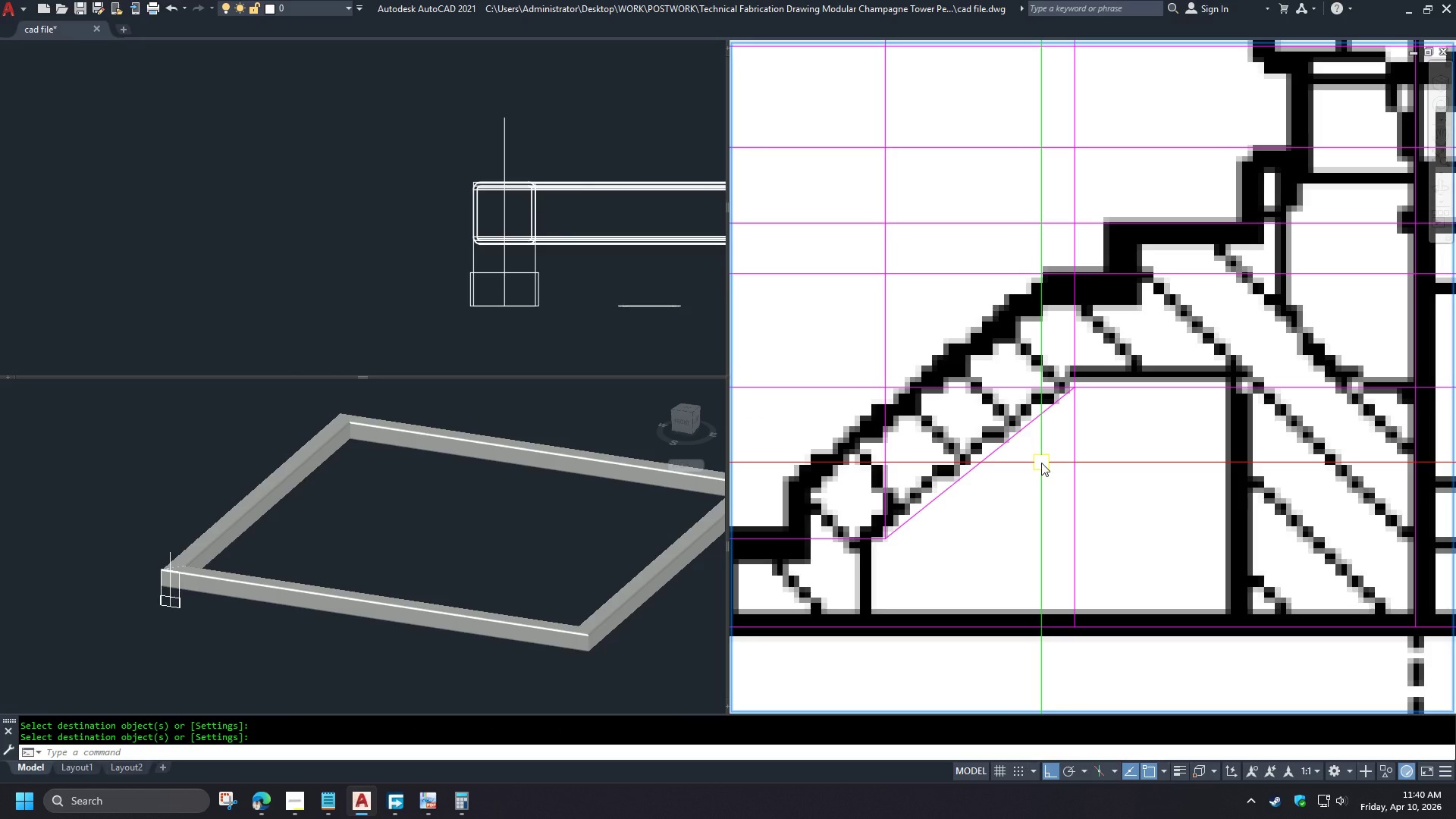 
key(O)
 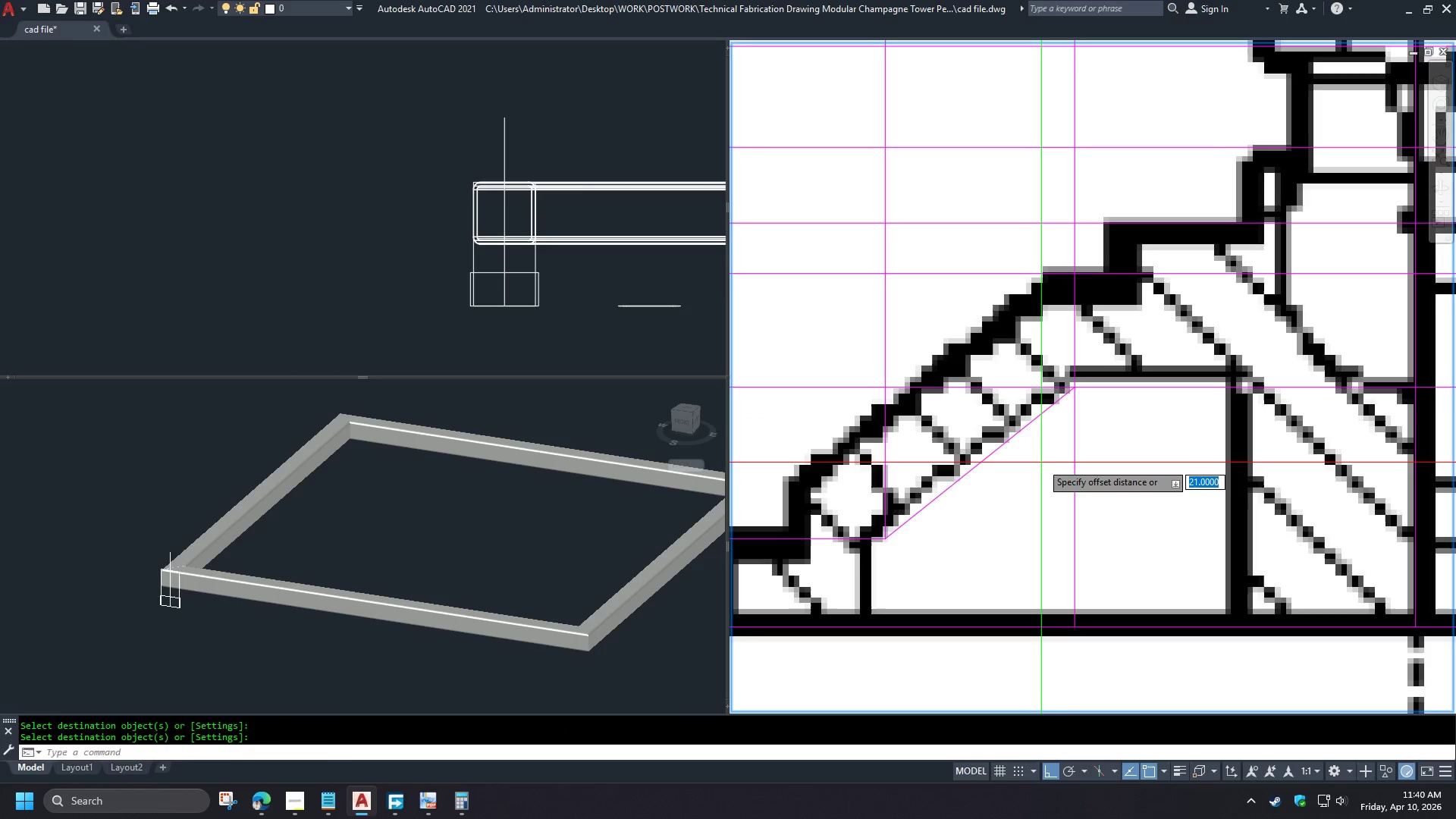 
key(Space)
 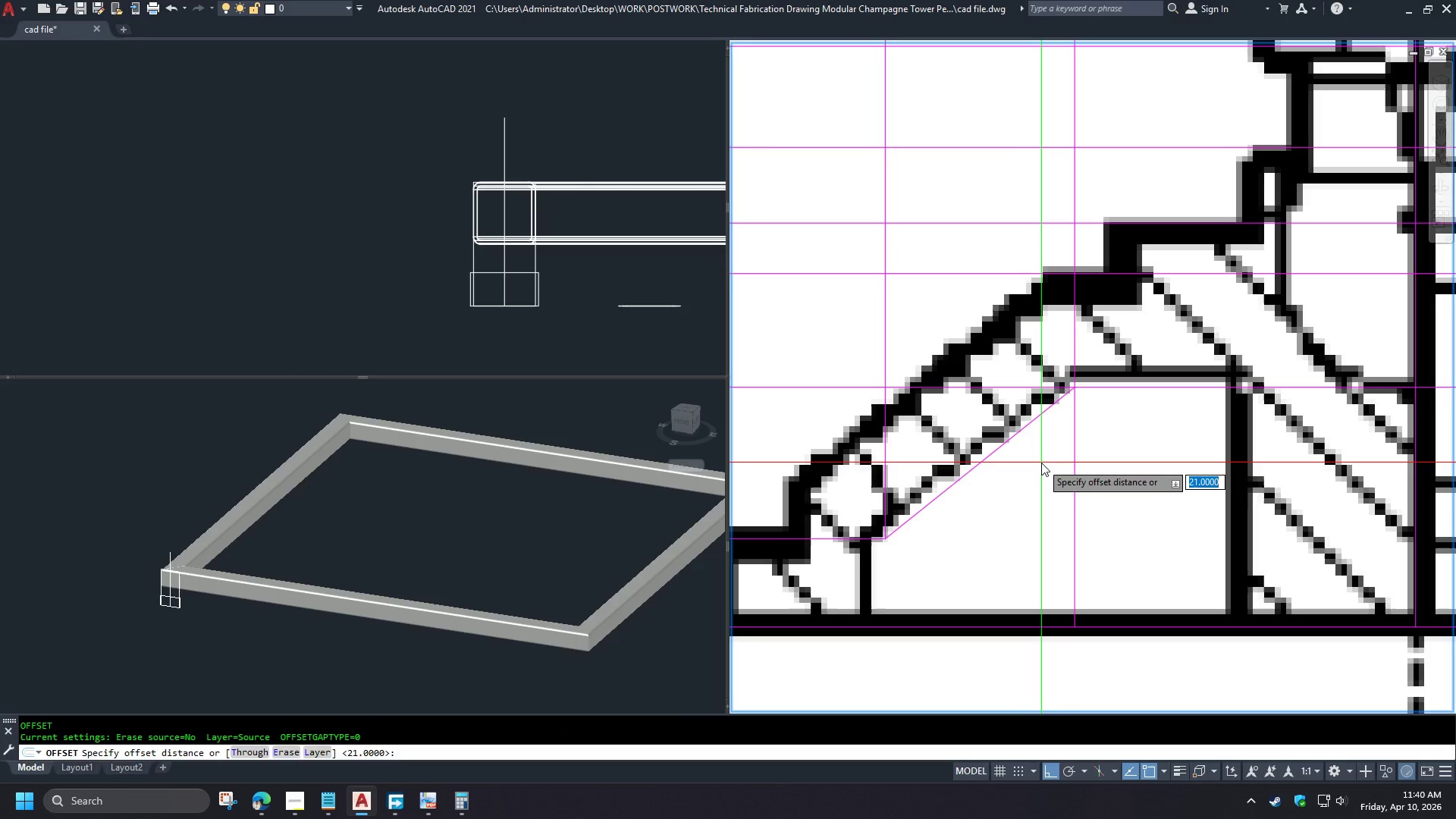 
key(Numpad3)
 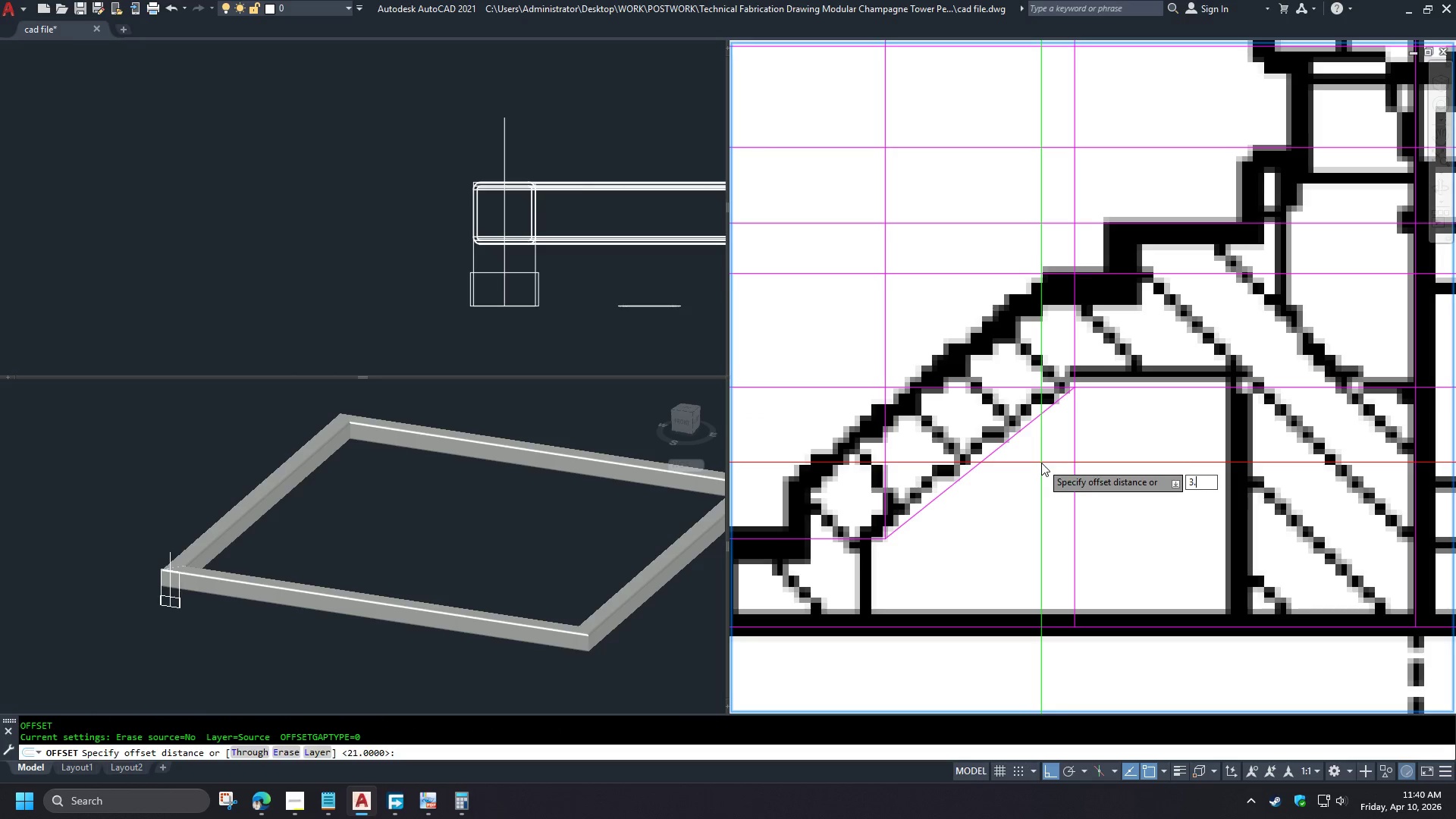 
key(NumpadDecimal)
 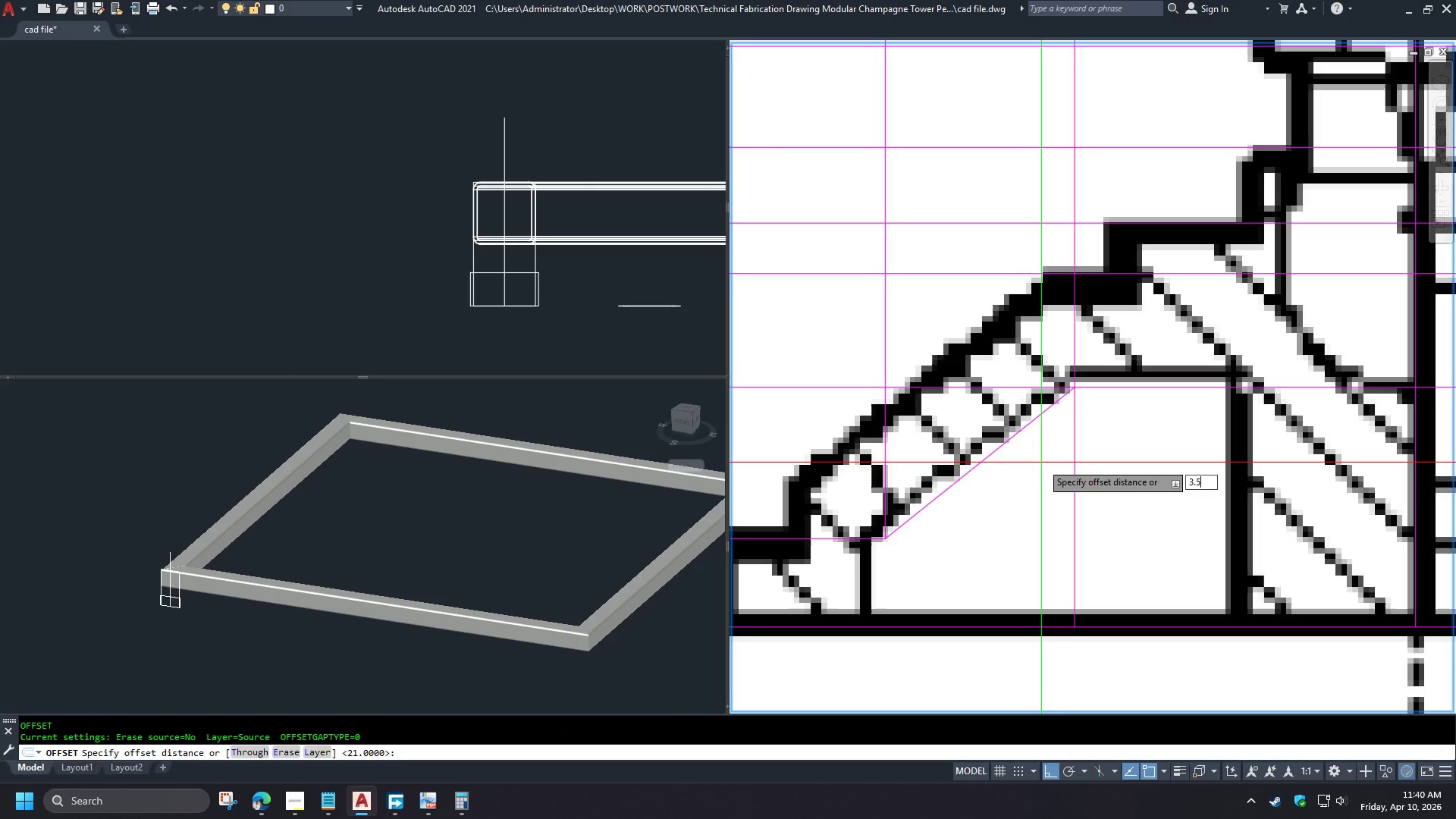 
key(Numpad5)
 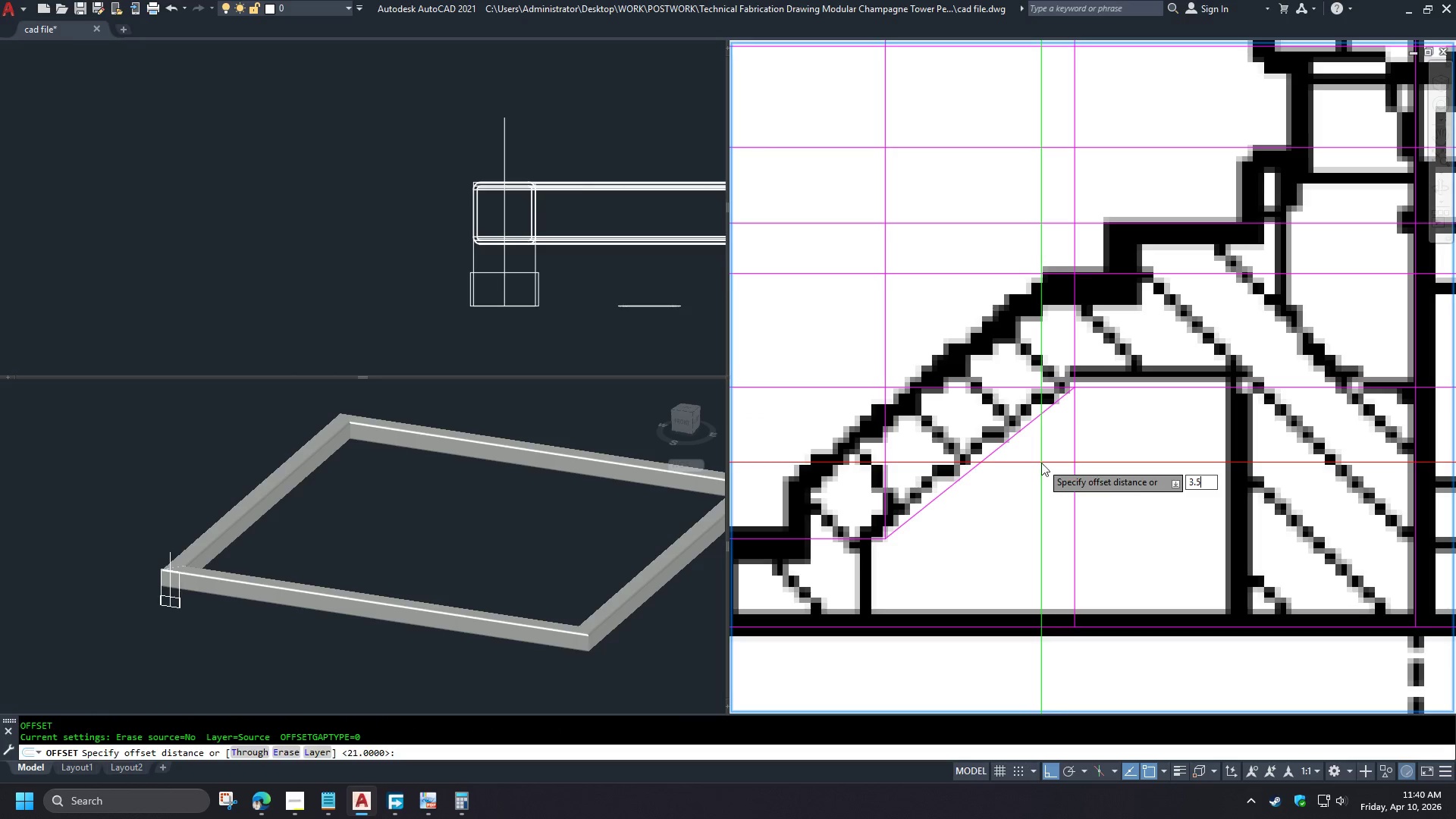 
key(NumpadEnter)
 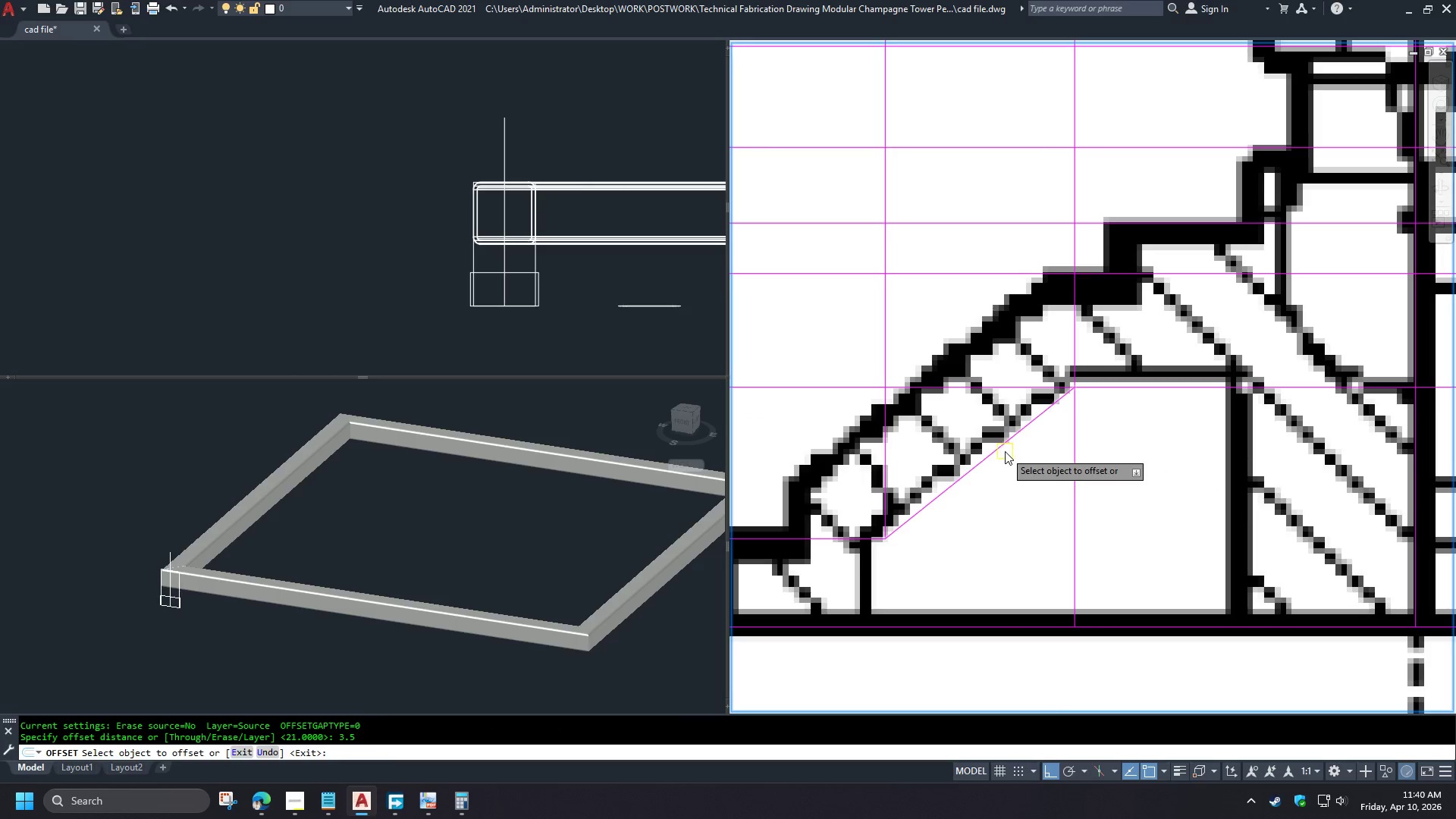 
left_click_drag(start_coordinate=[1005, 451], to_coordinate=[997, 450])
 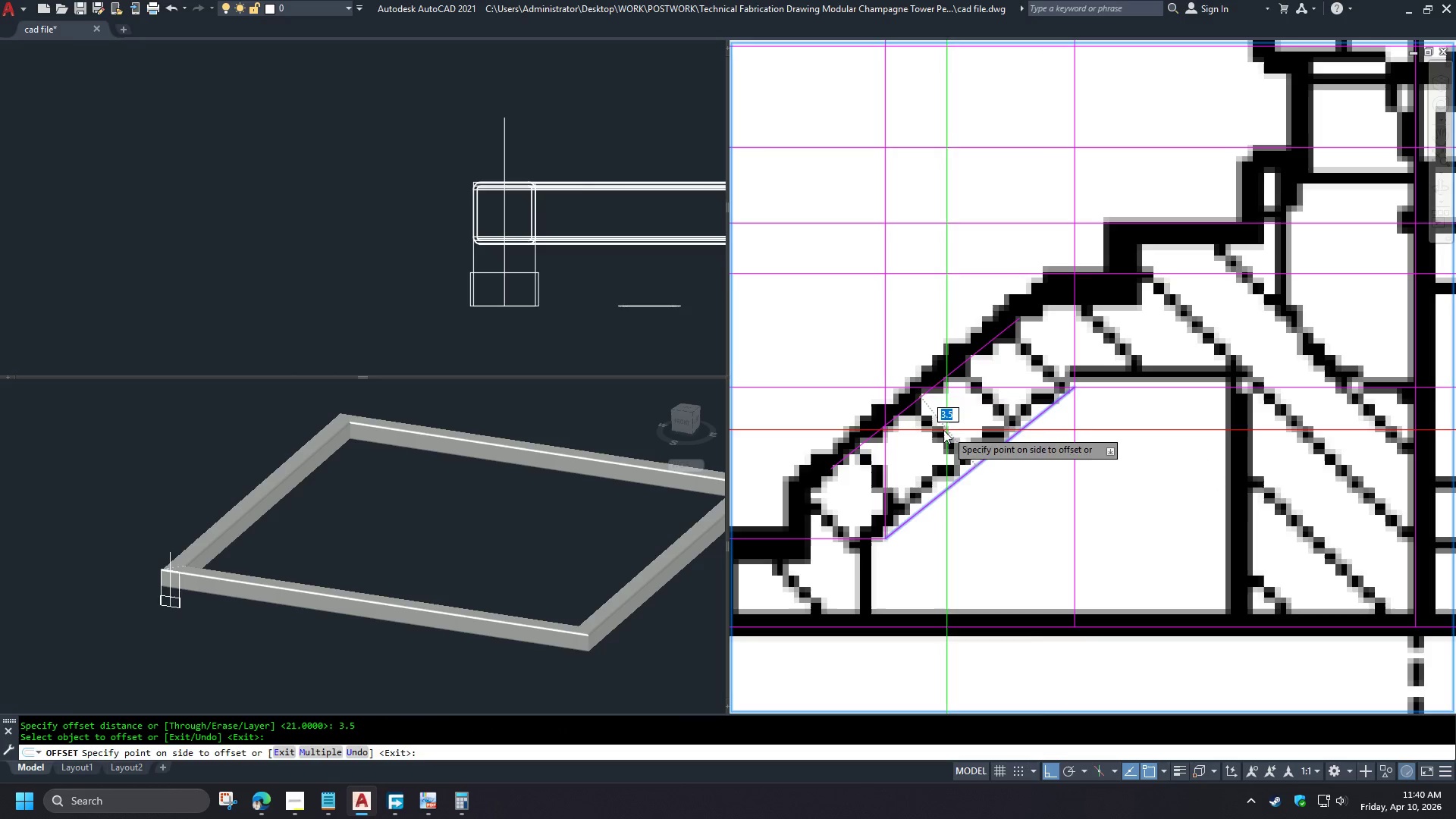 
left_click([940, 428])
 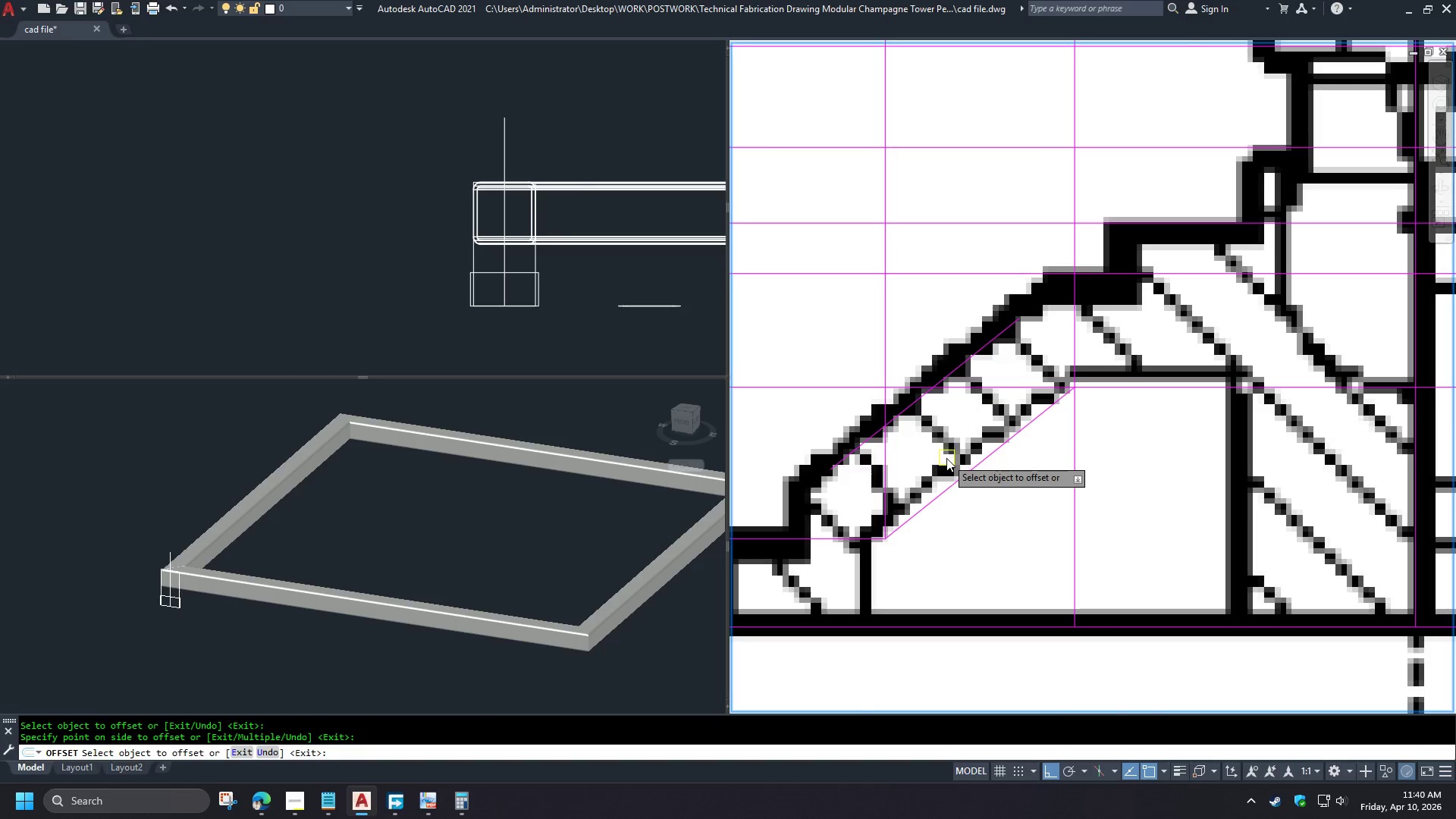 
key(Space)
 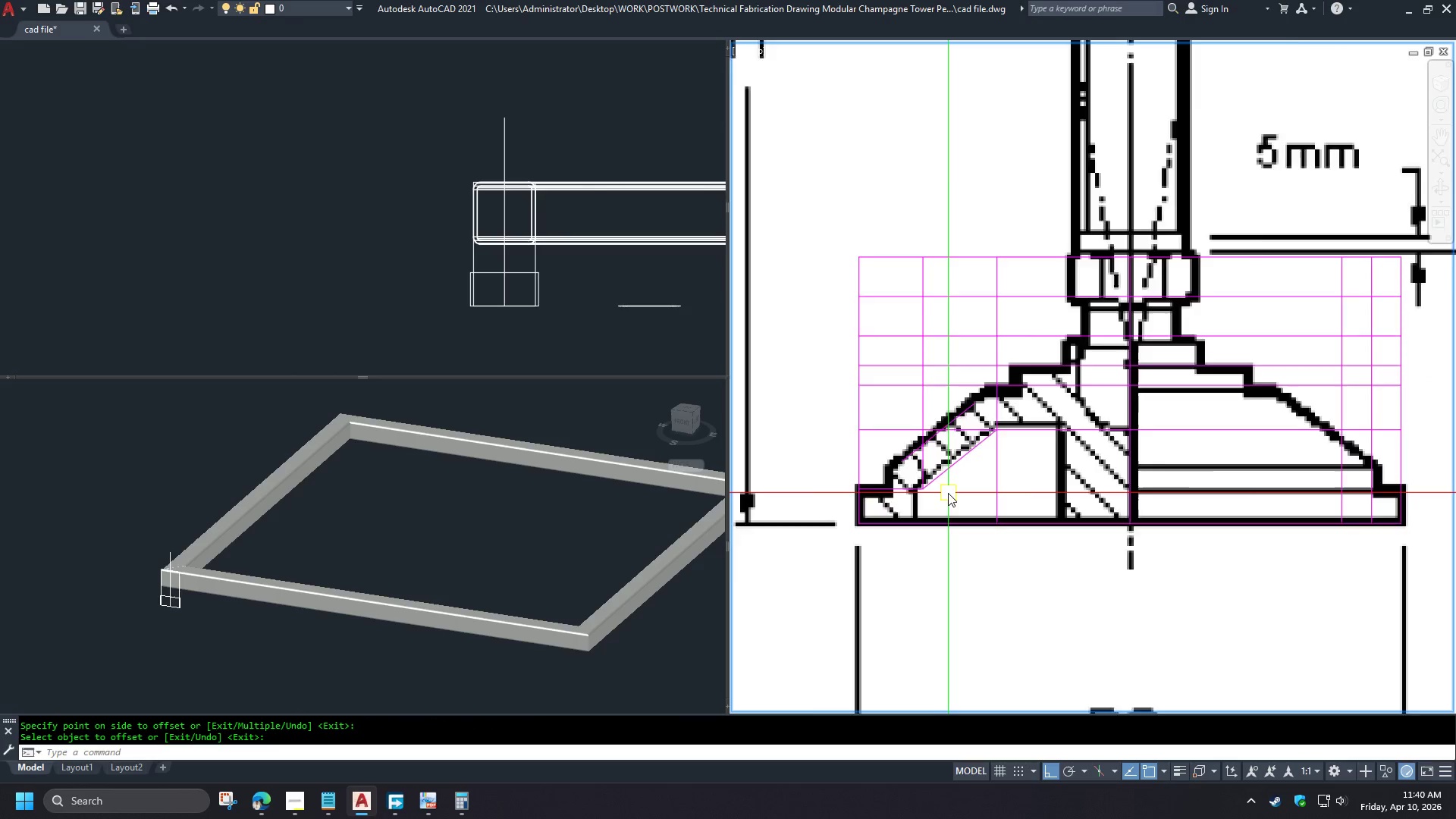 
scroll: coordinate [946, 458], scroll_direction: down, amount: 2.0
 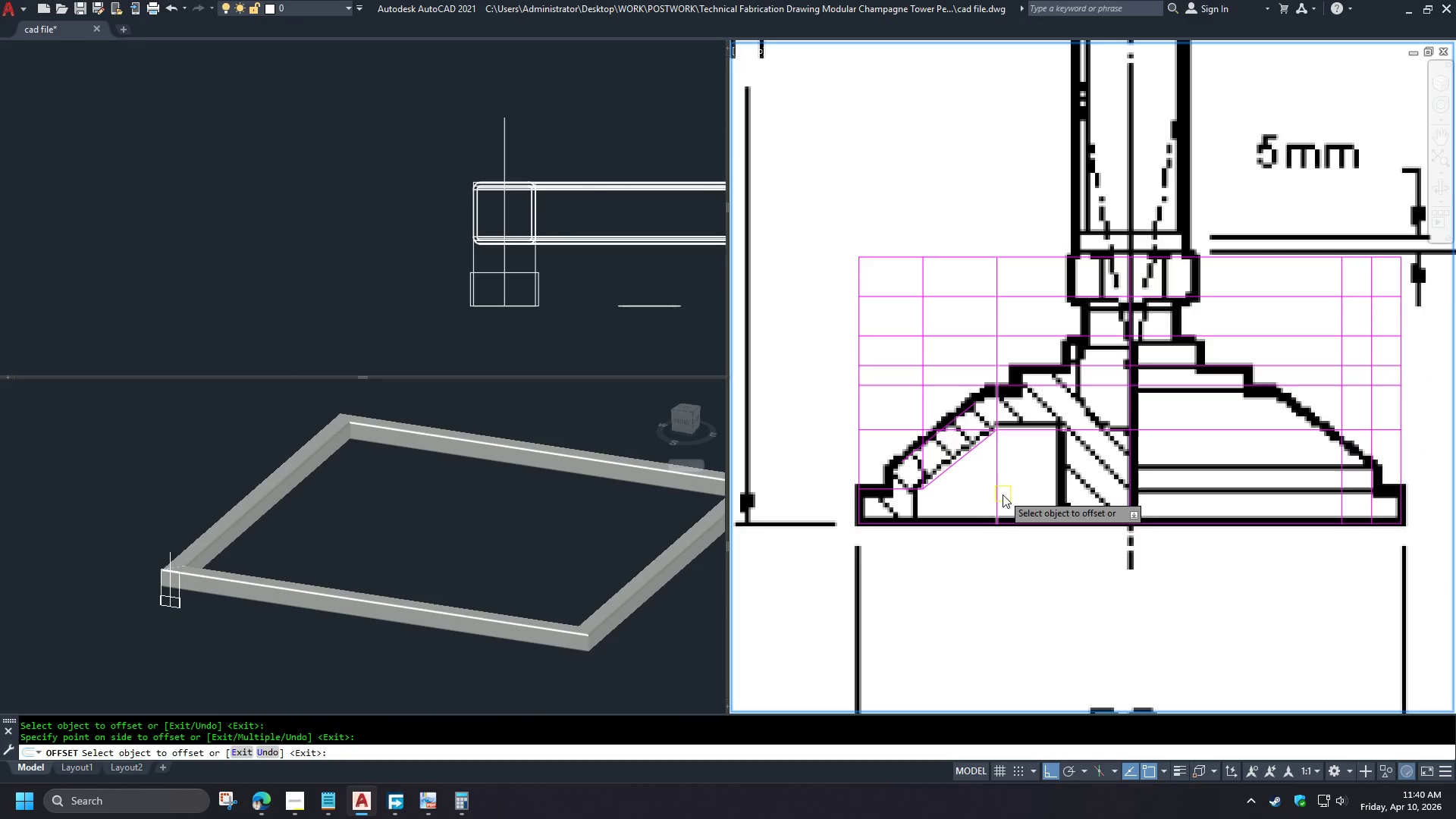 
scroll: coordinate [945, 491], scroll_direction: up, amount: 2.0
 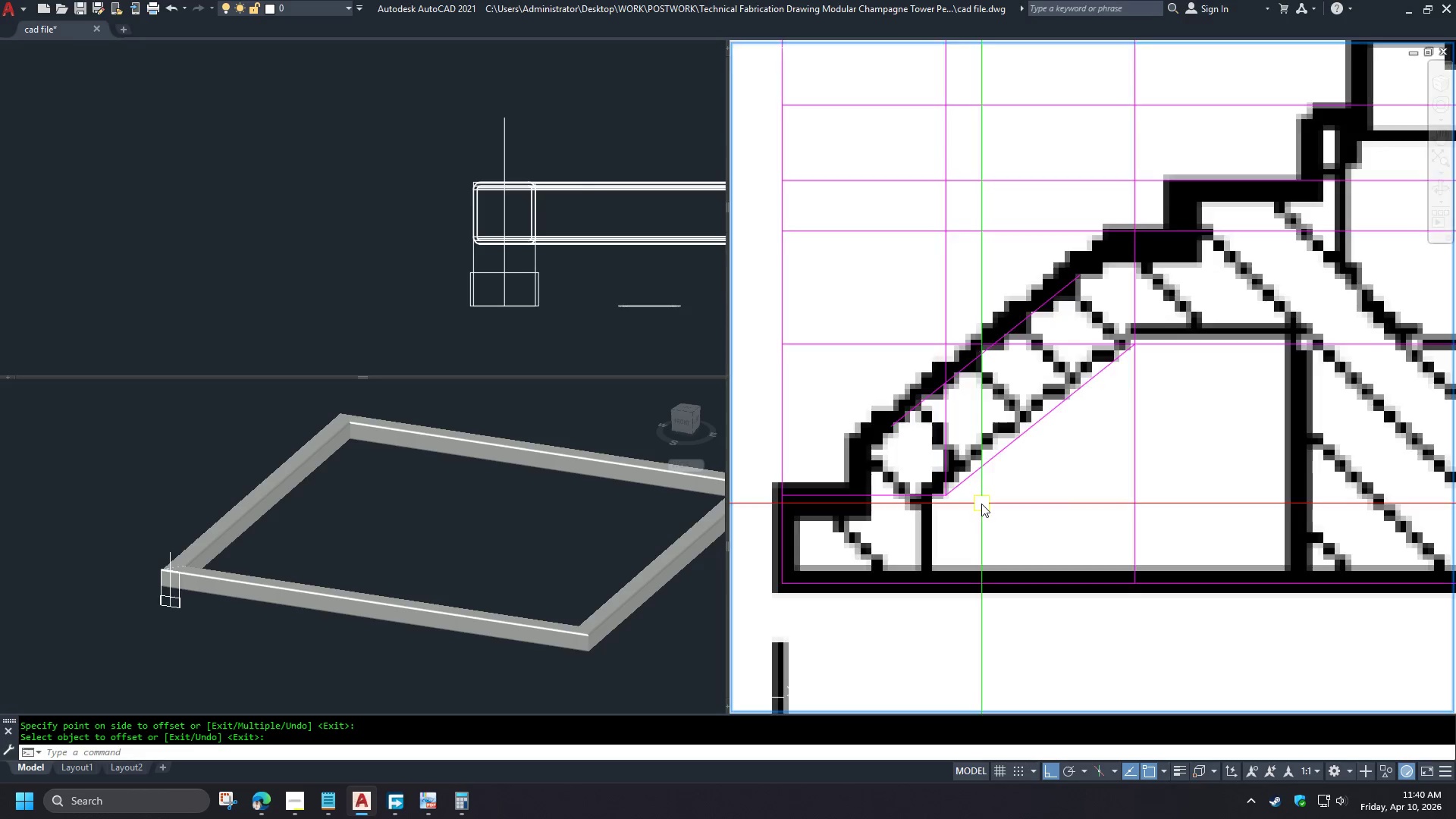 
key(E)
 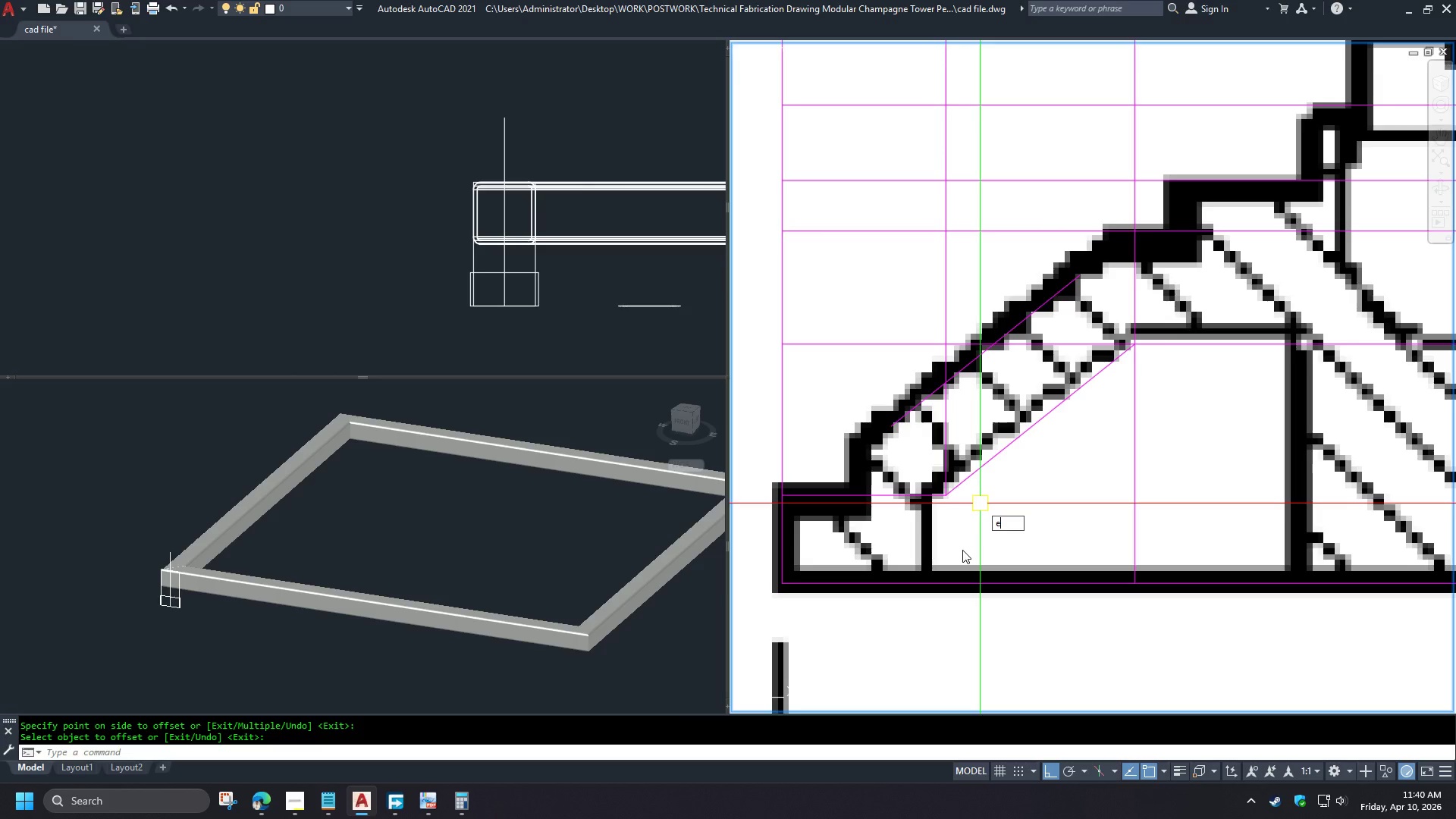 
key(X)
 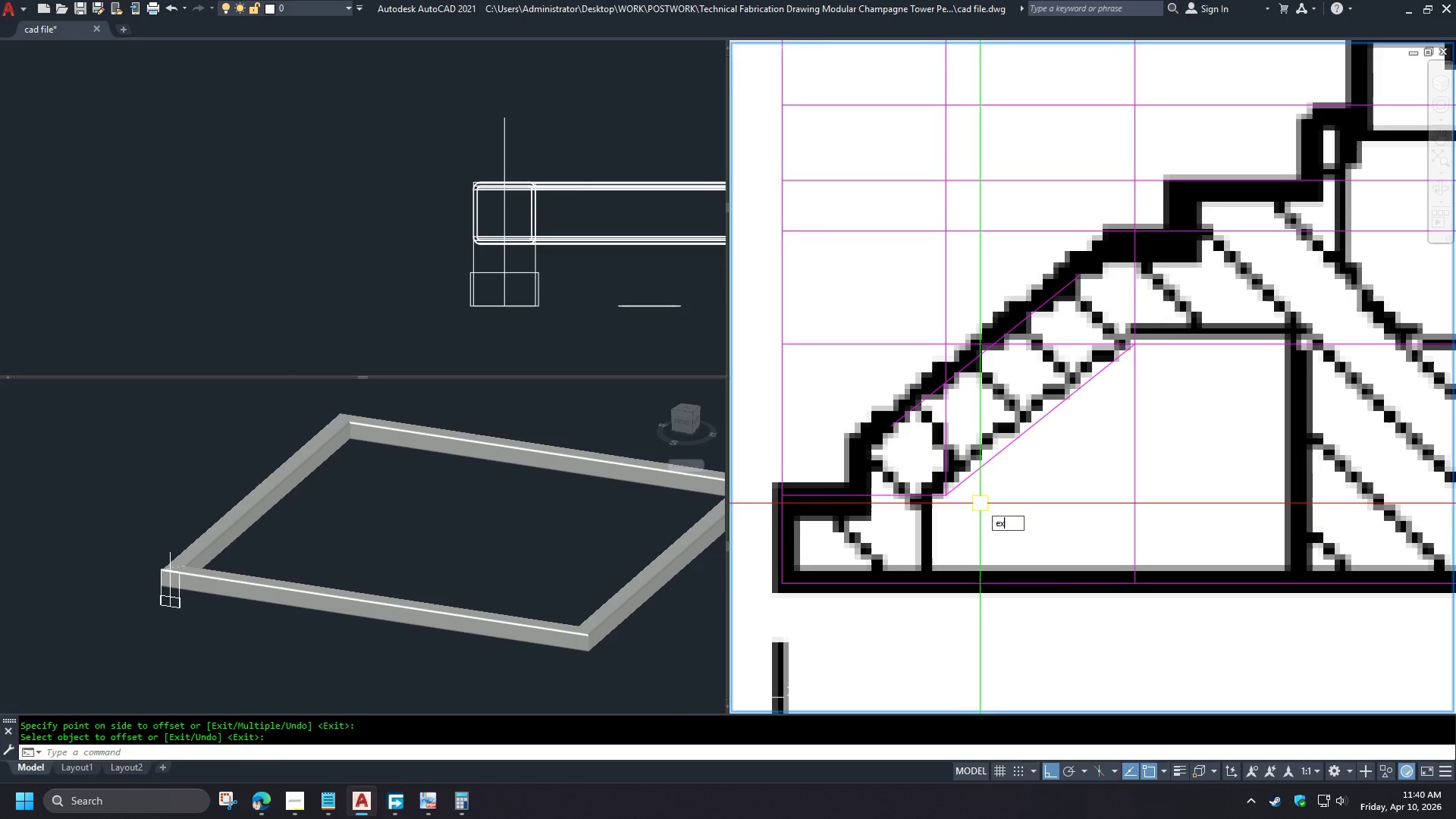 
key(Space)
 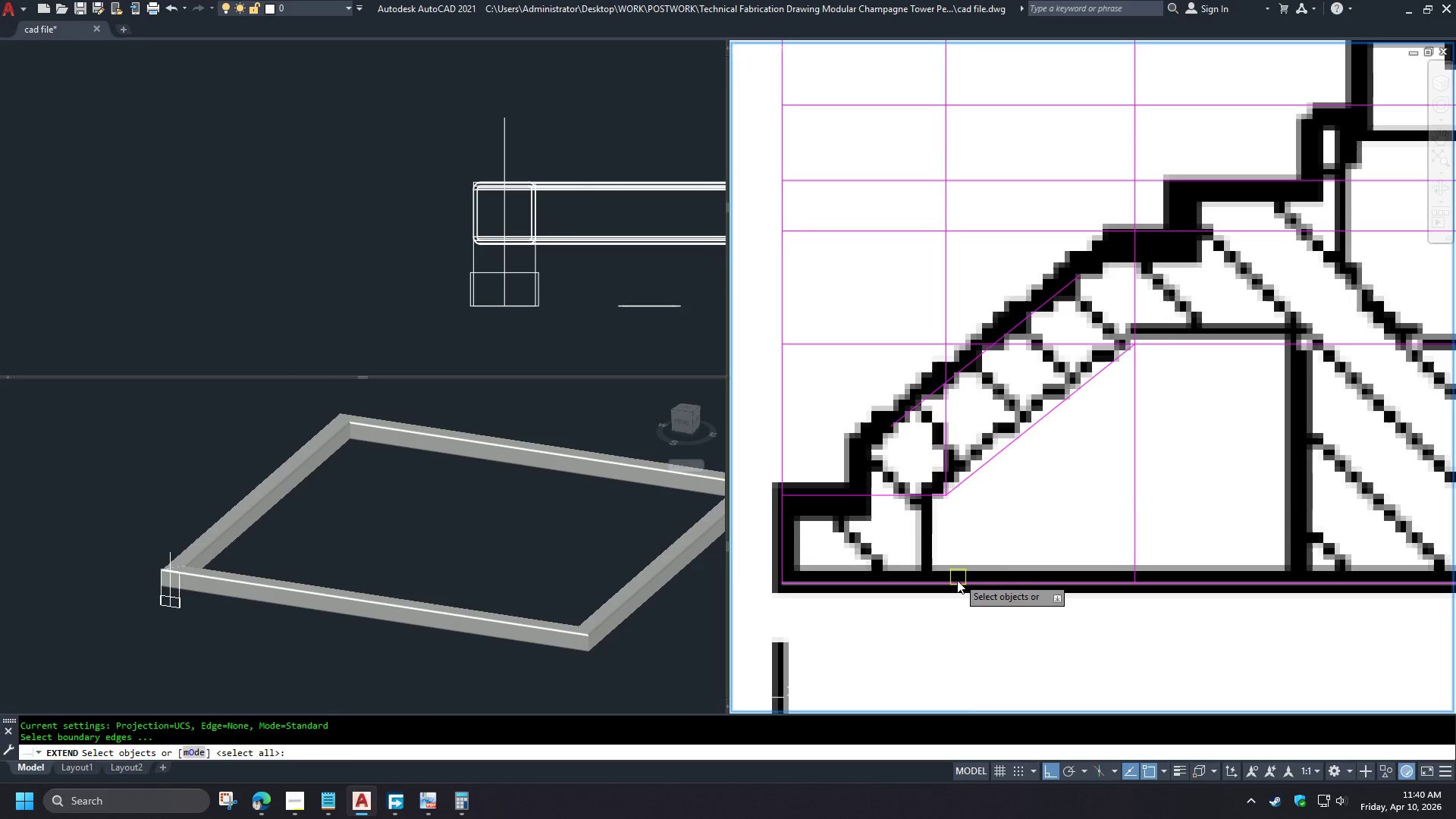 
left_click([956, 582])
 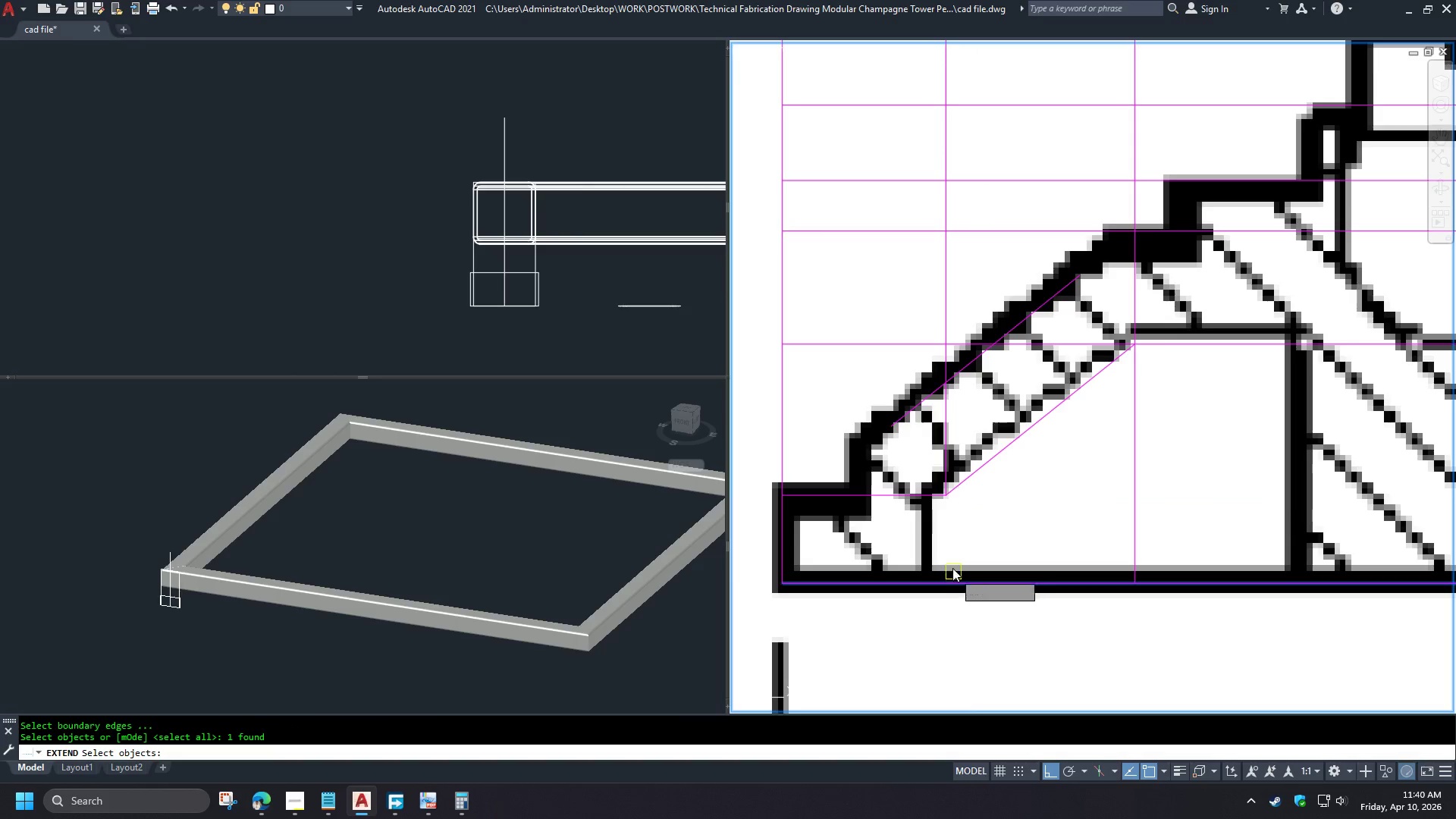 
key(Space)
 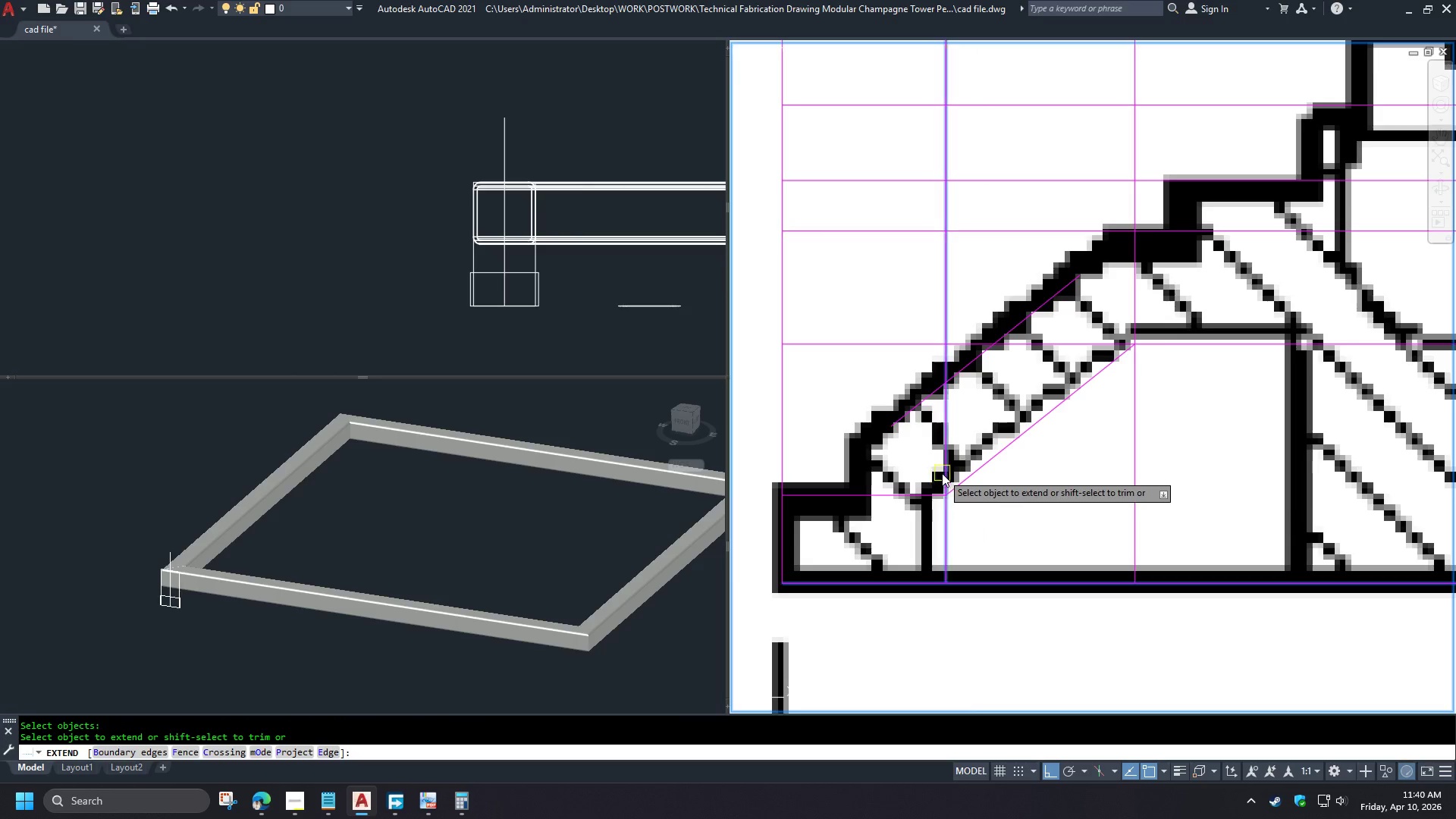 
left_click([942, 473])
 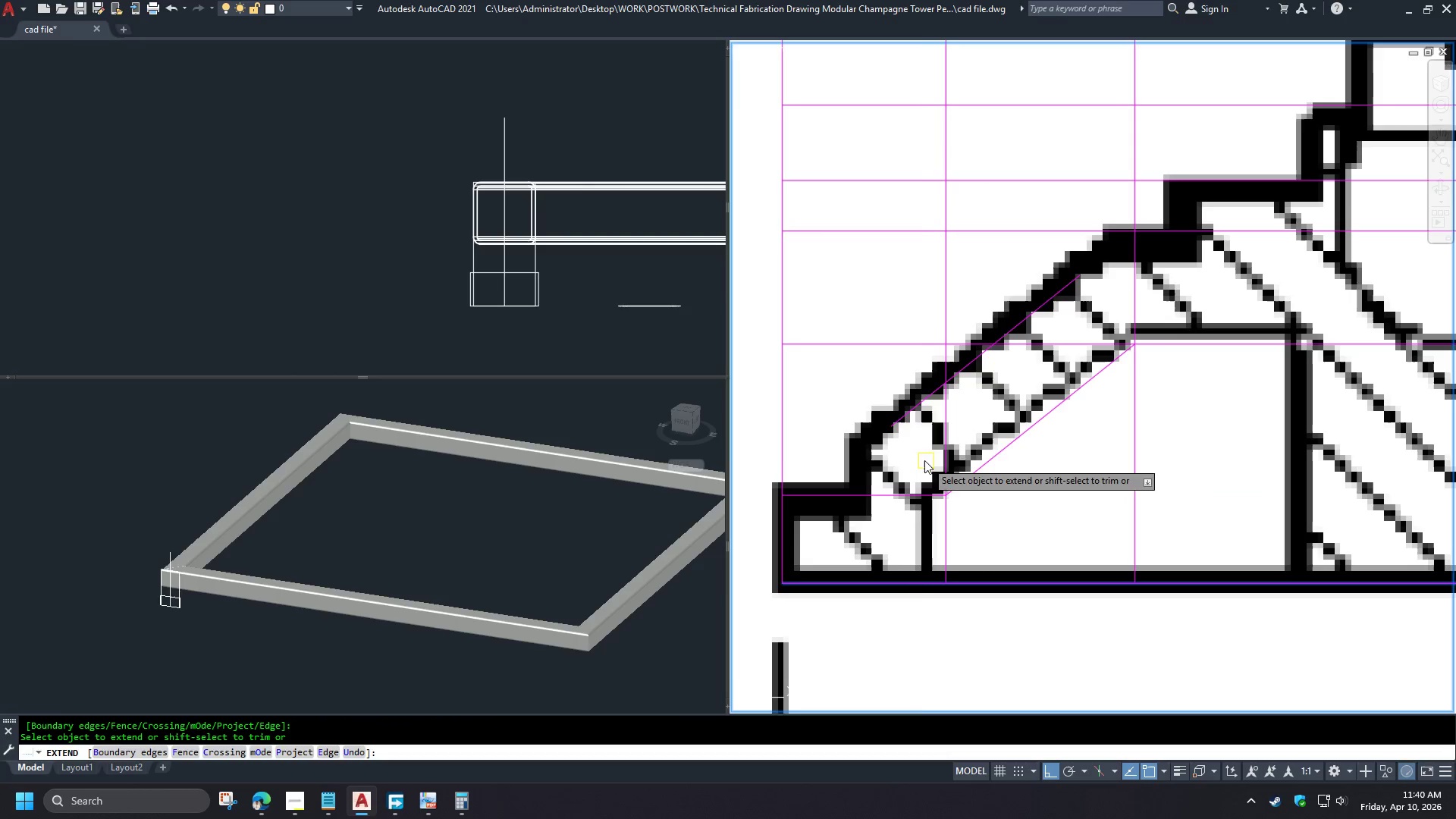 
key(Space)
 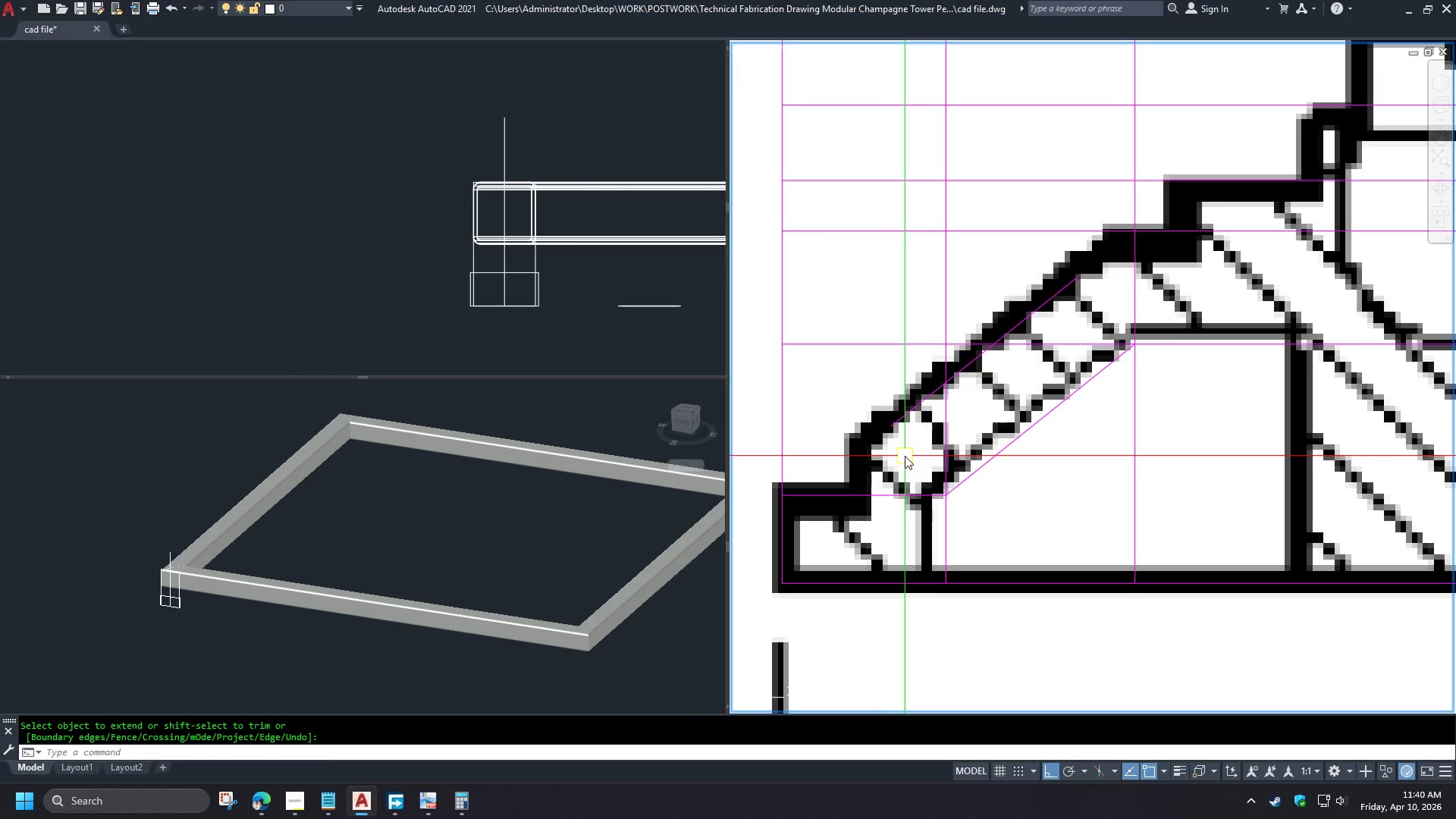 
key(O)
 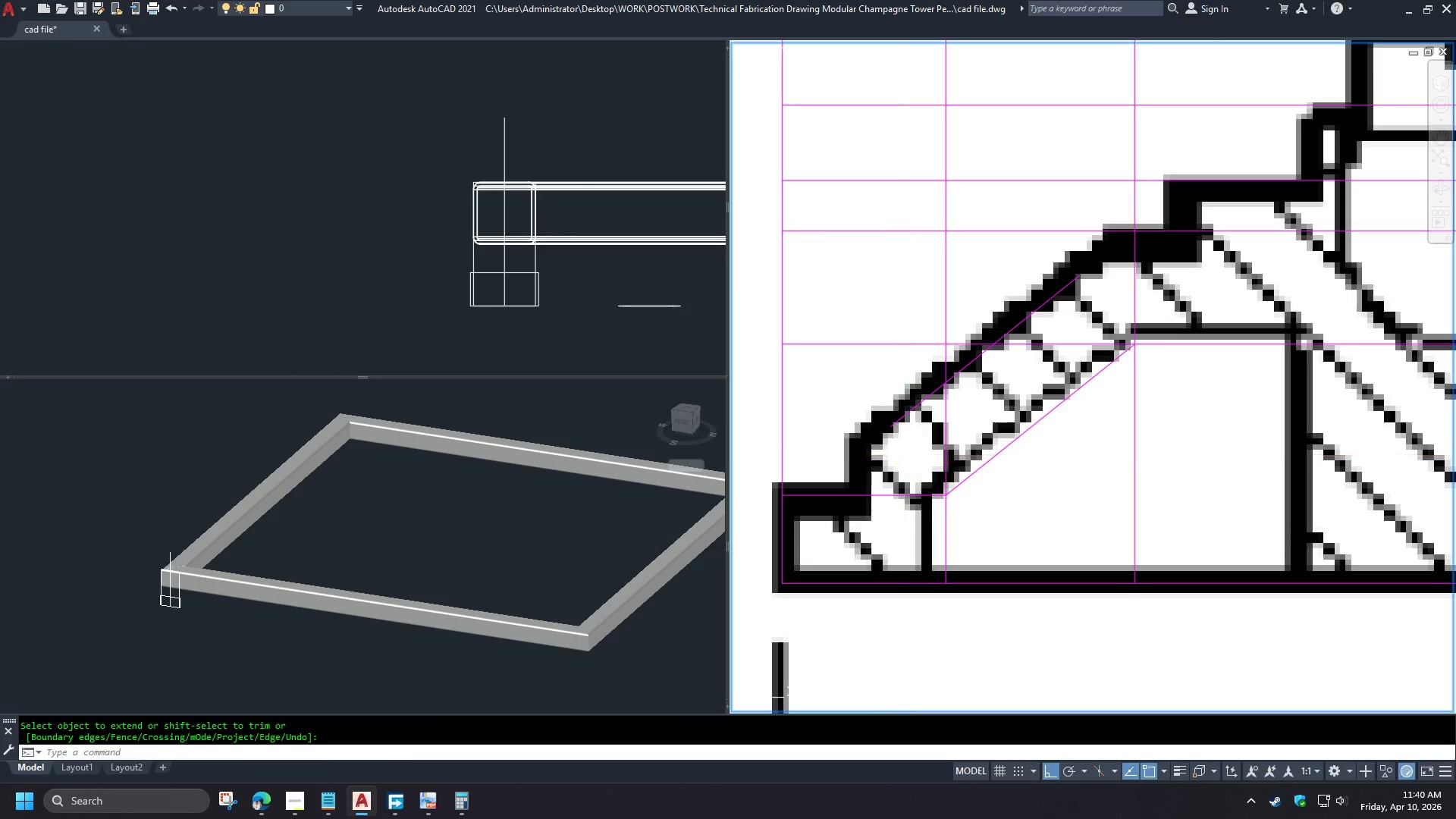 
key(Space)
 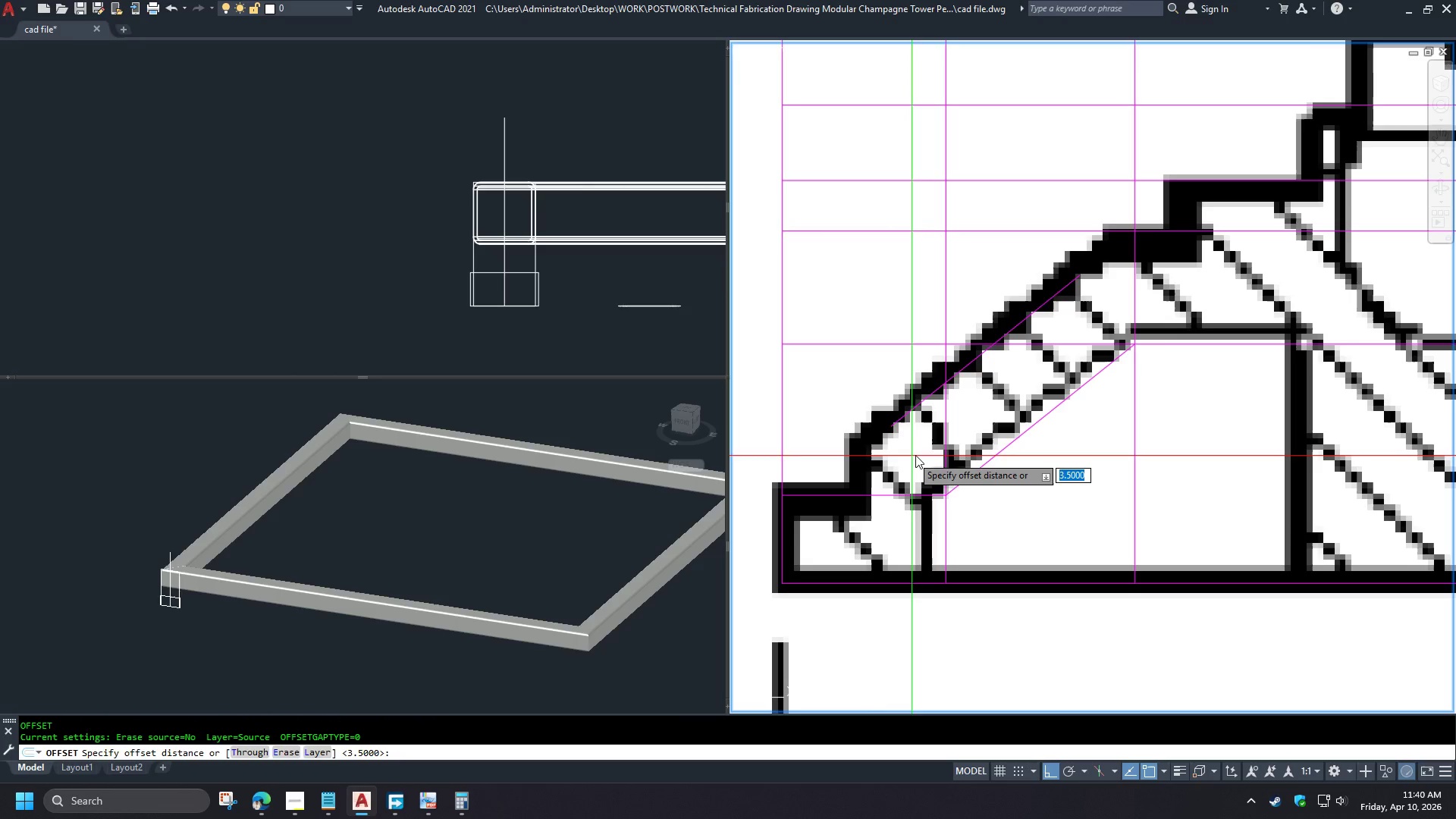 
key(Space)
 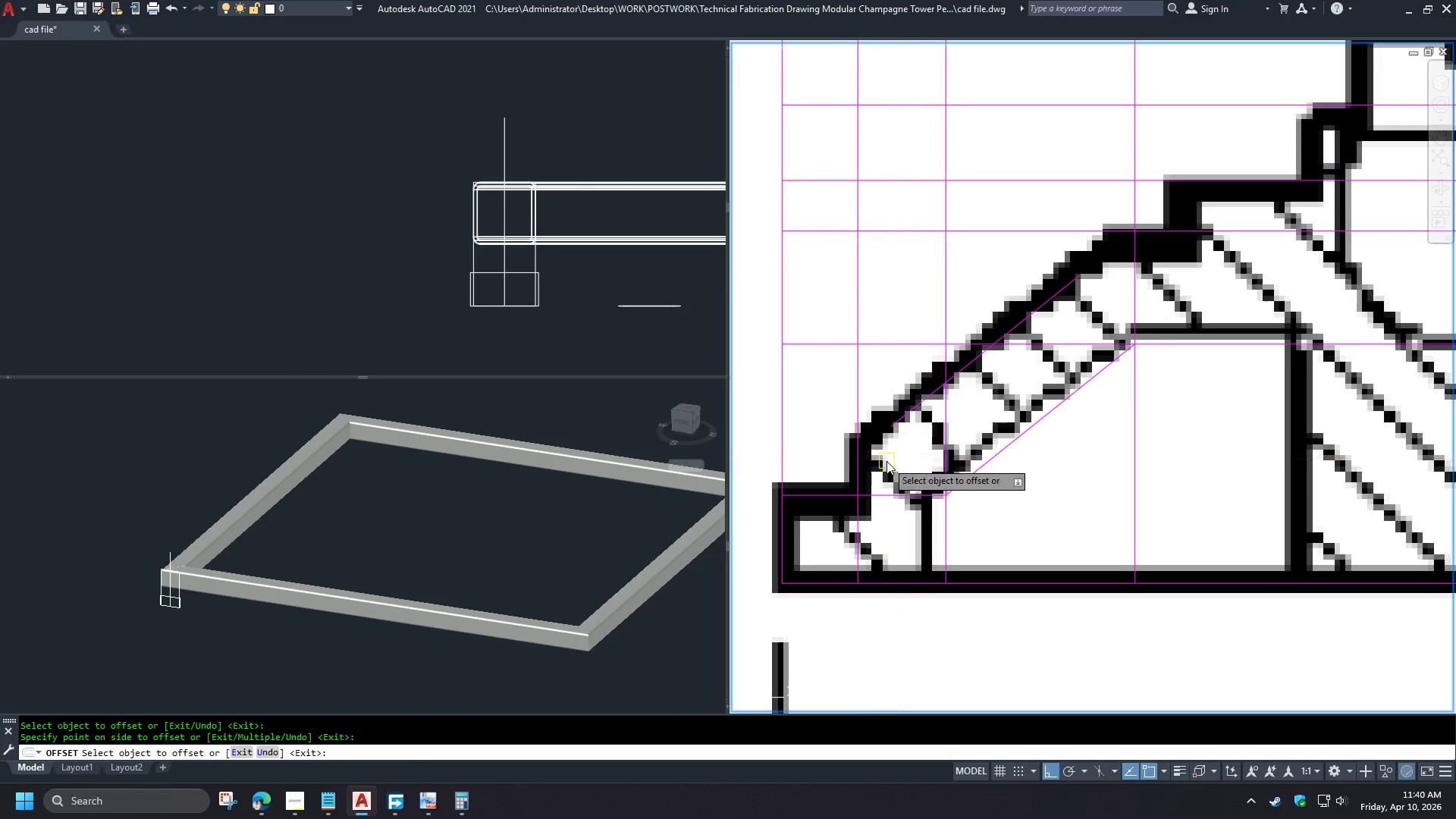 
key(Space)
 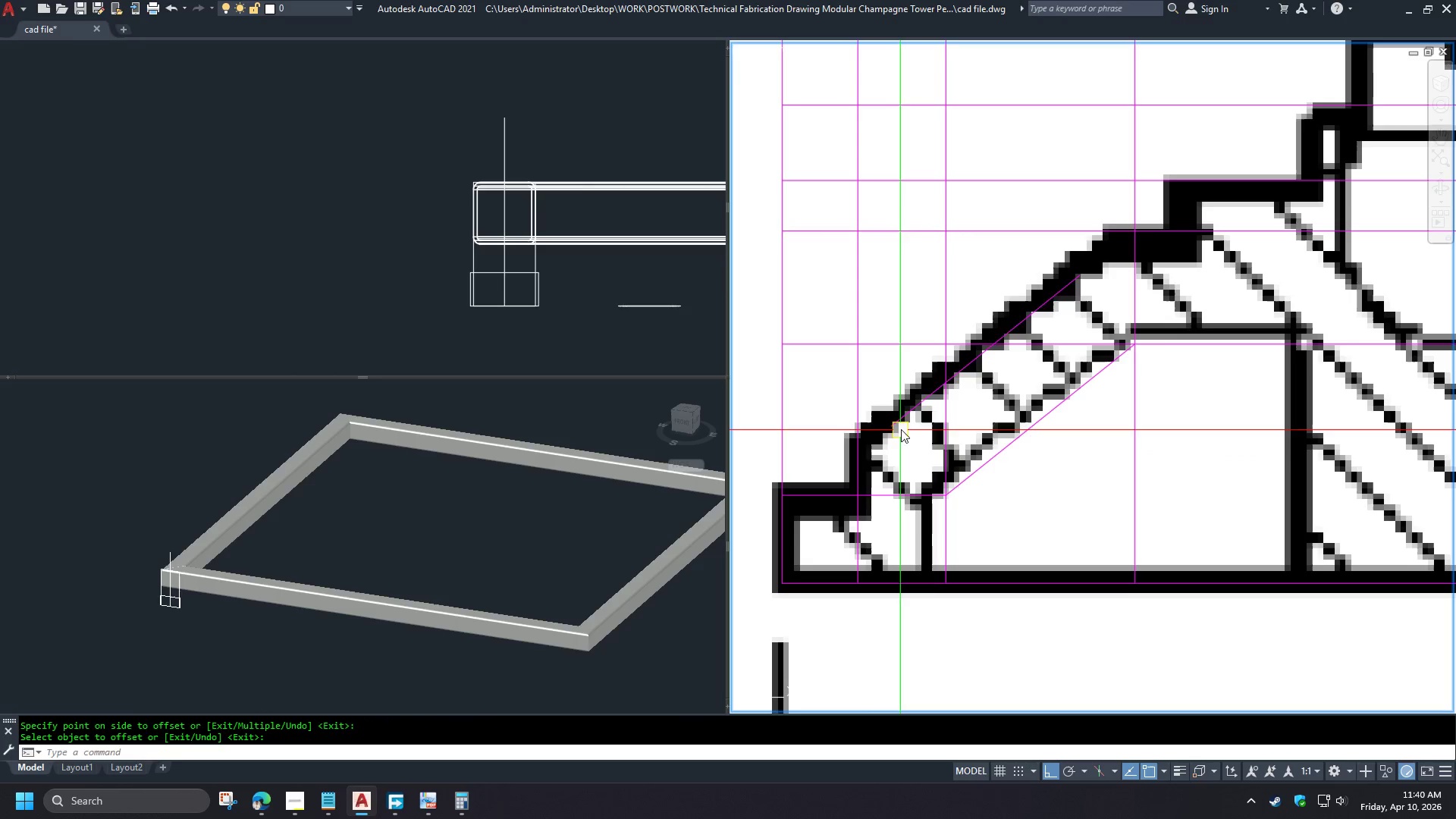 
key(Space)
 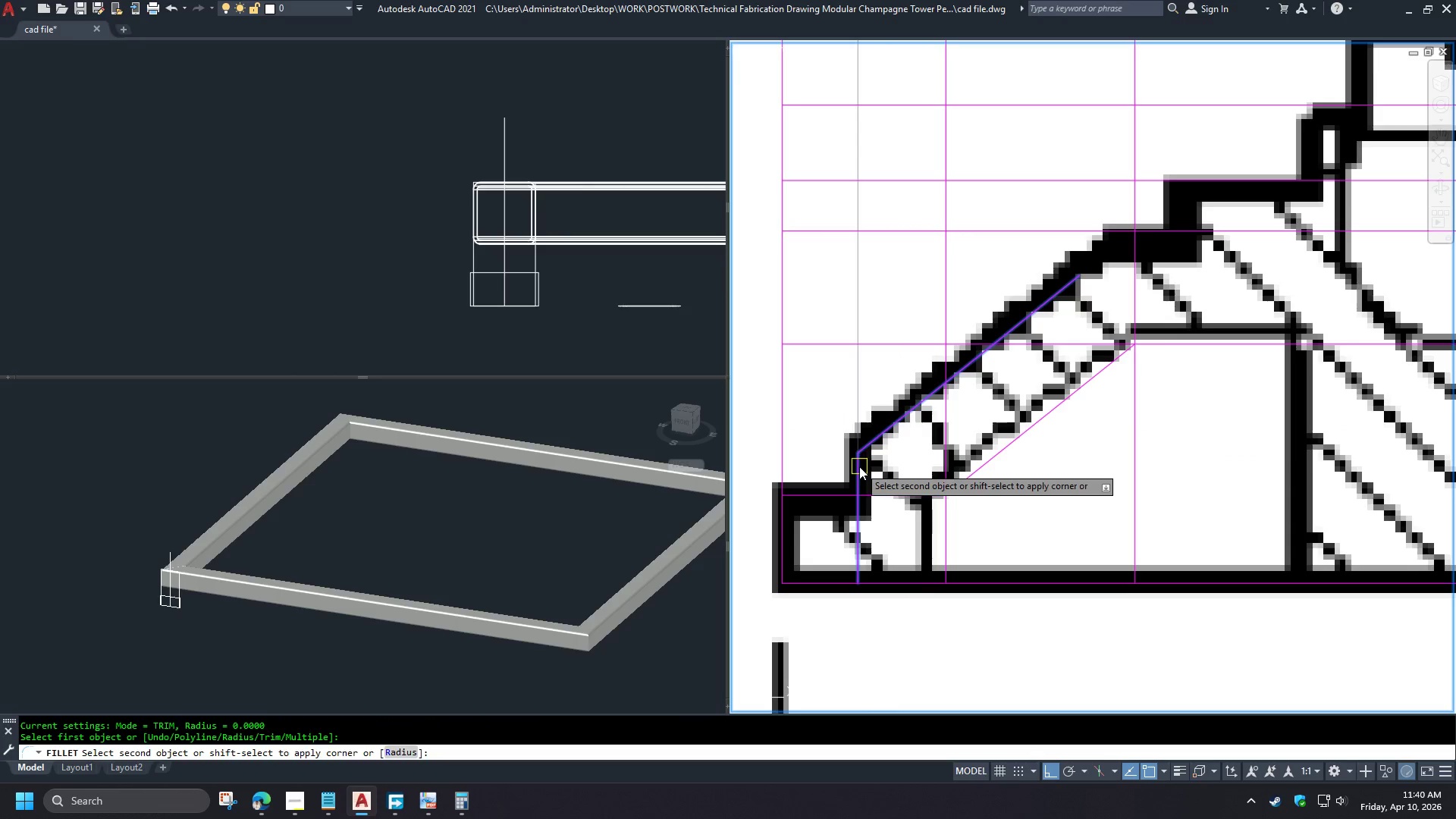 
left_click([859, 466])
 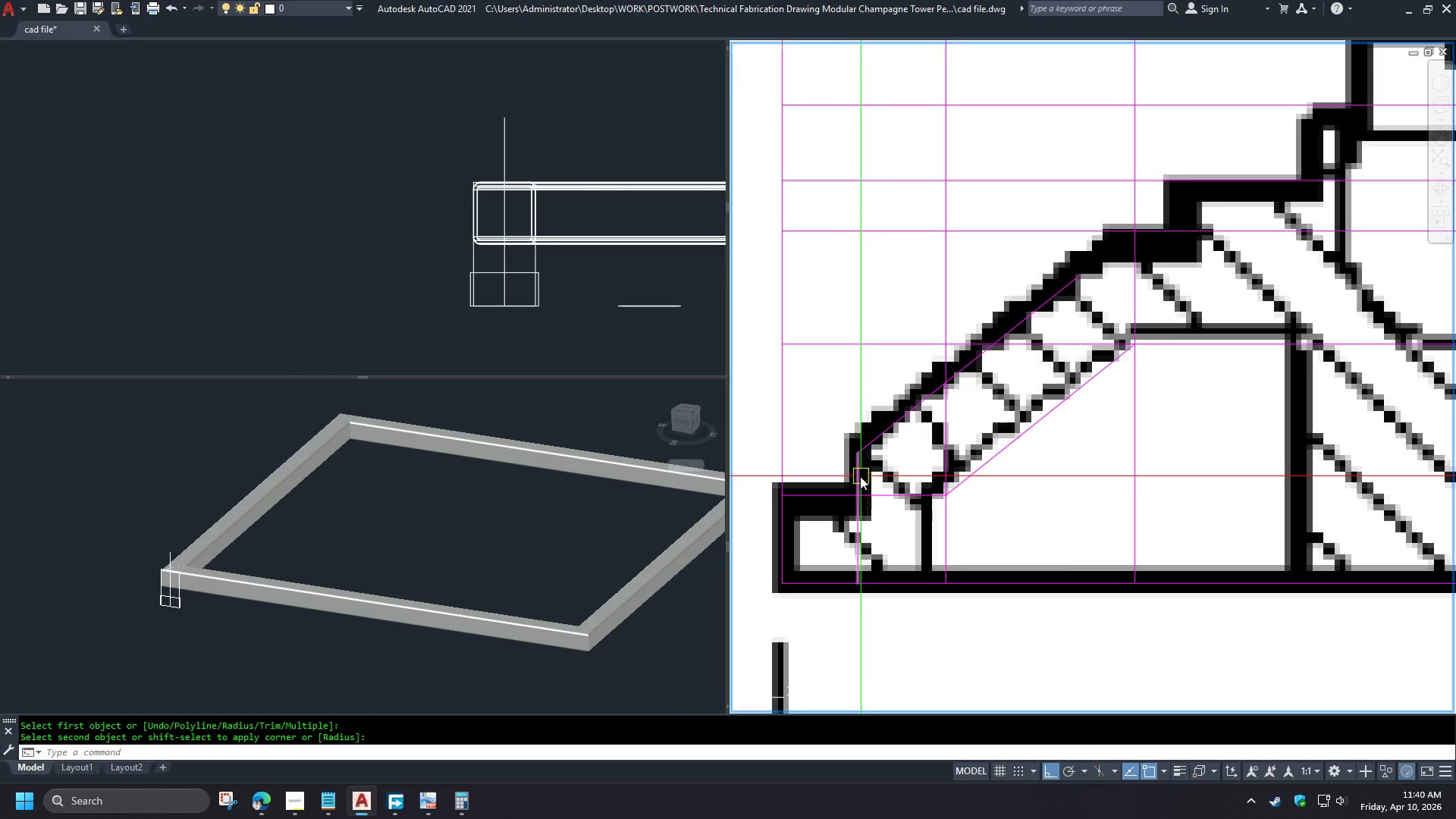 
key(Space)
 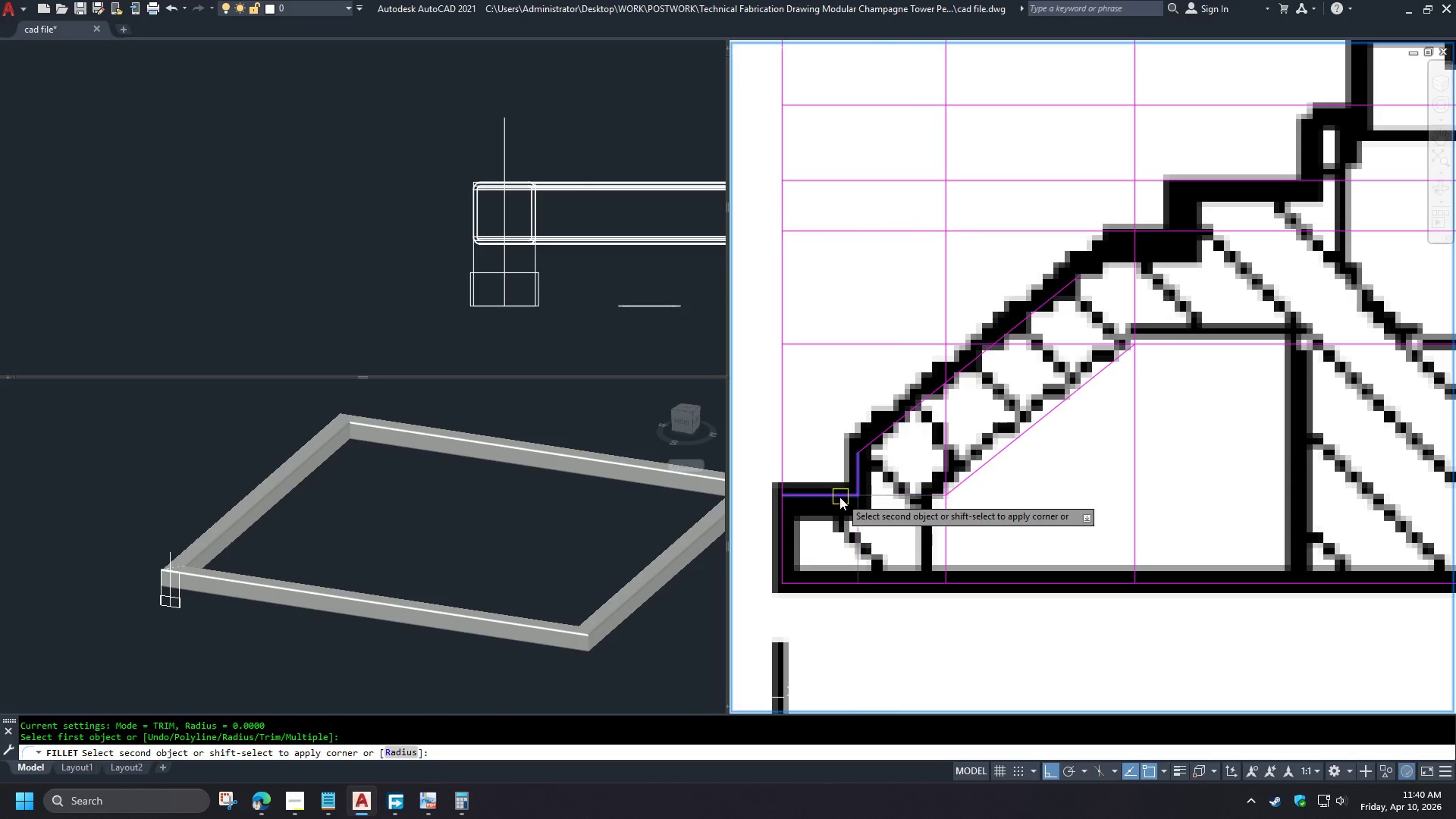 
double_click([838, 497])
 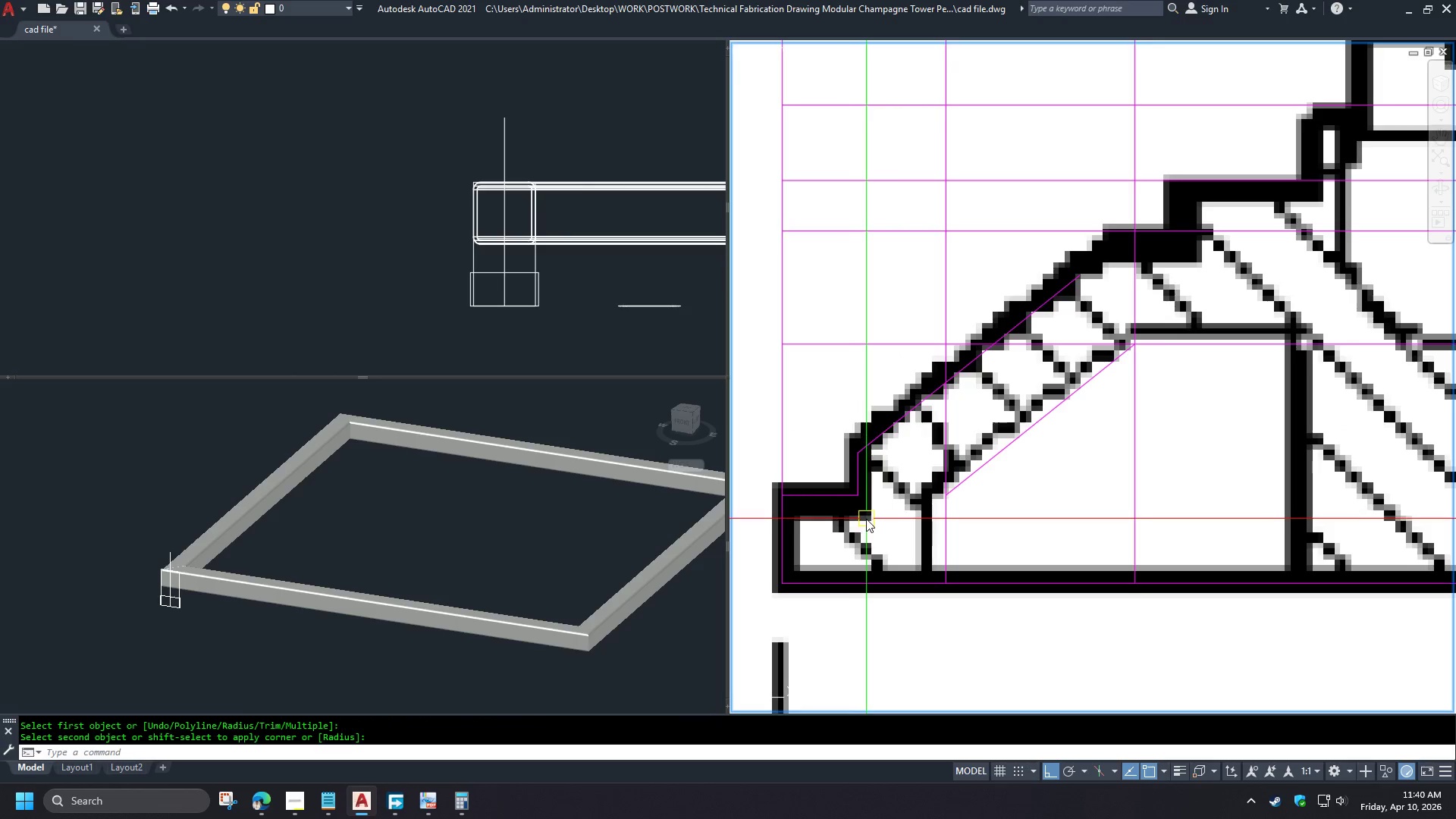 
key(Space)
 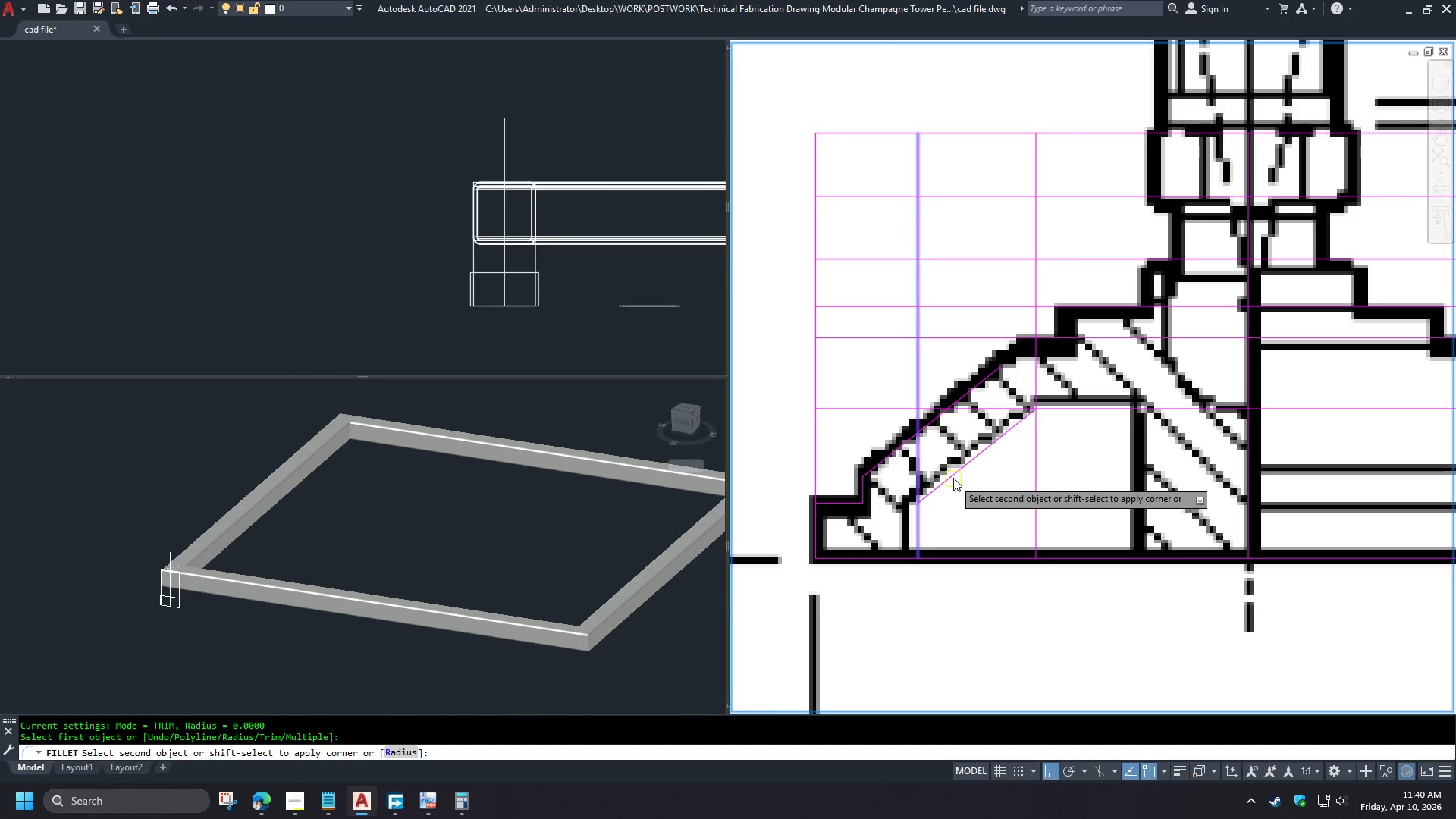 
scroll: coordinate [870, 517], scroll_direction: down, amount: 1.0
 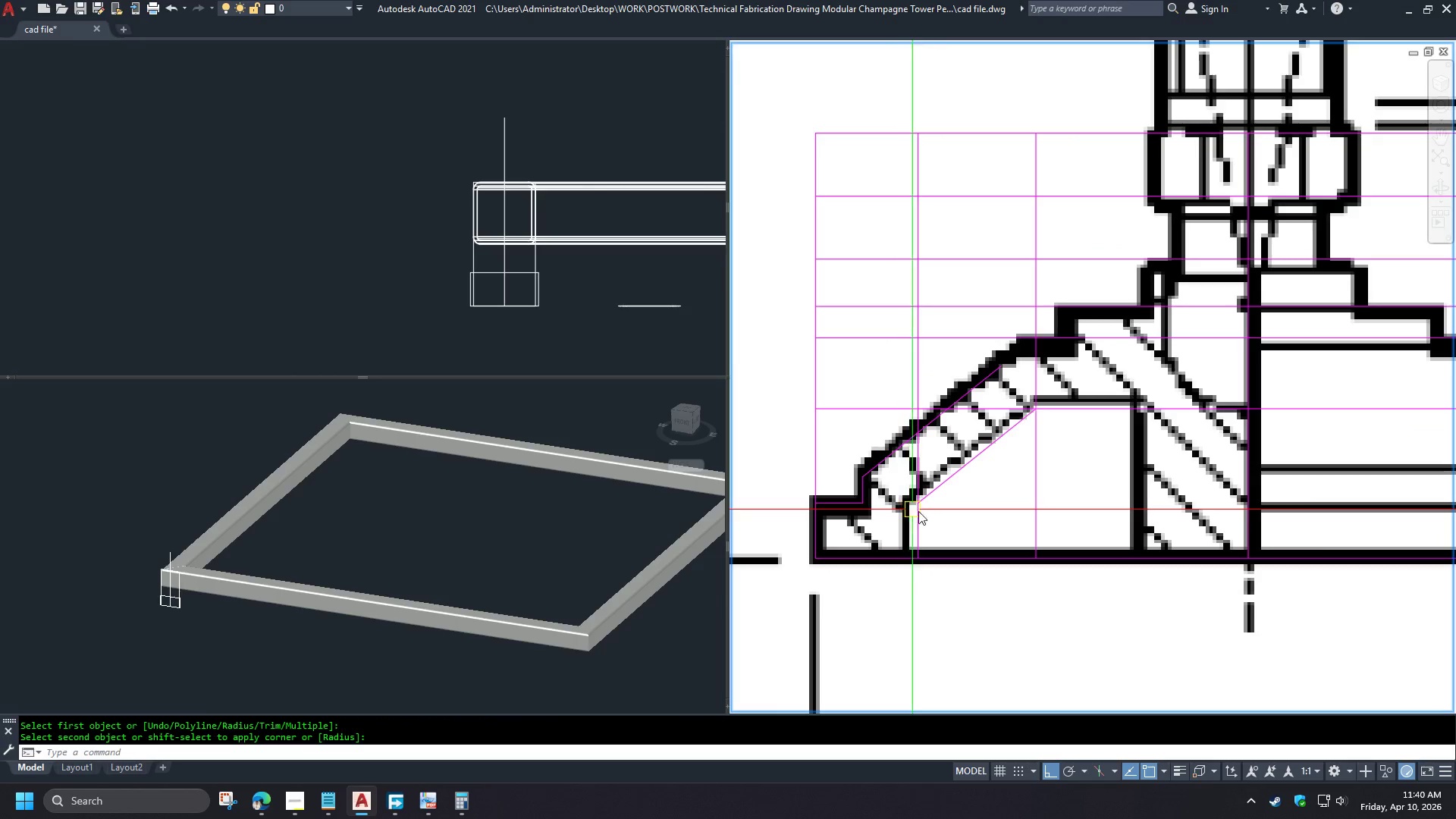 
double_click([955, 472])
 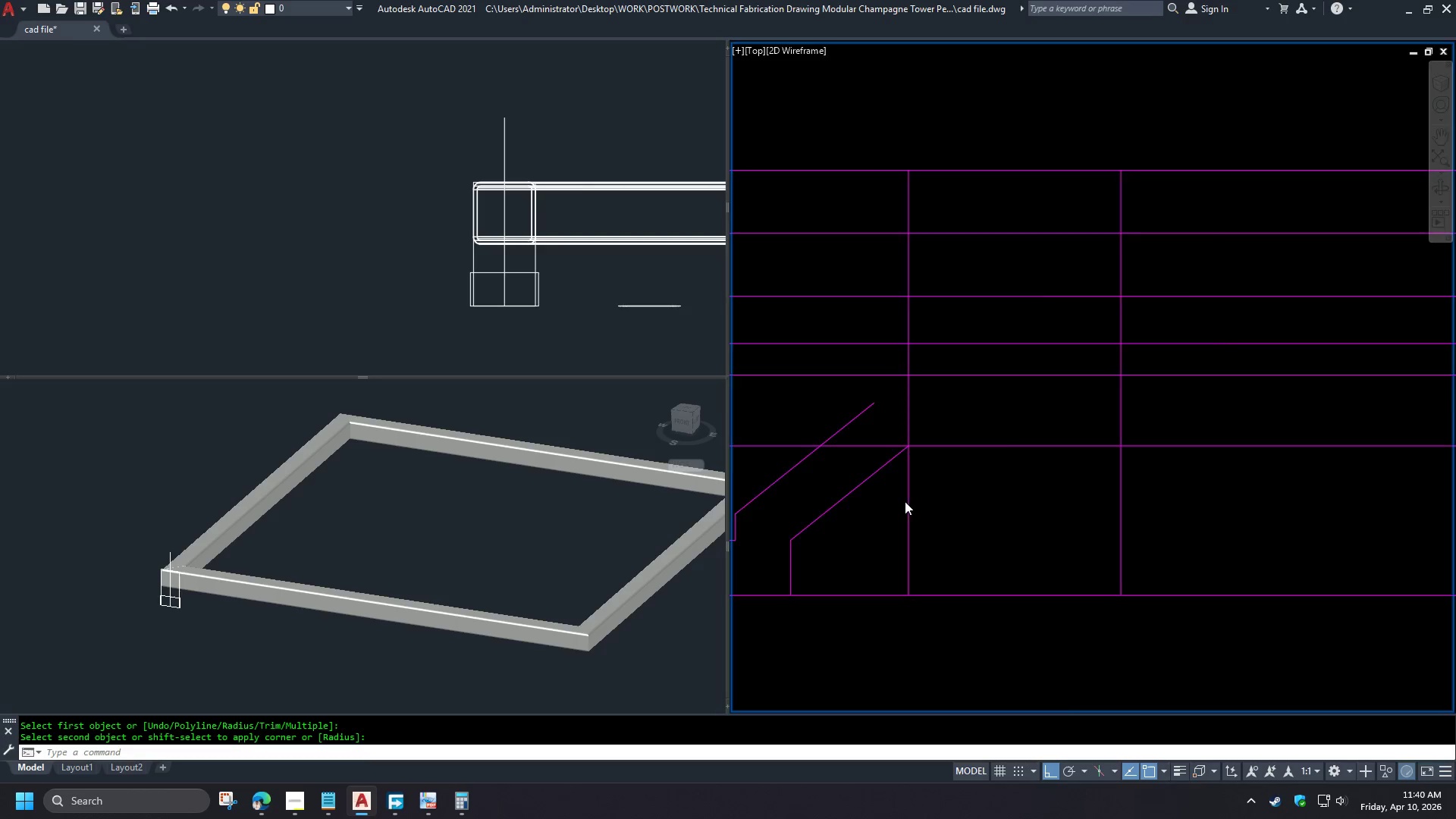 
hold_key(key=F, duration=2.58)
 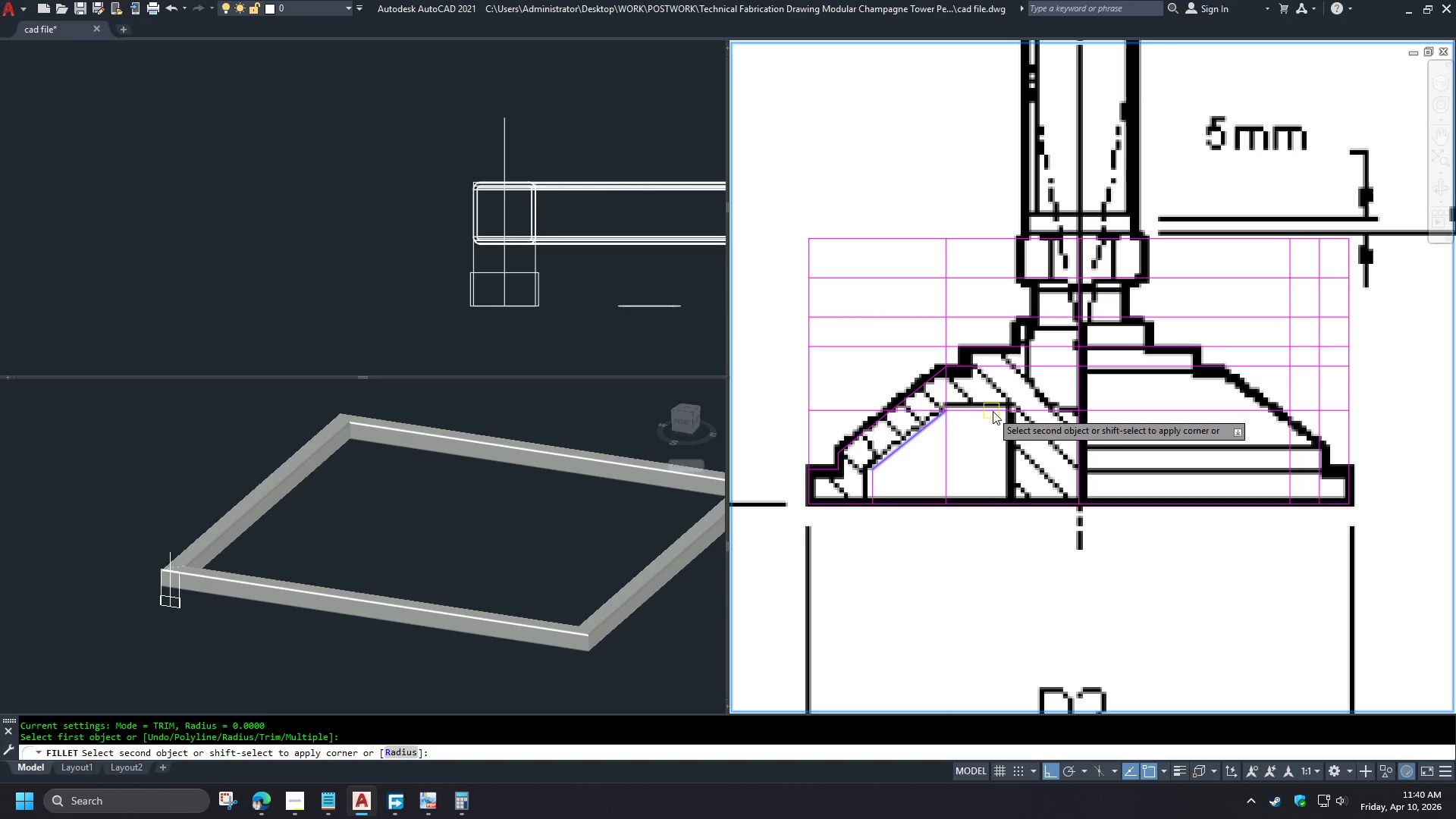 
key(Space)
 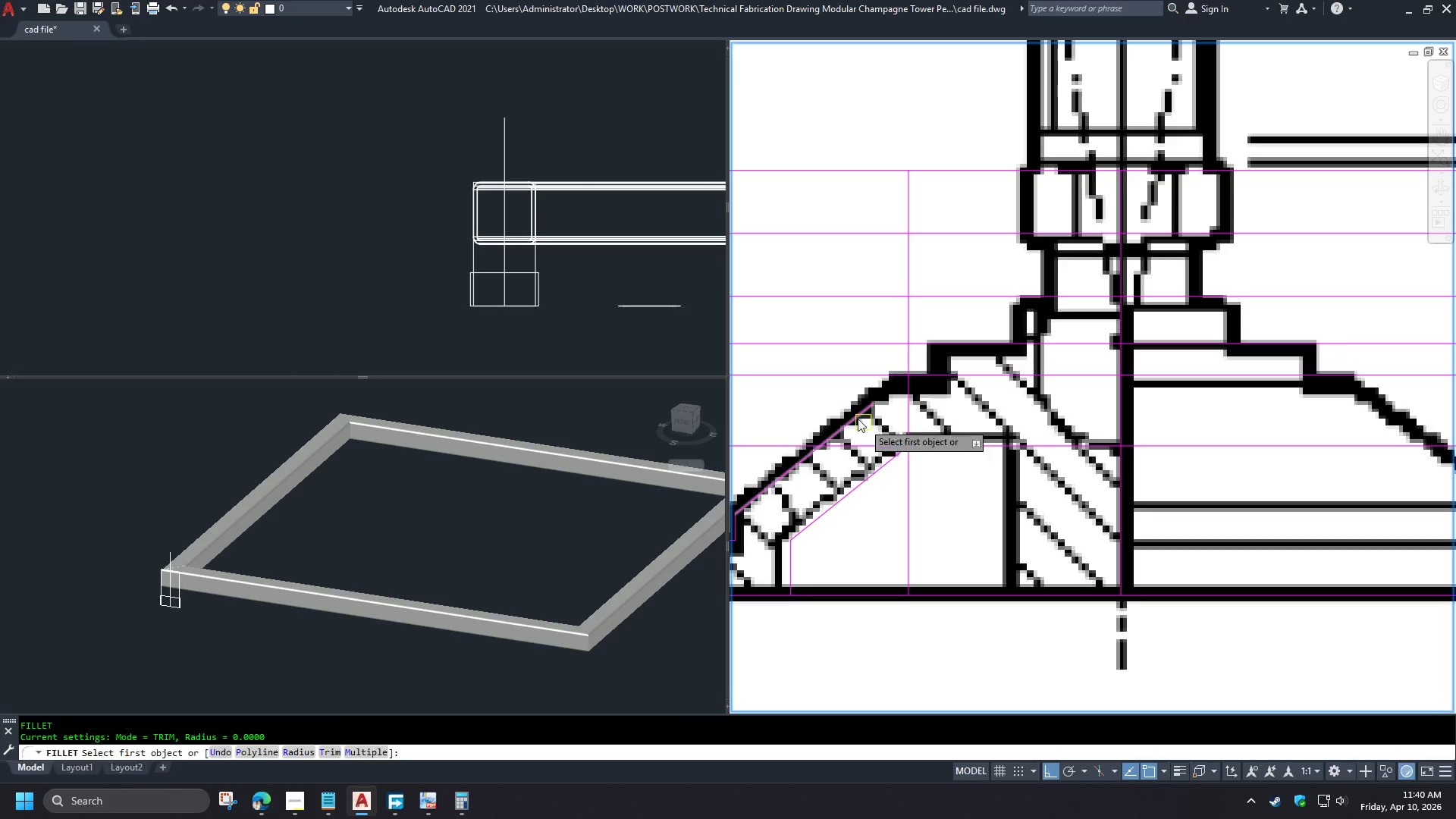 
left_click([858, 419])
 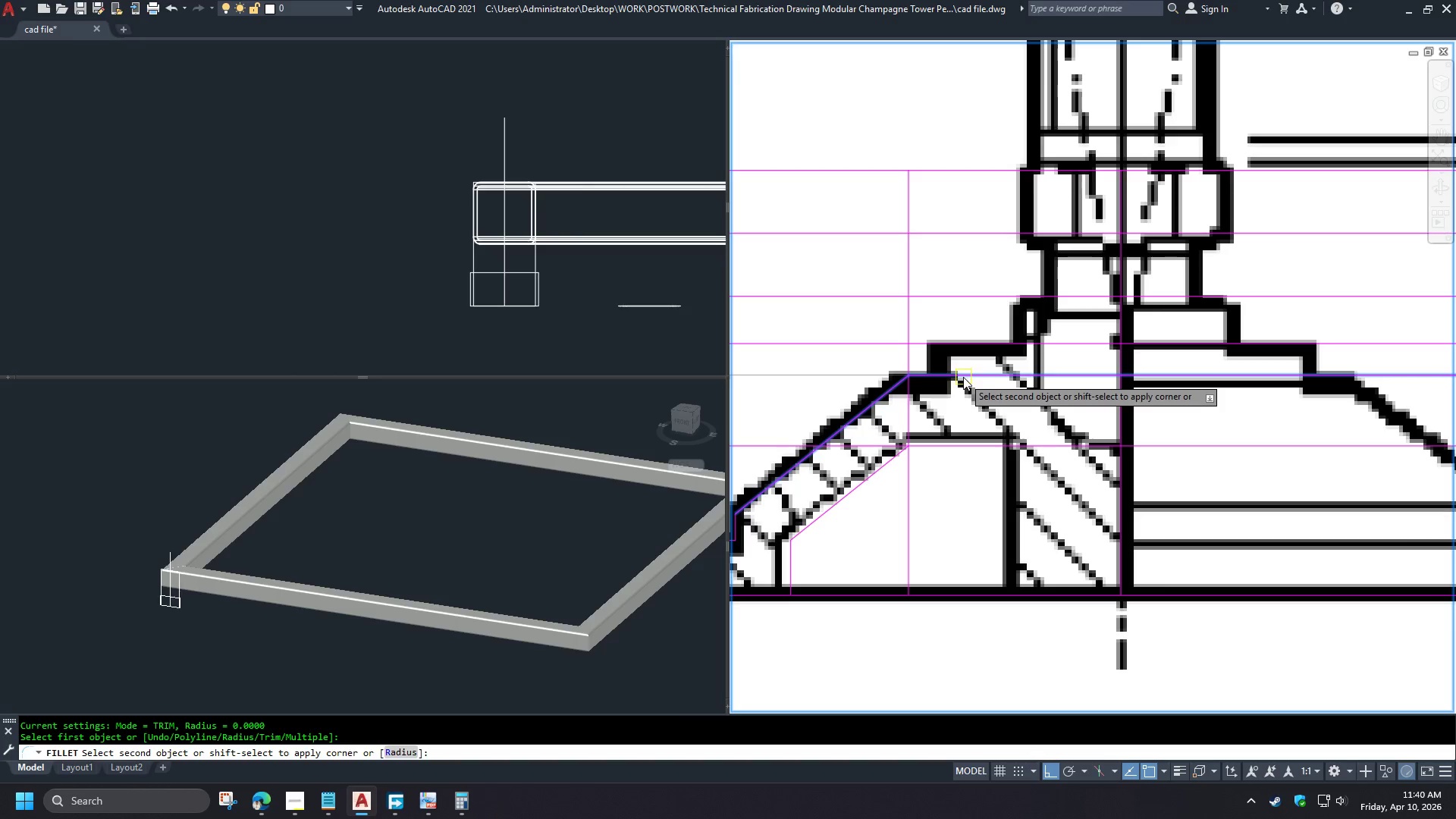 
left_click([963, 377])
 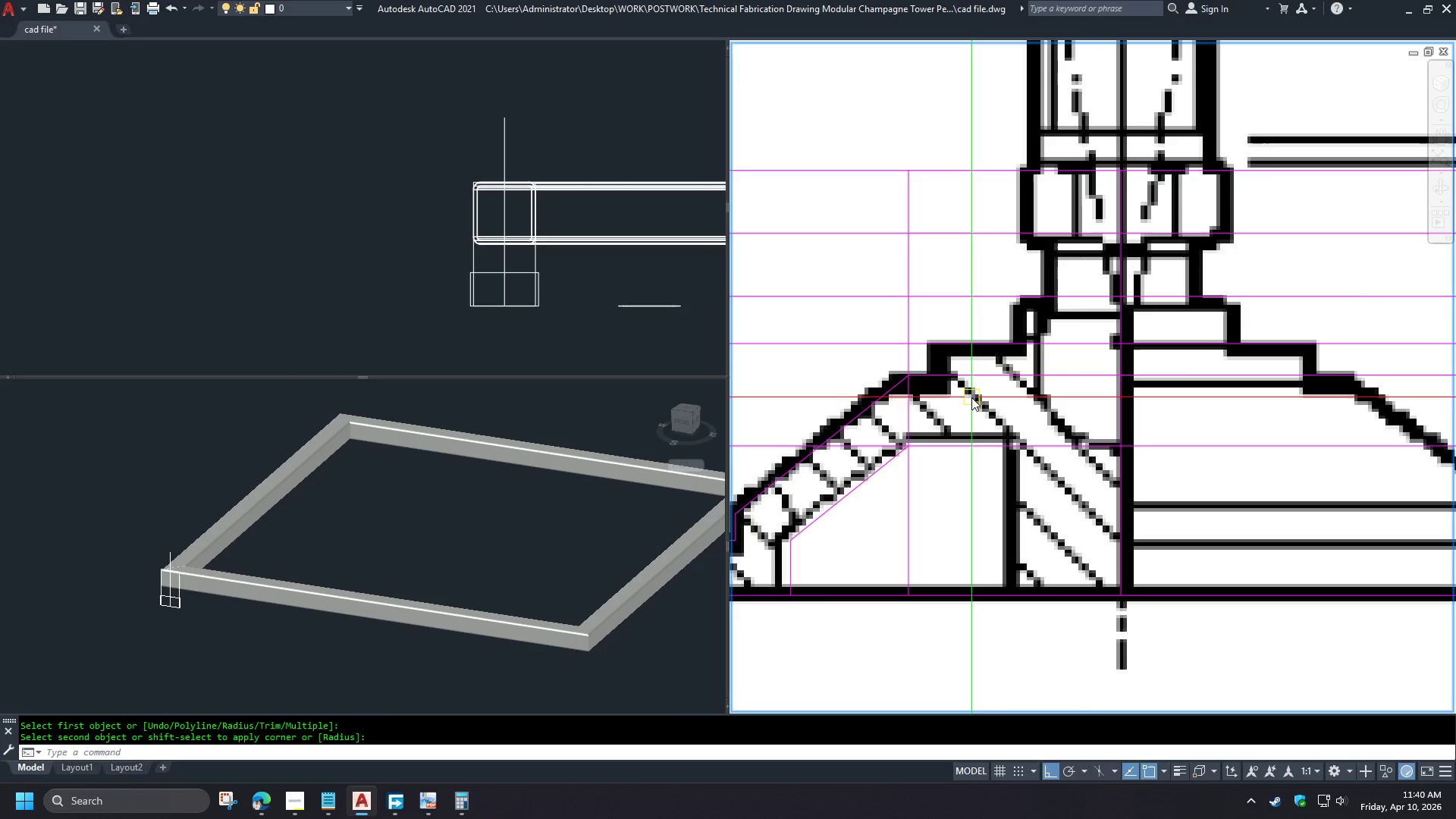 
scroll: coordinate [972, 400], scroll_direction: down, amount: 2.0
 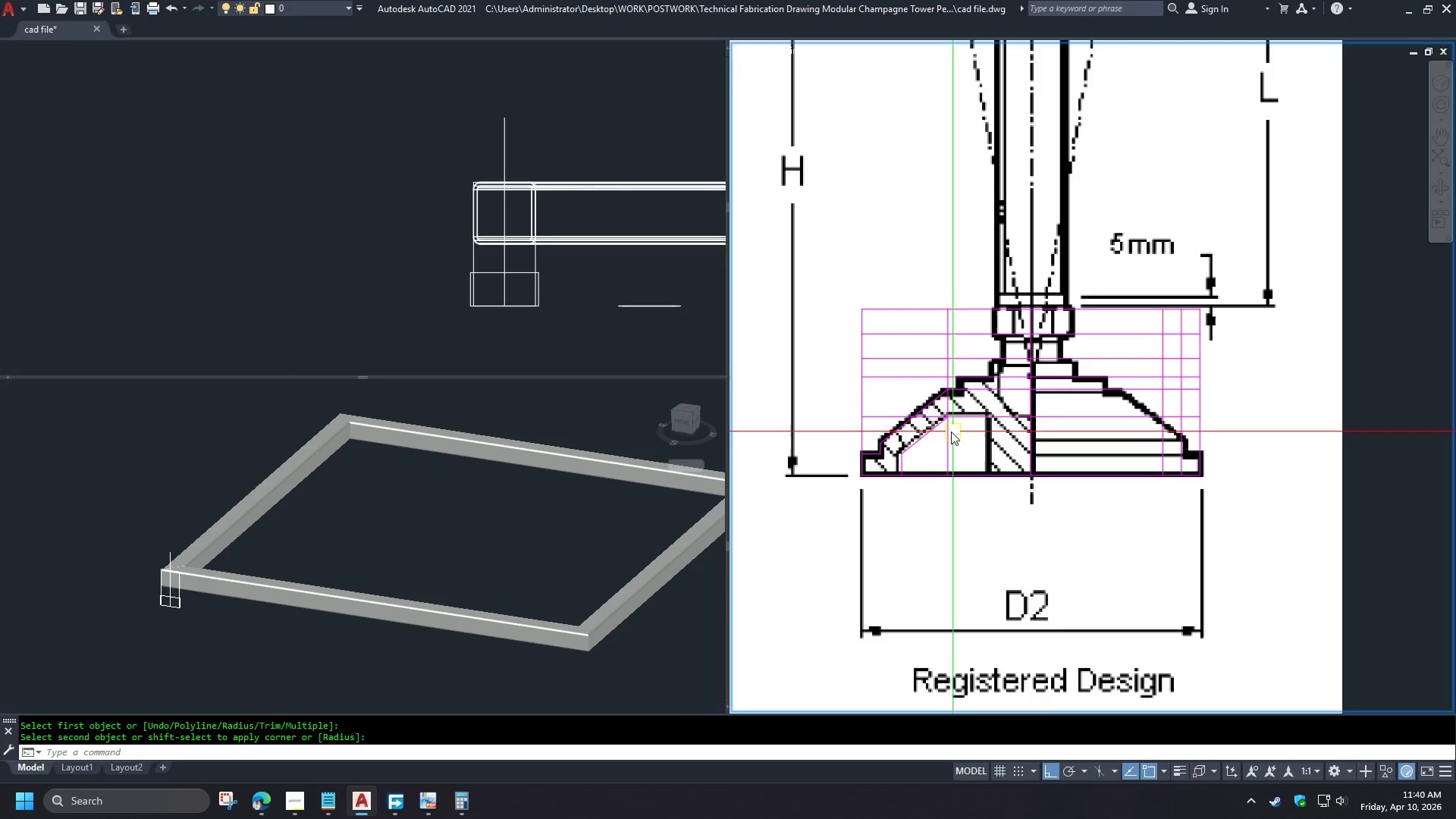 
key(Space)
 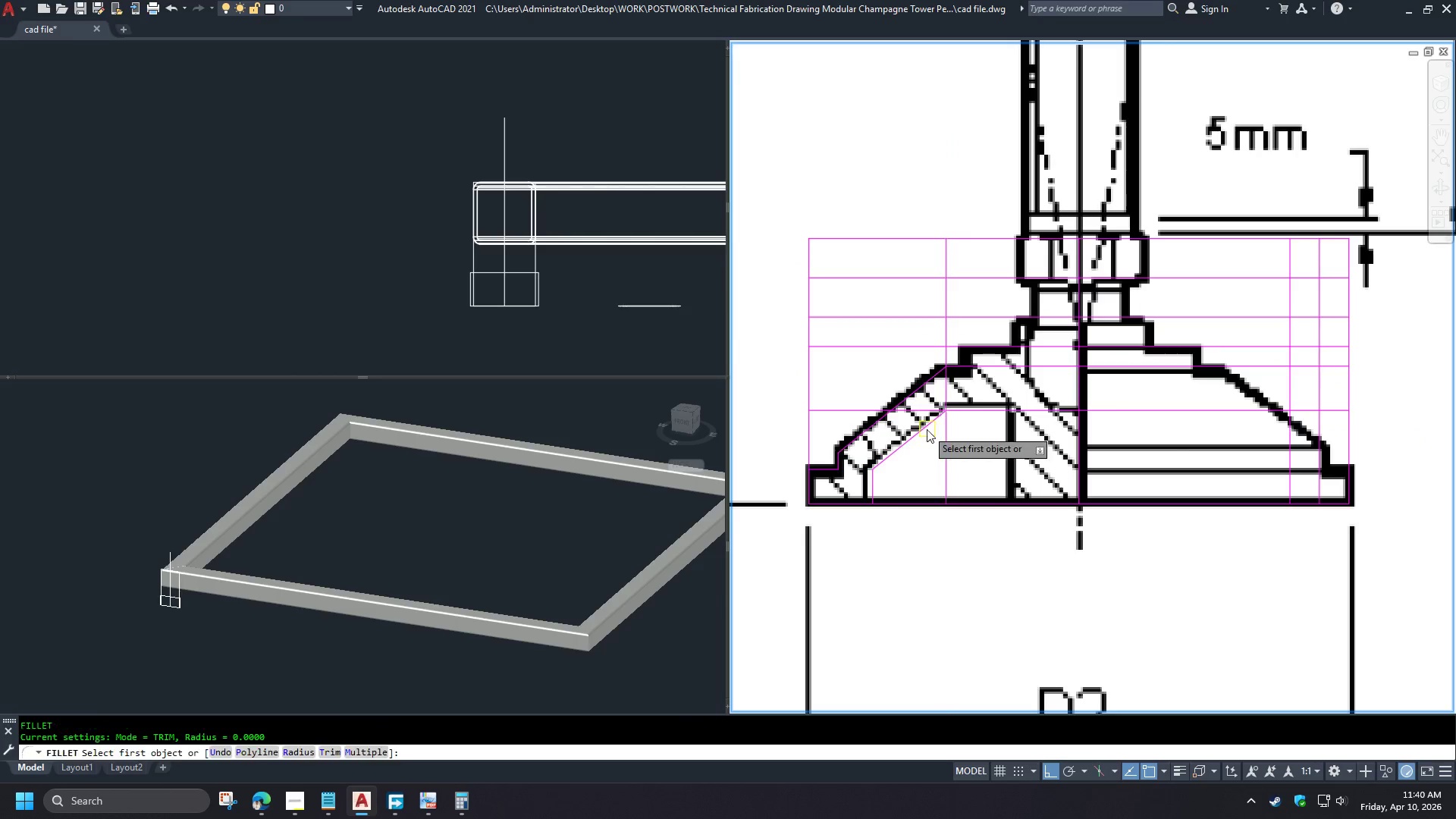 
left_click([927, 429])
 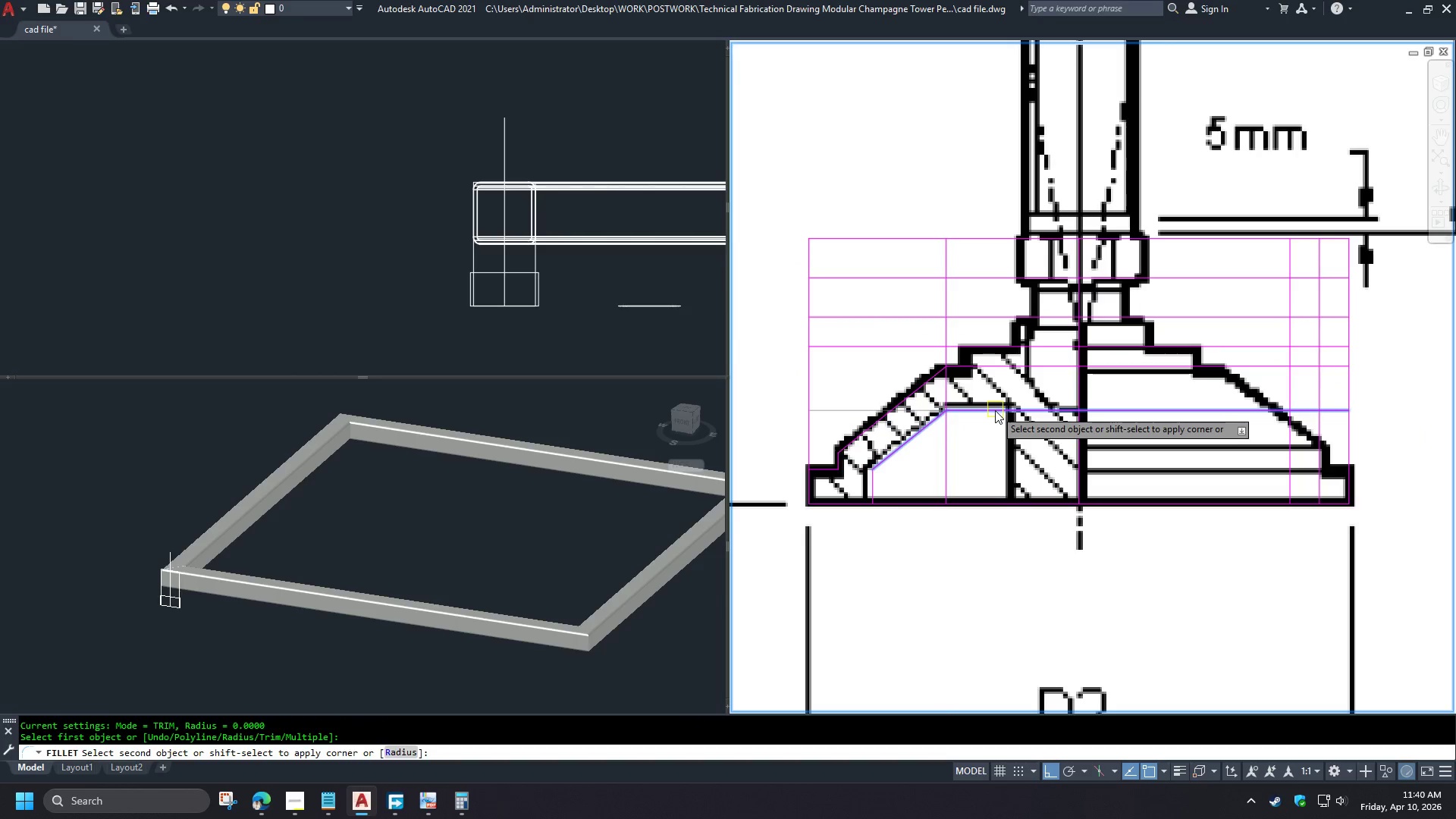 
scroll: coordinate [949, 430], scroll_direction: up, amount: 1.0
 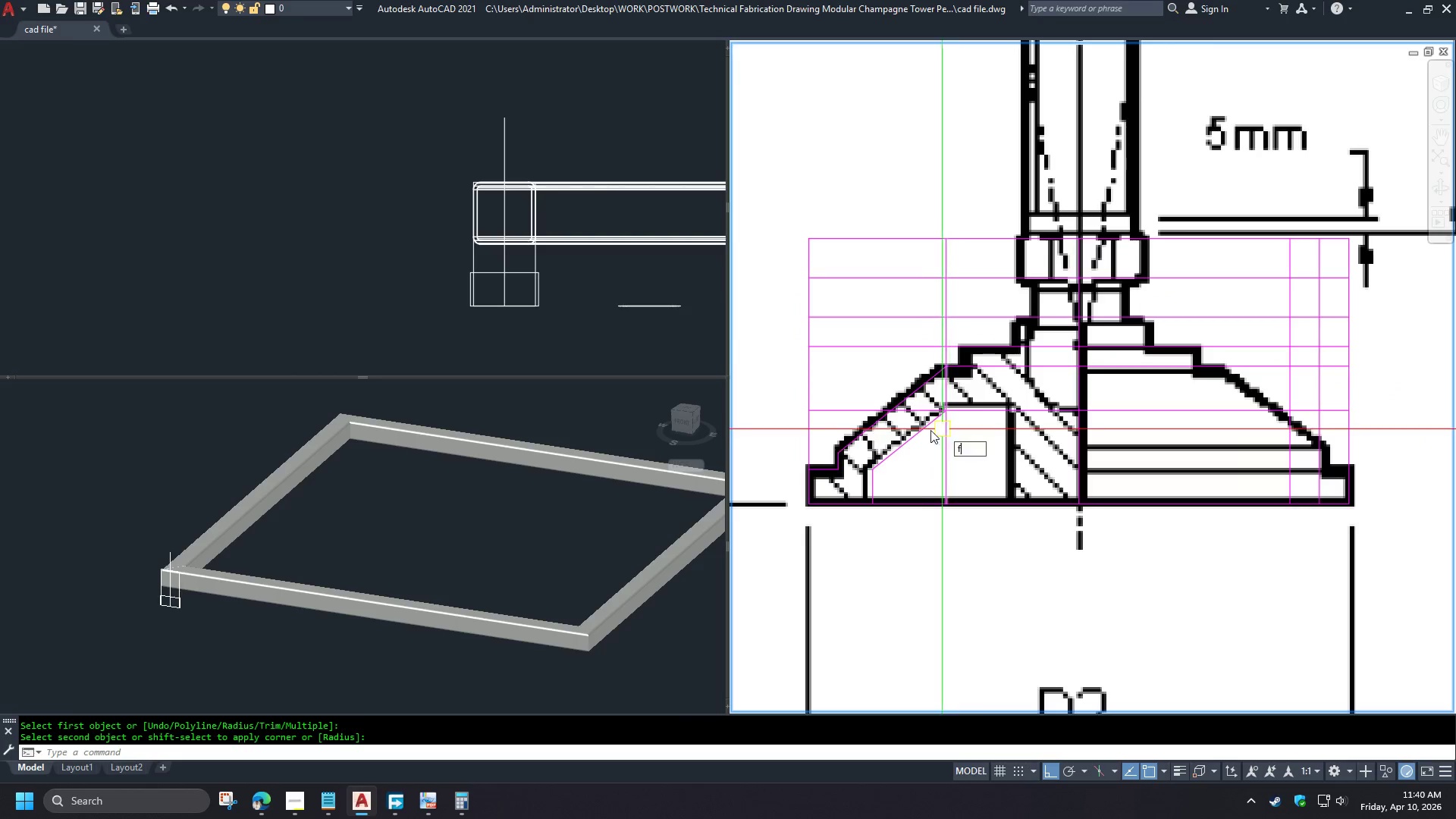 
left_click([995, 410])
 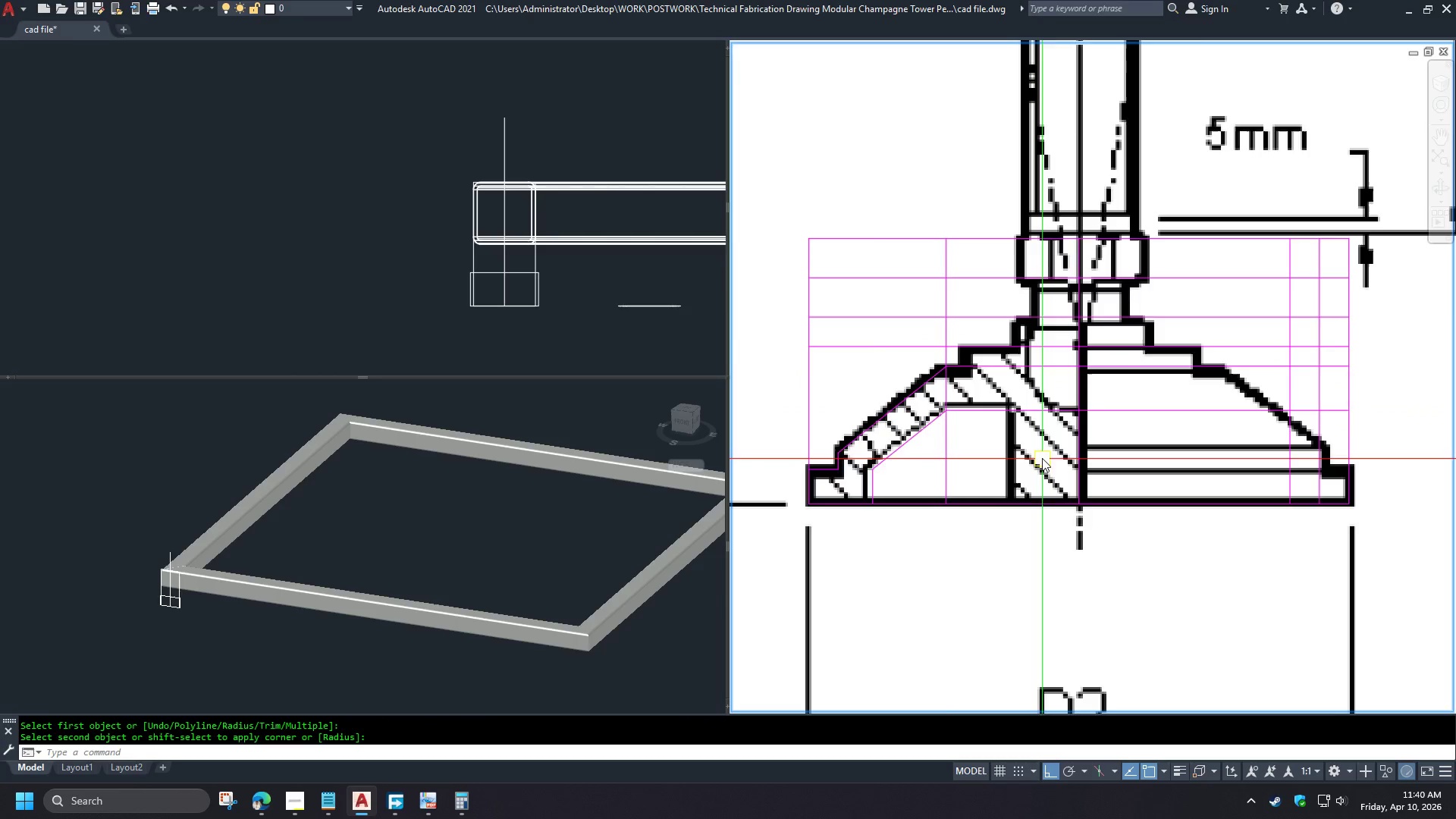 
scroll: coordinate [1047, 455], scroll_direction: up, amount: 1.0
 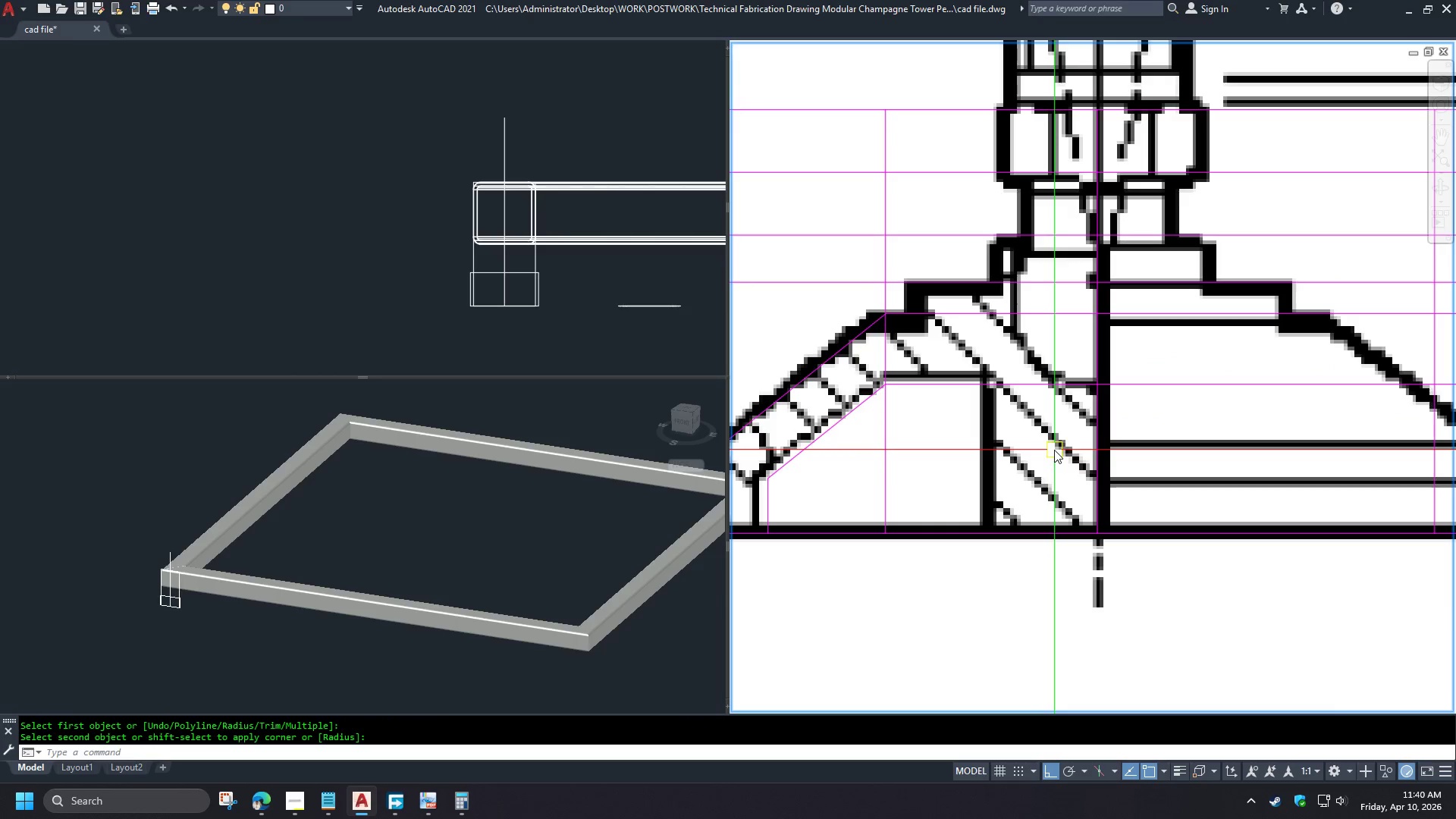 
key(O)
 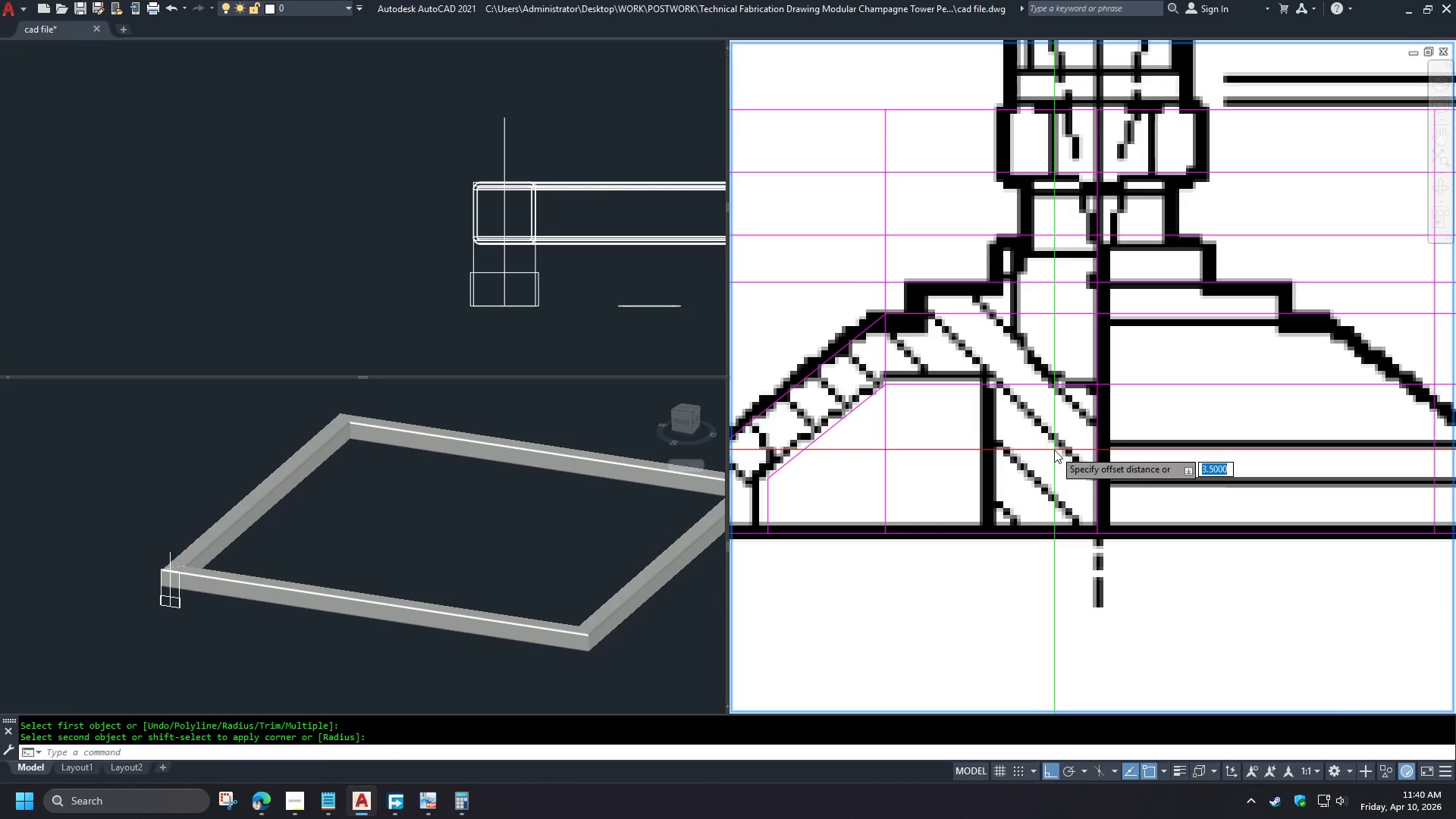 
key(Space)
 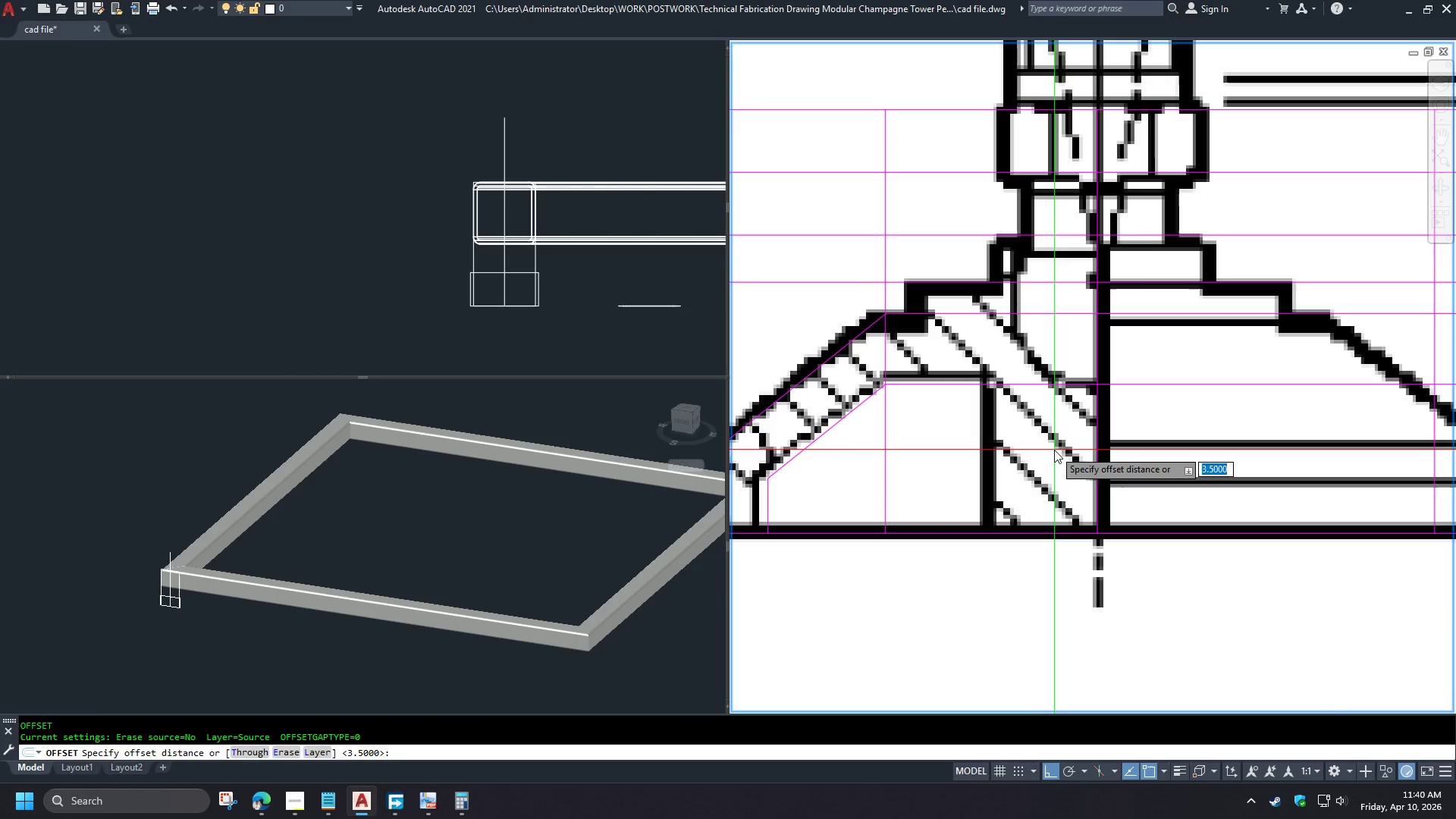 
key(T)
 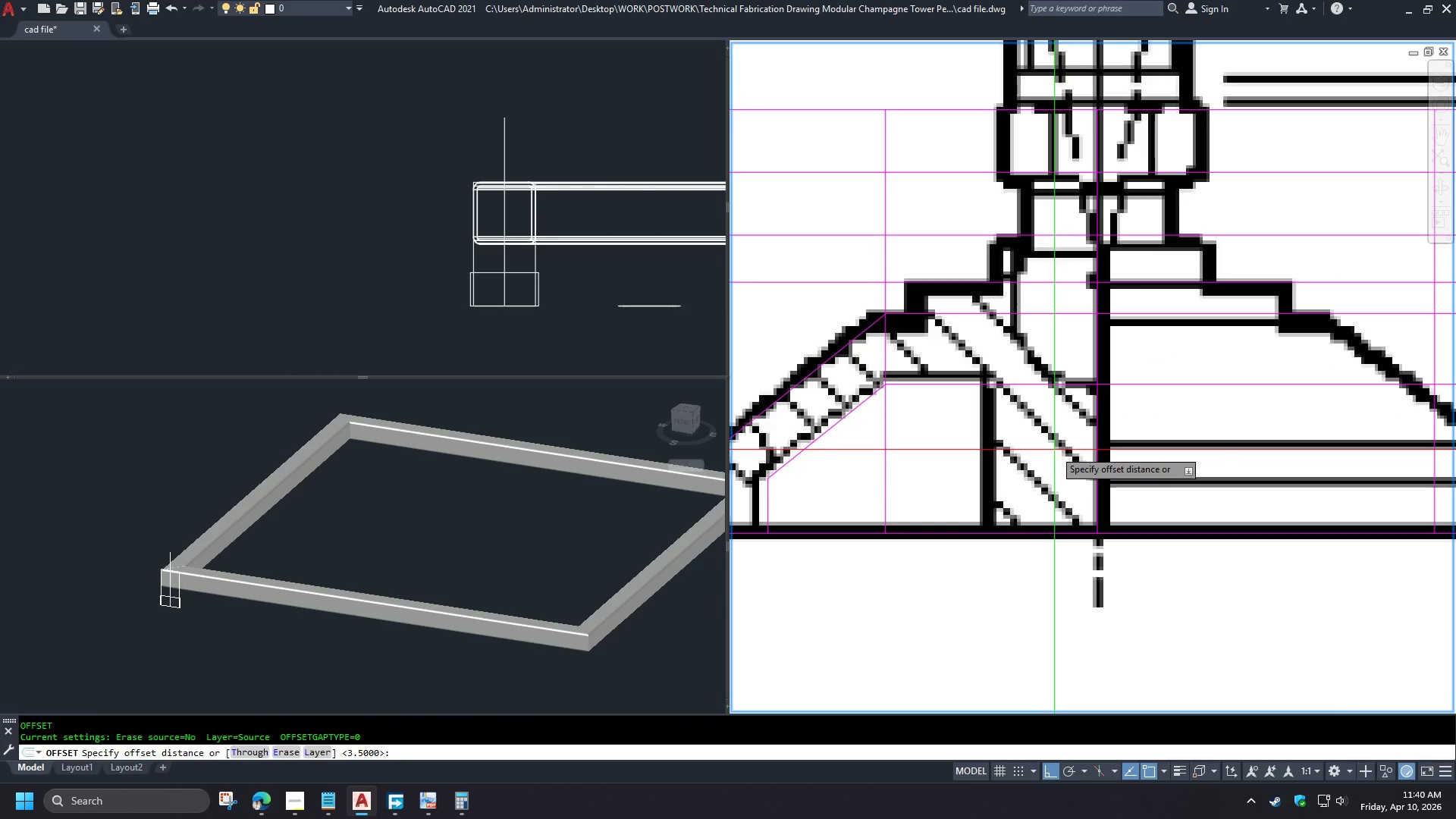 
key(Space)
 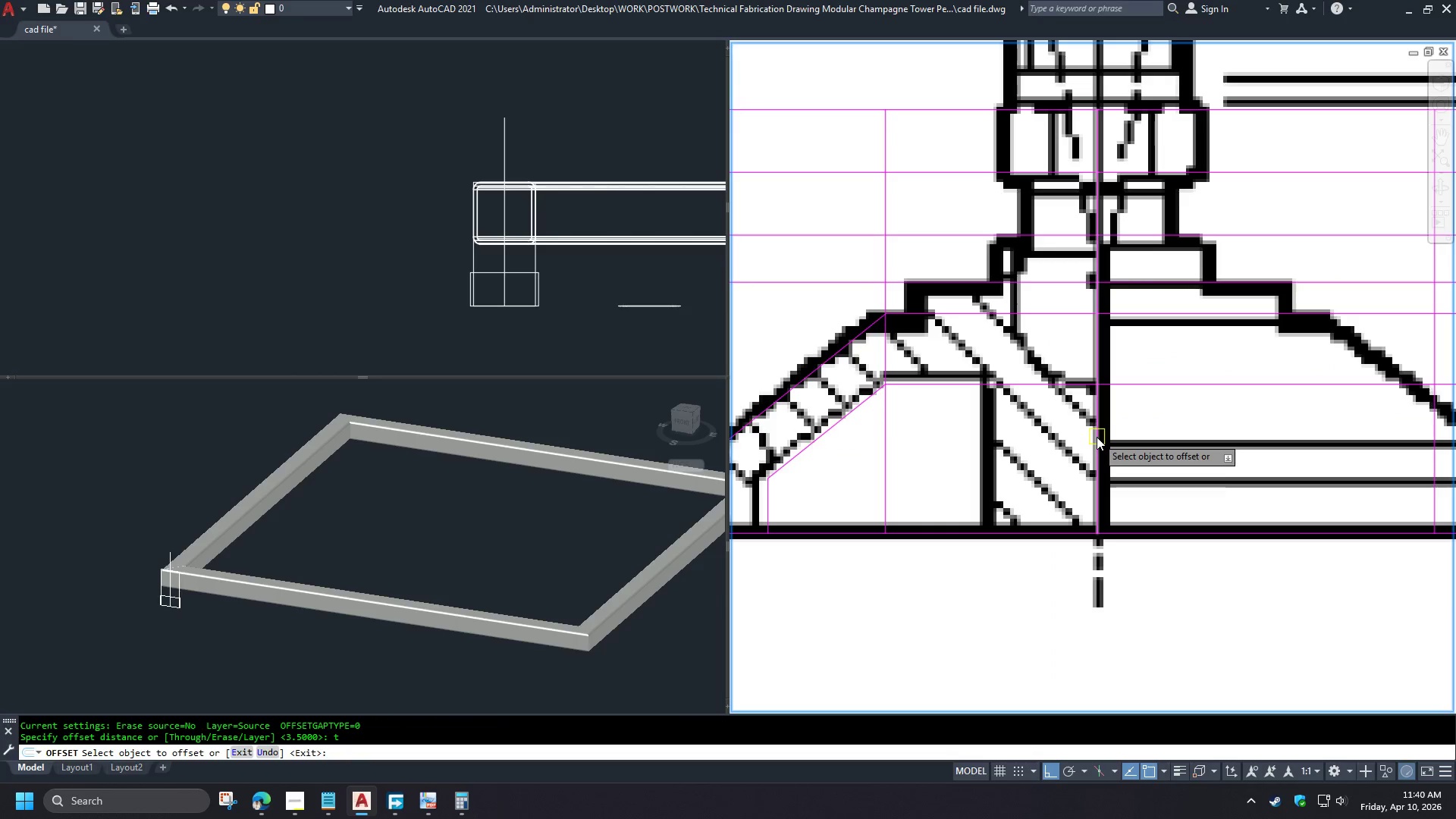 
left_click([1097, 435])
 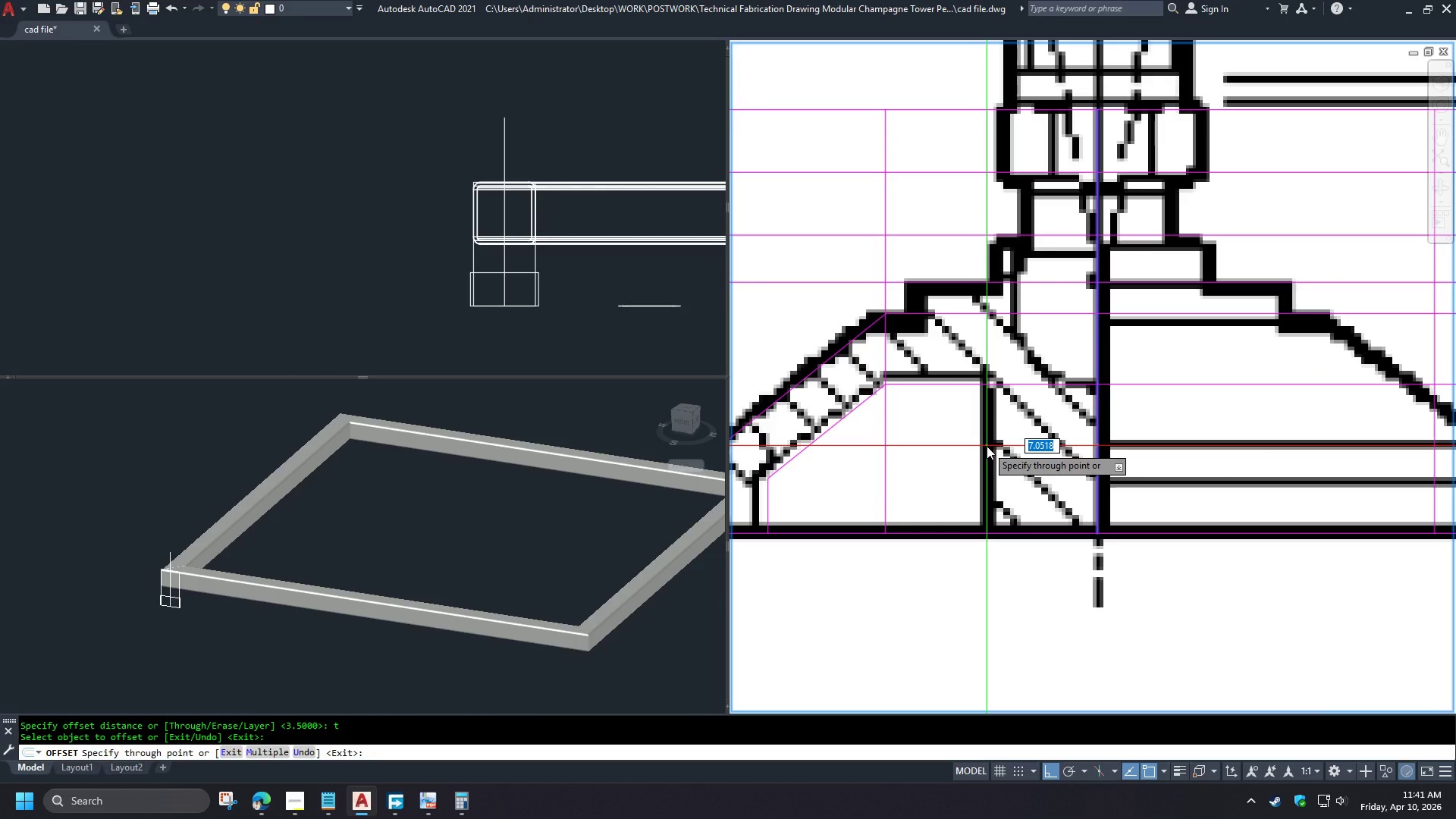 
key(Numpad7)
 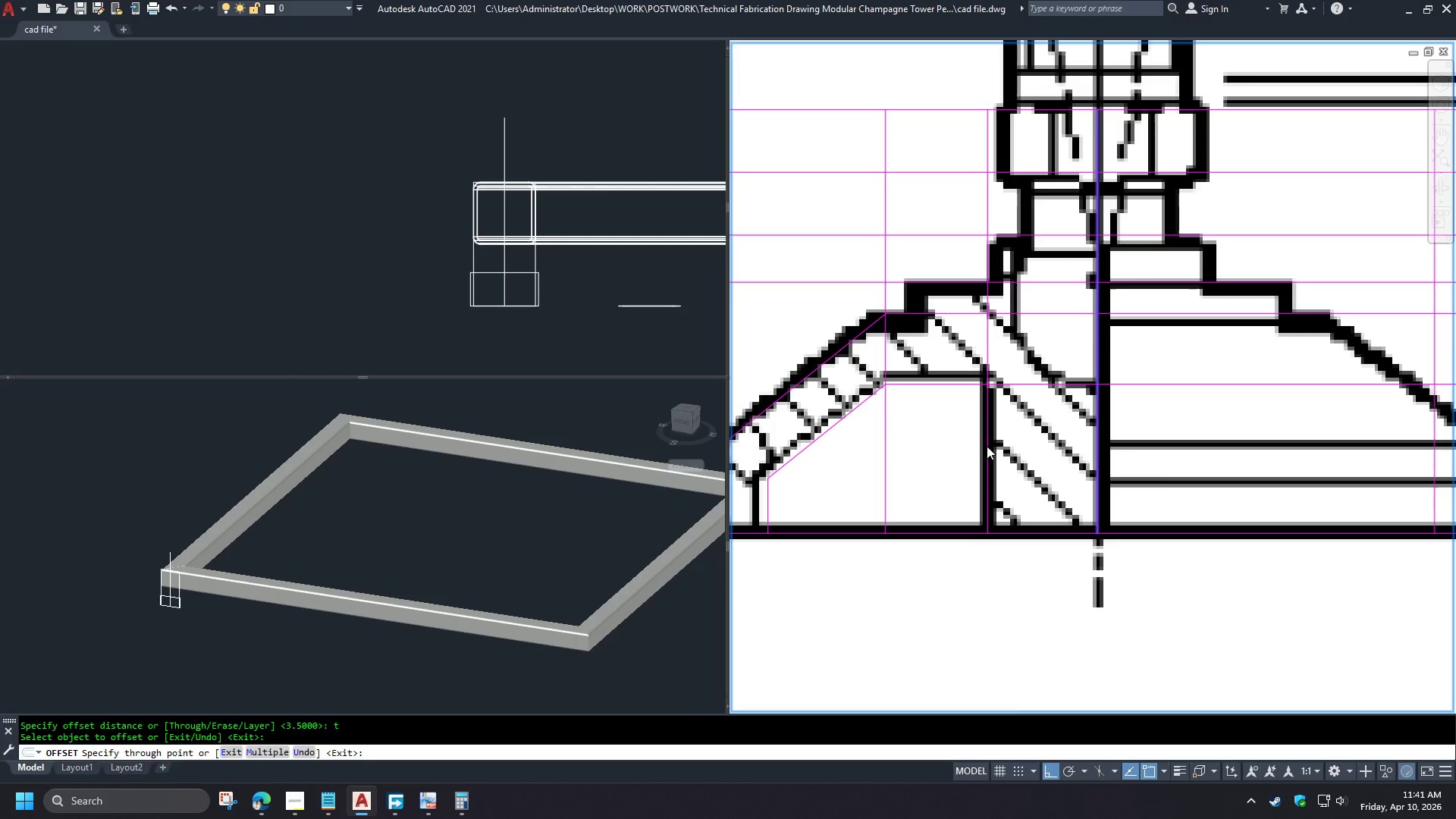 
key(NumpadEnter)
 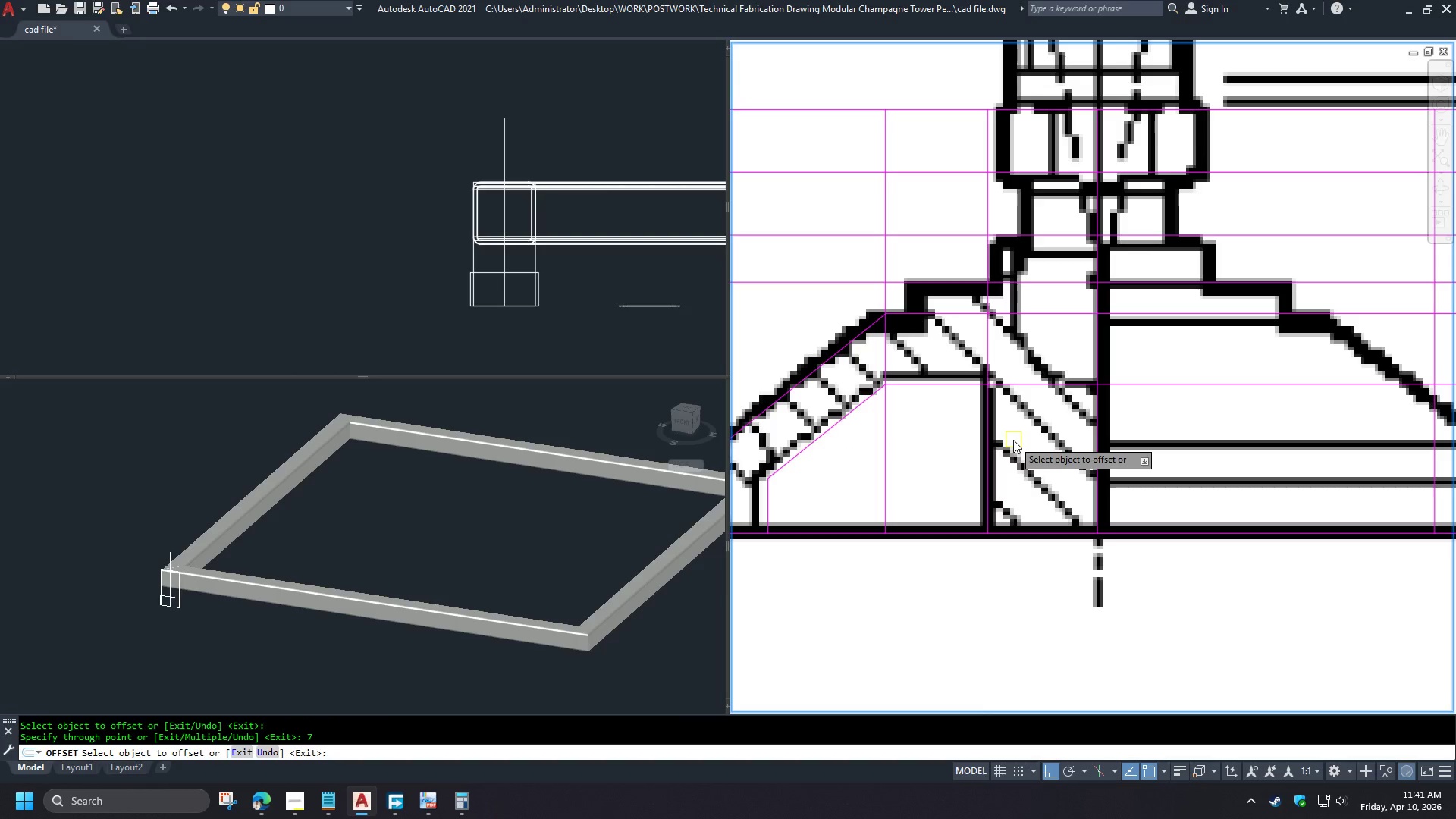 
key(Space)
 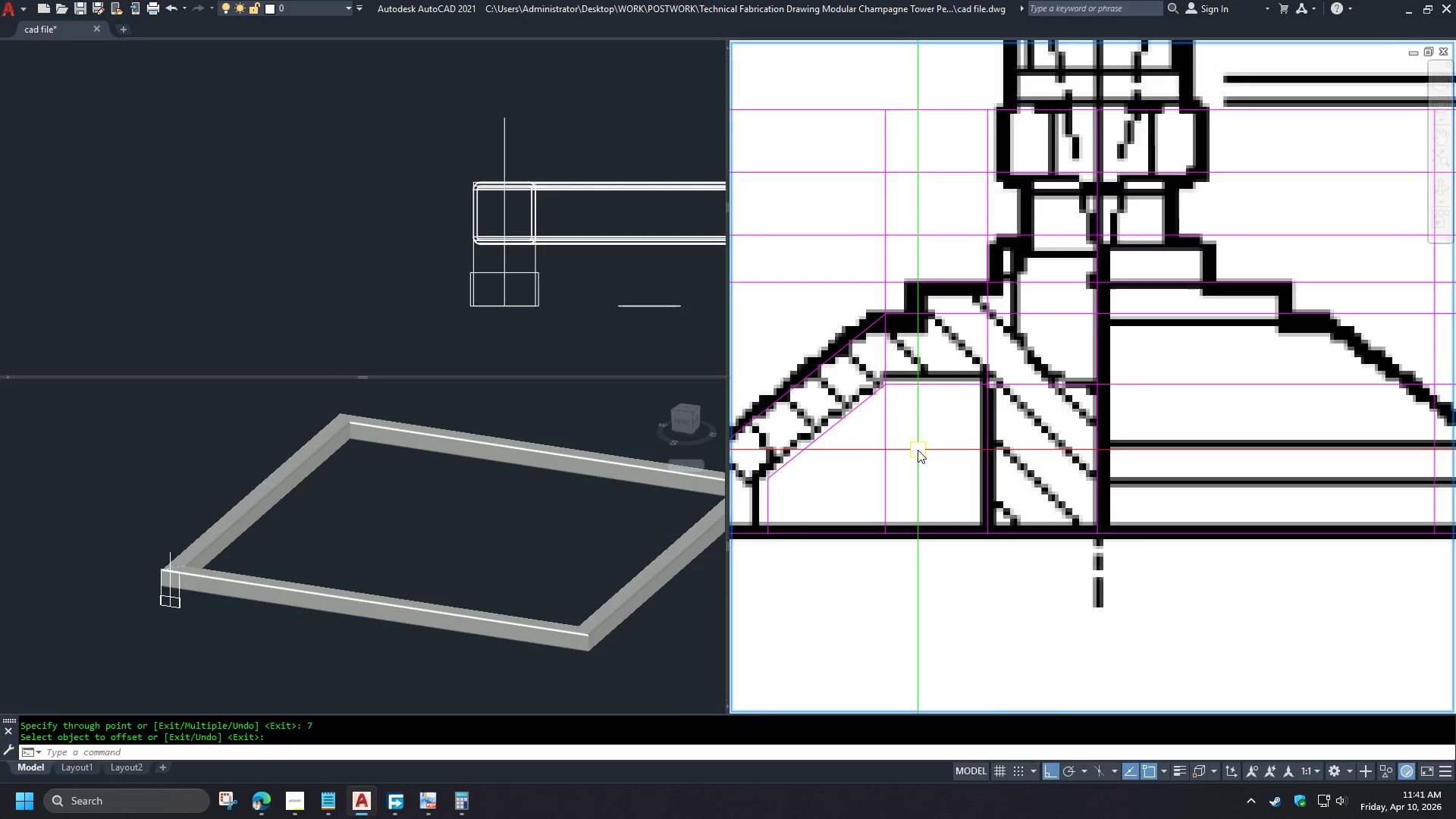 
scroll: coordinate [918, 450], scroll_direction: down, amount: 1.0
 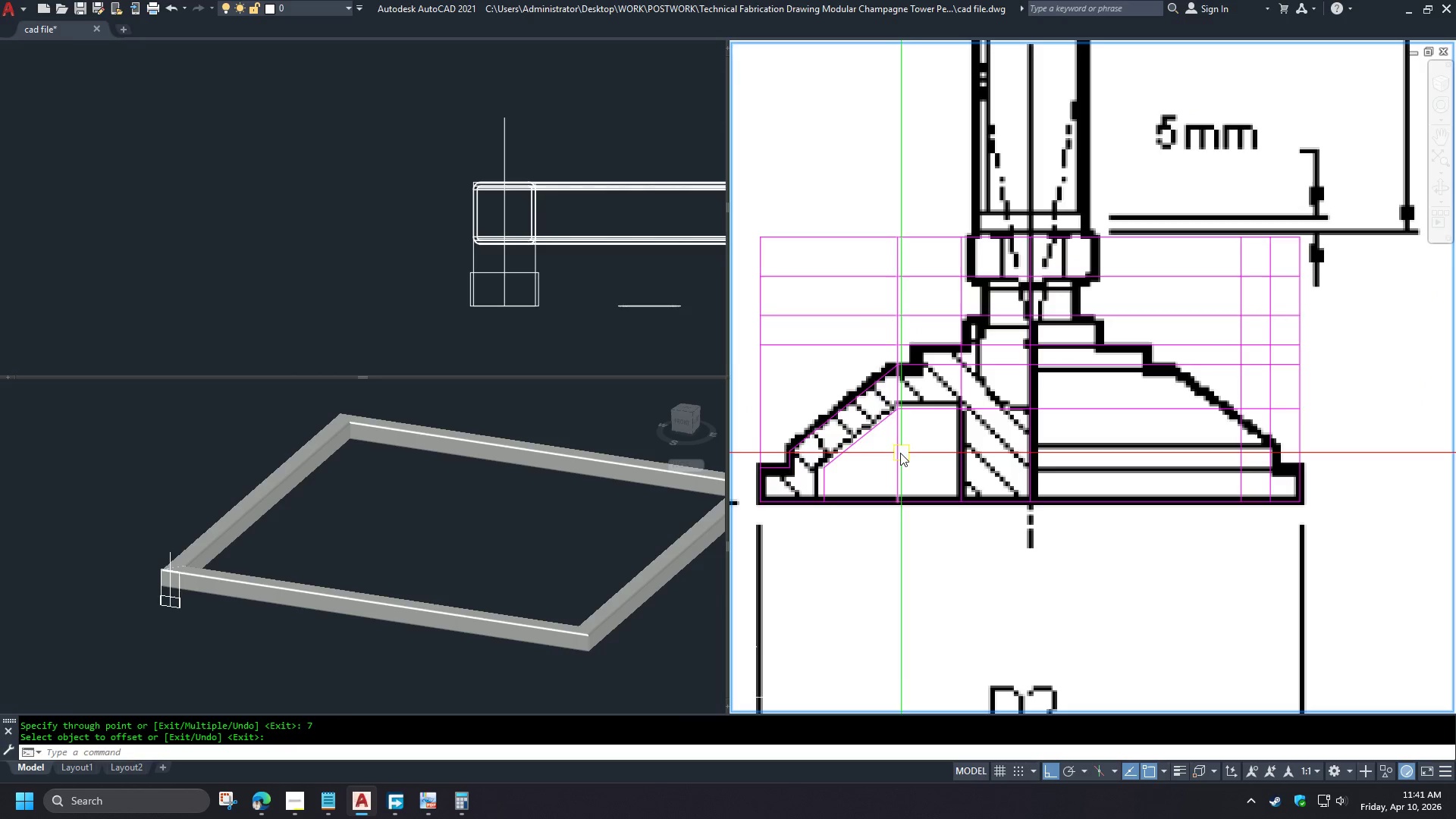 
left_click([898, 453])
 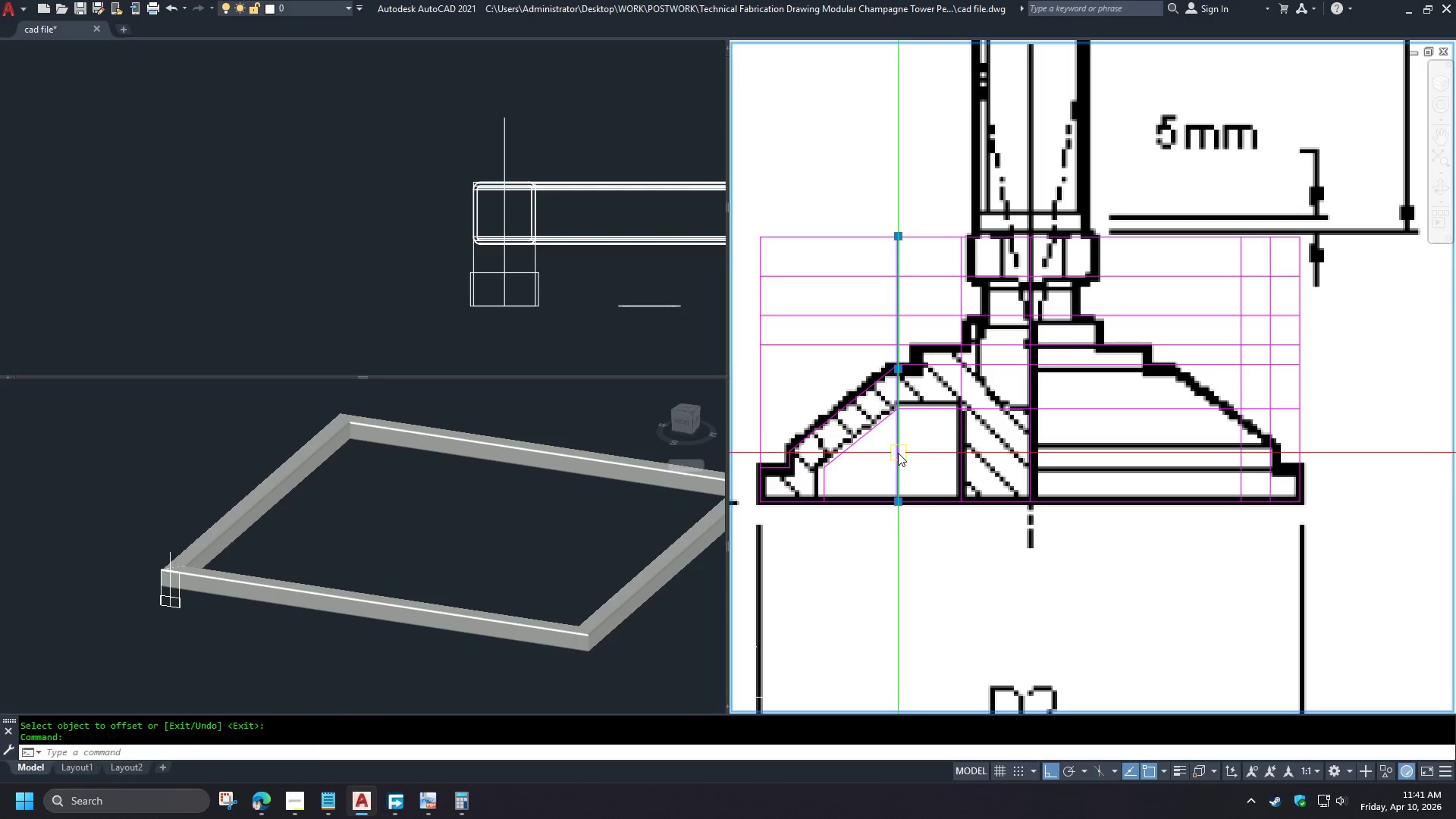 
key(E)
 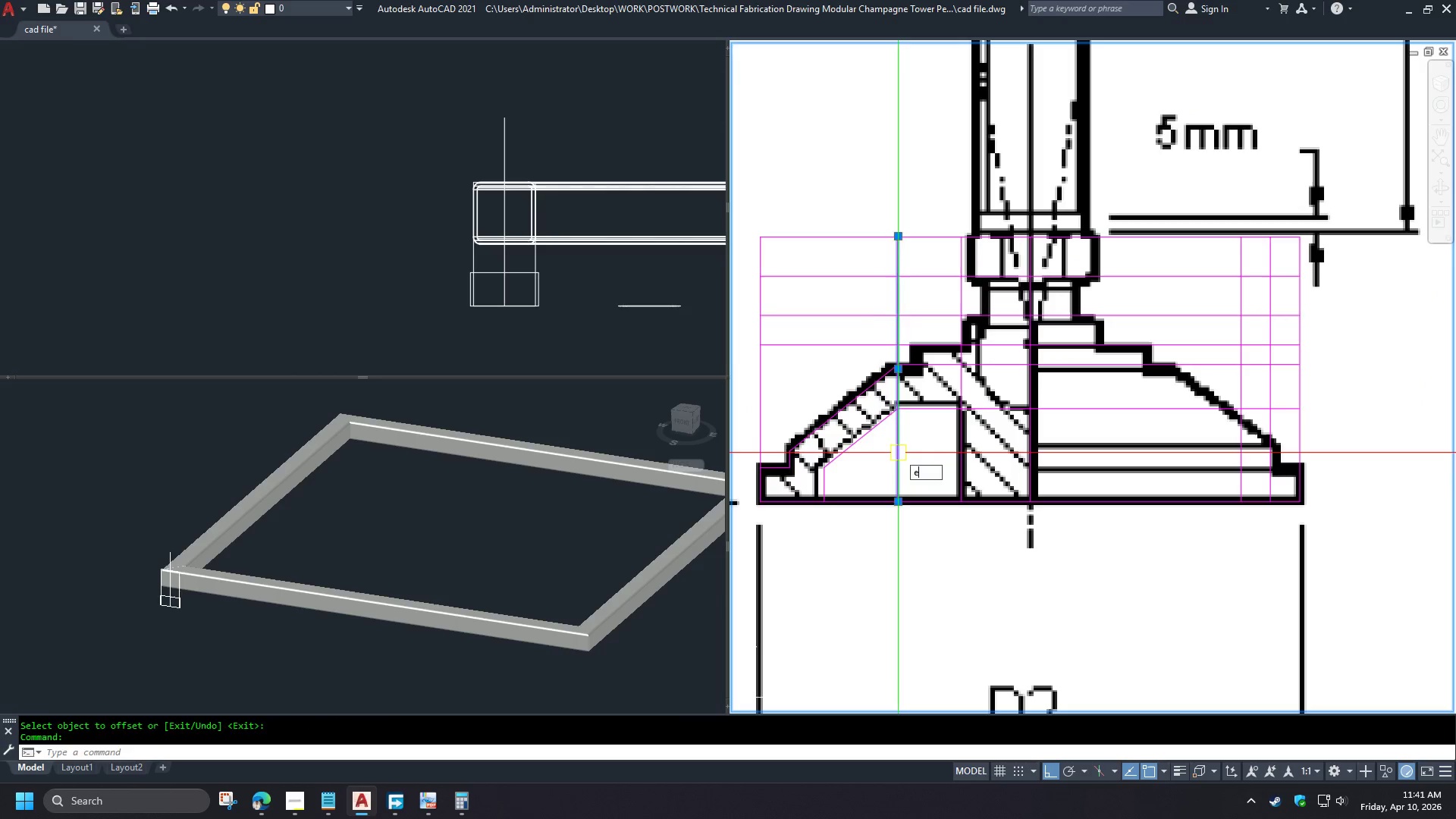 
key(Space)
 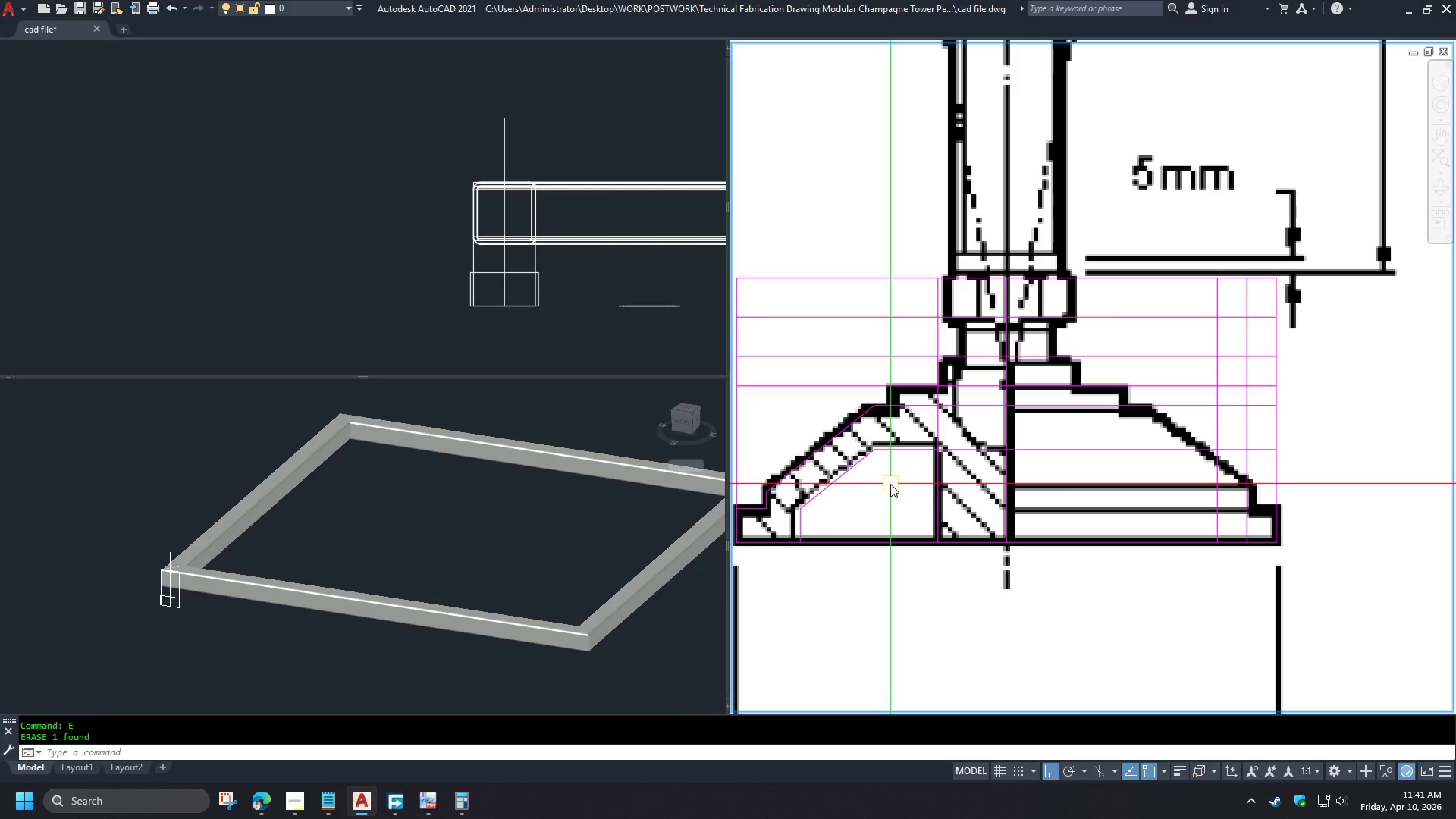 
wait(8.62)
 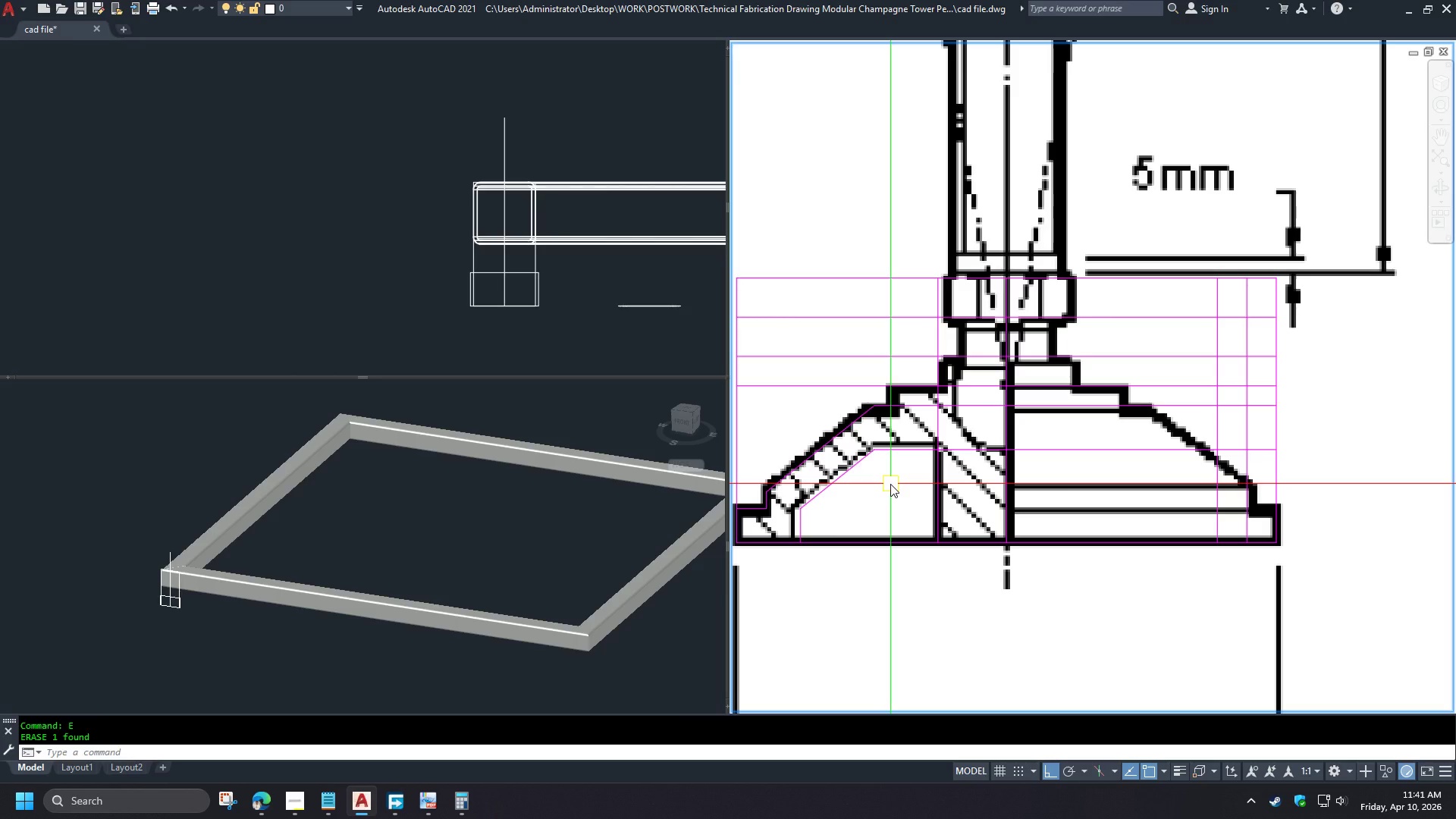 
key(O)
 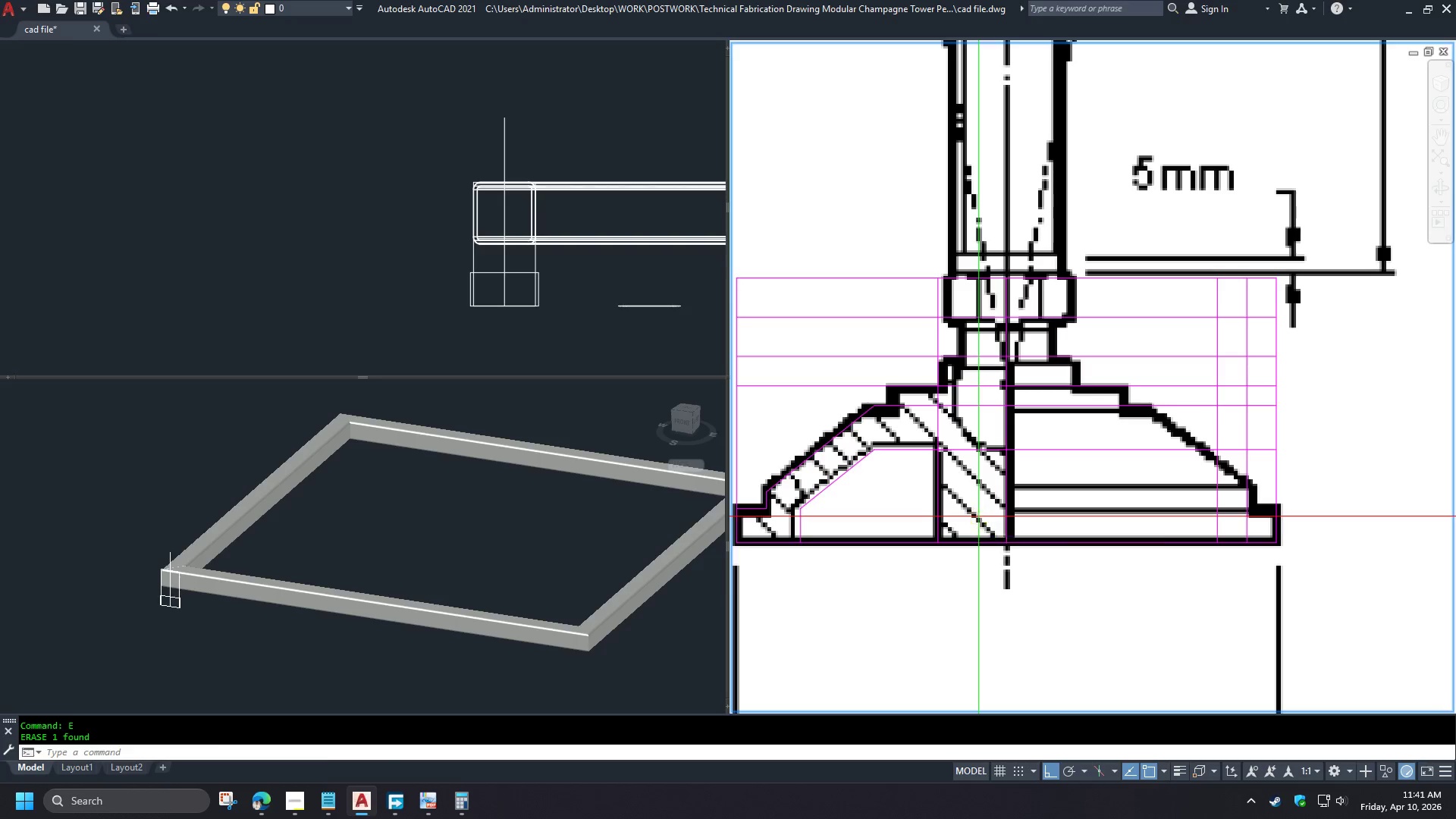 
key(Space)
 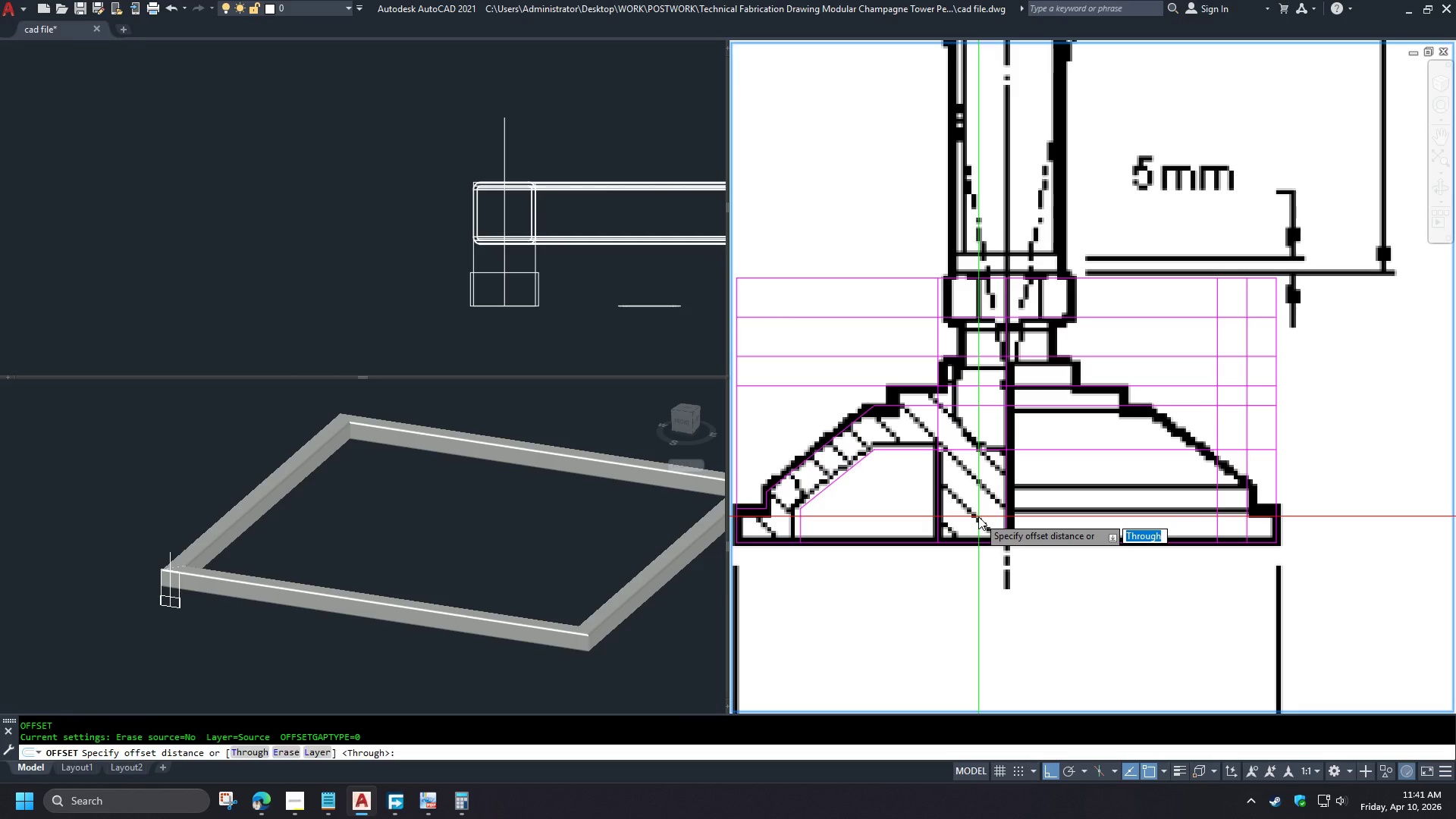 
key(Numpad3)
 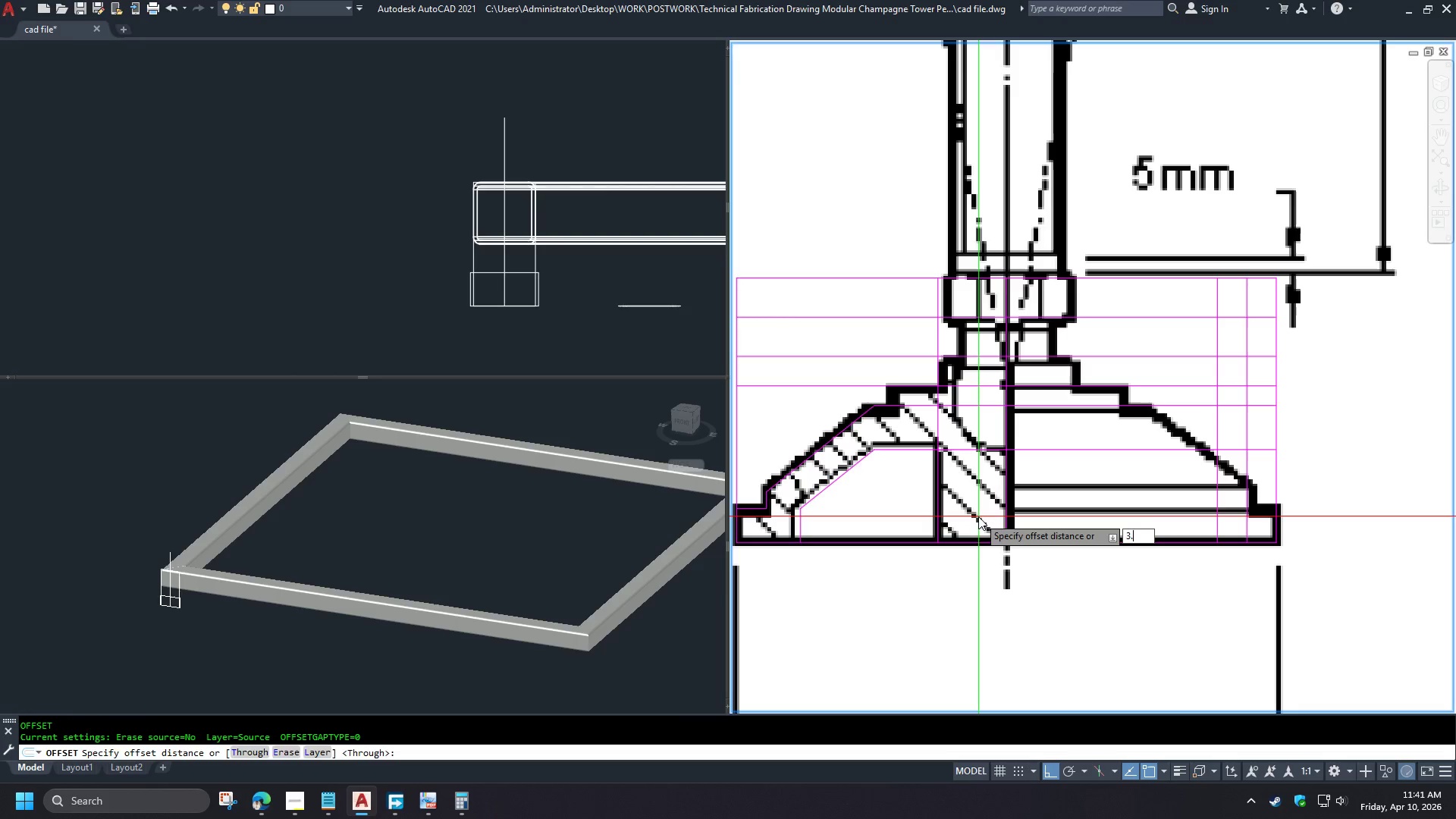 
key(NumpadDecimal)
 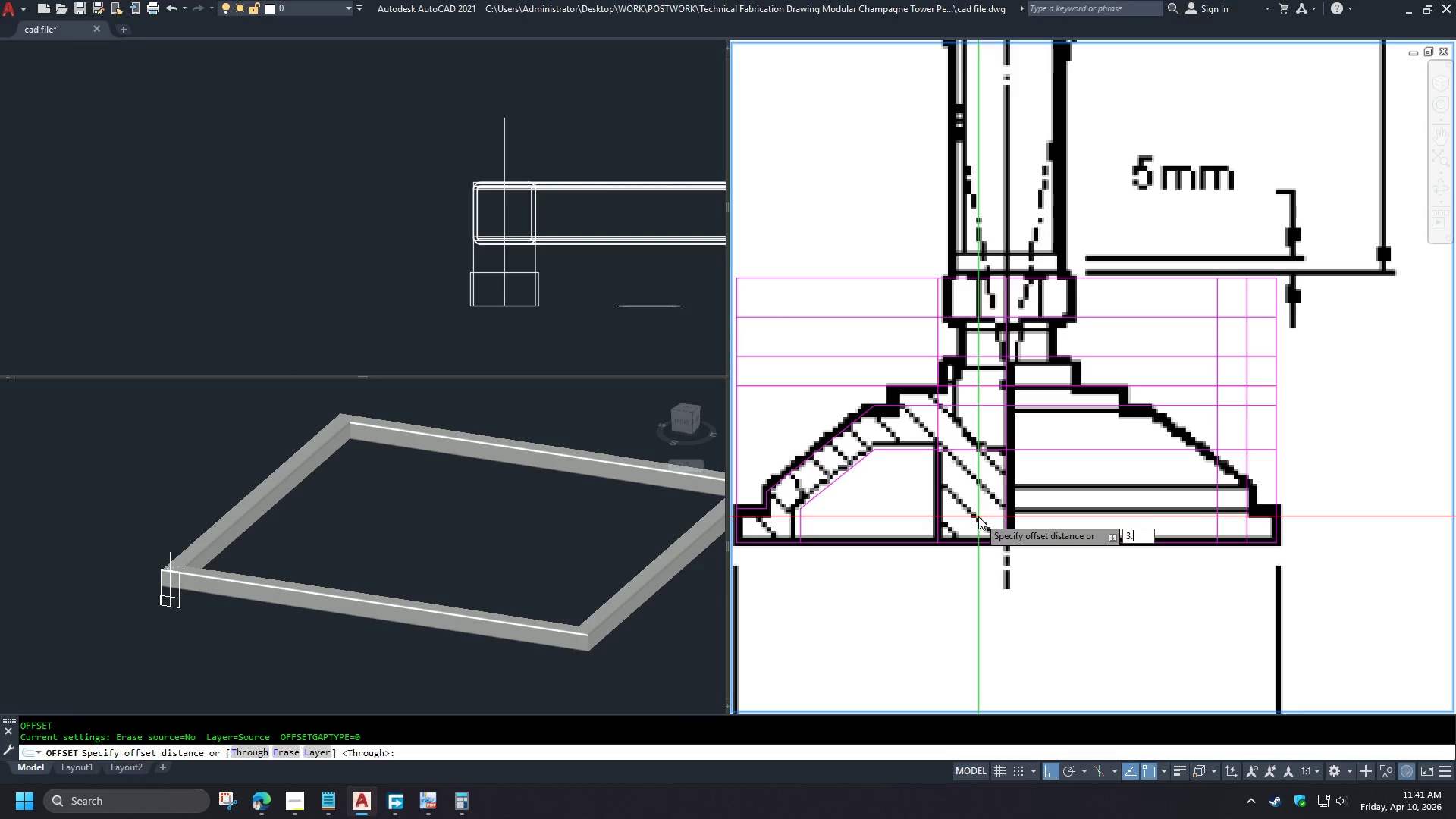 
key(Numpad5)
 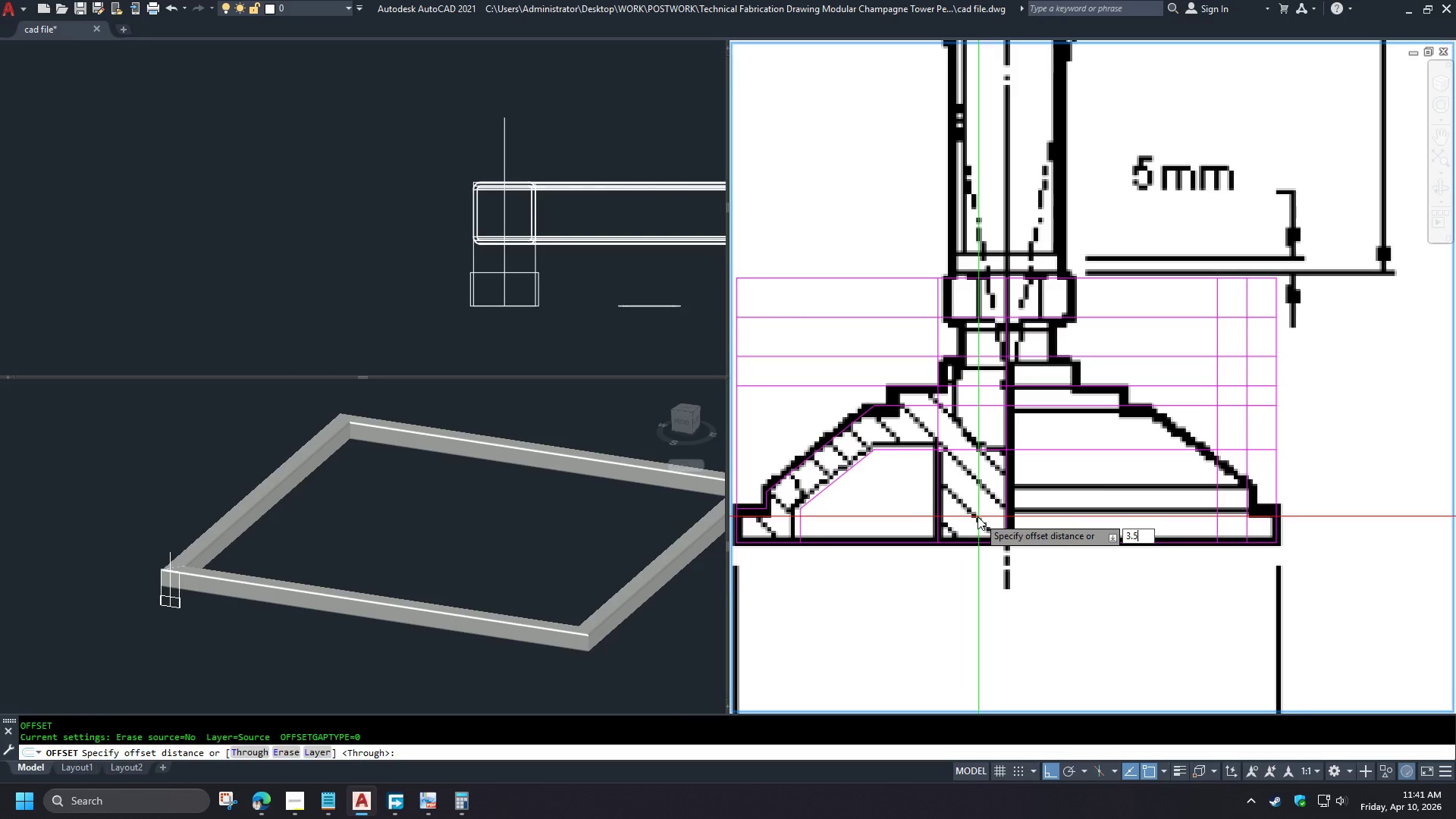 
key(NumpadEnter)
 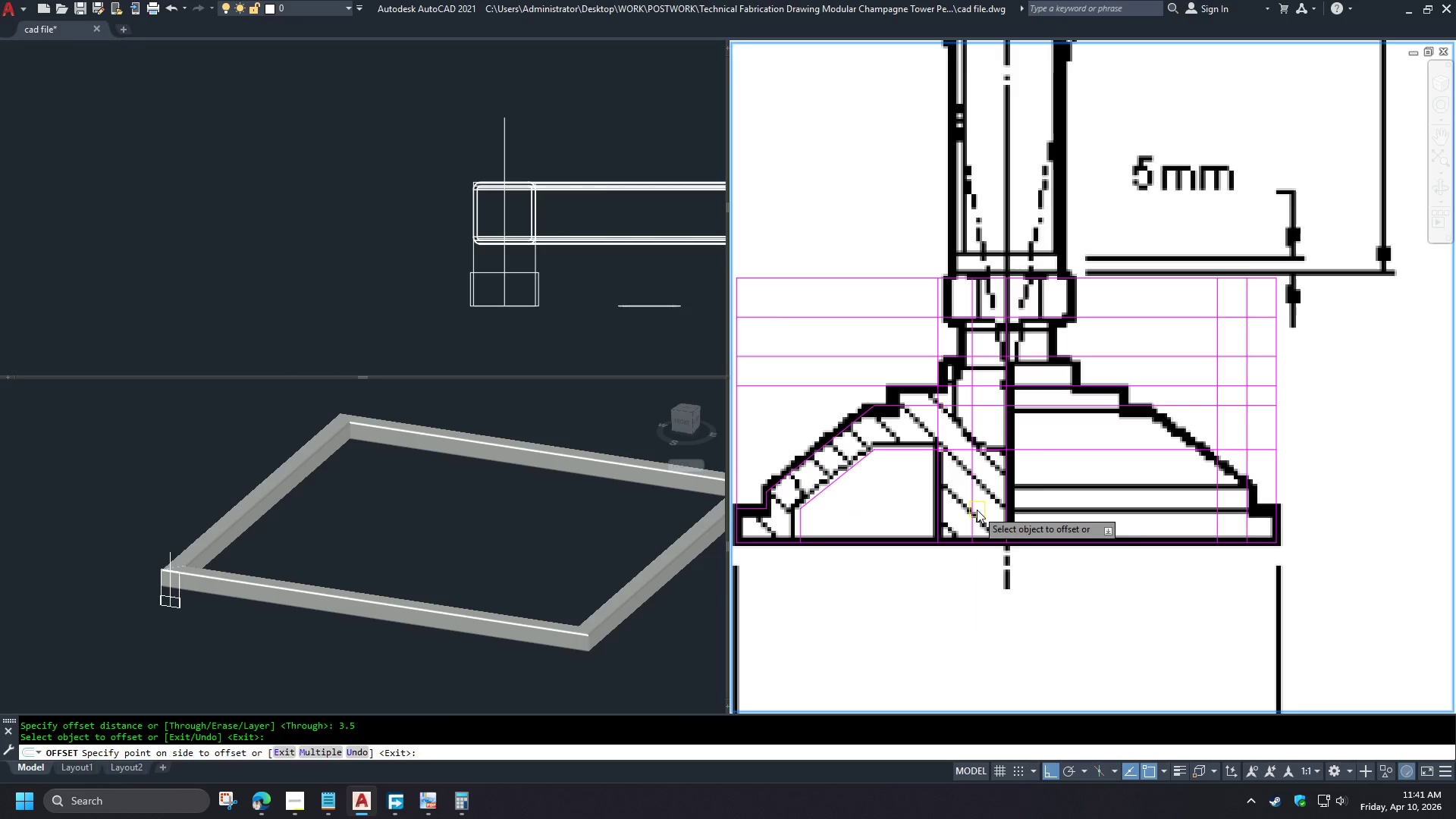 
key(Space)
 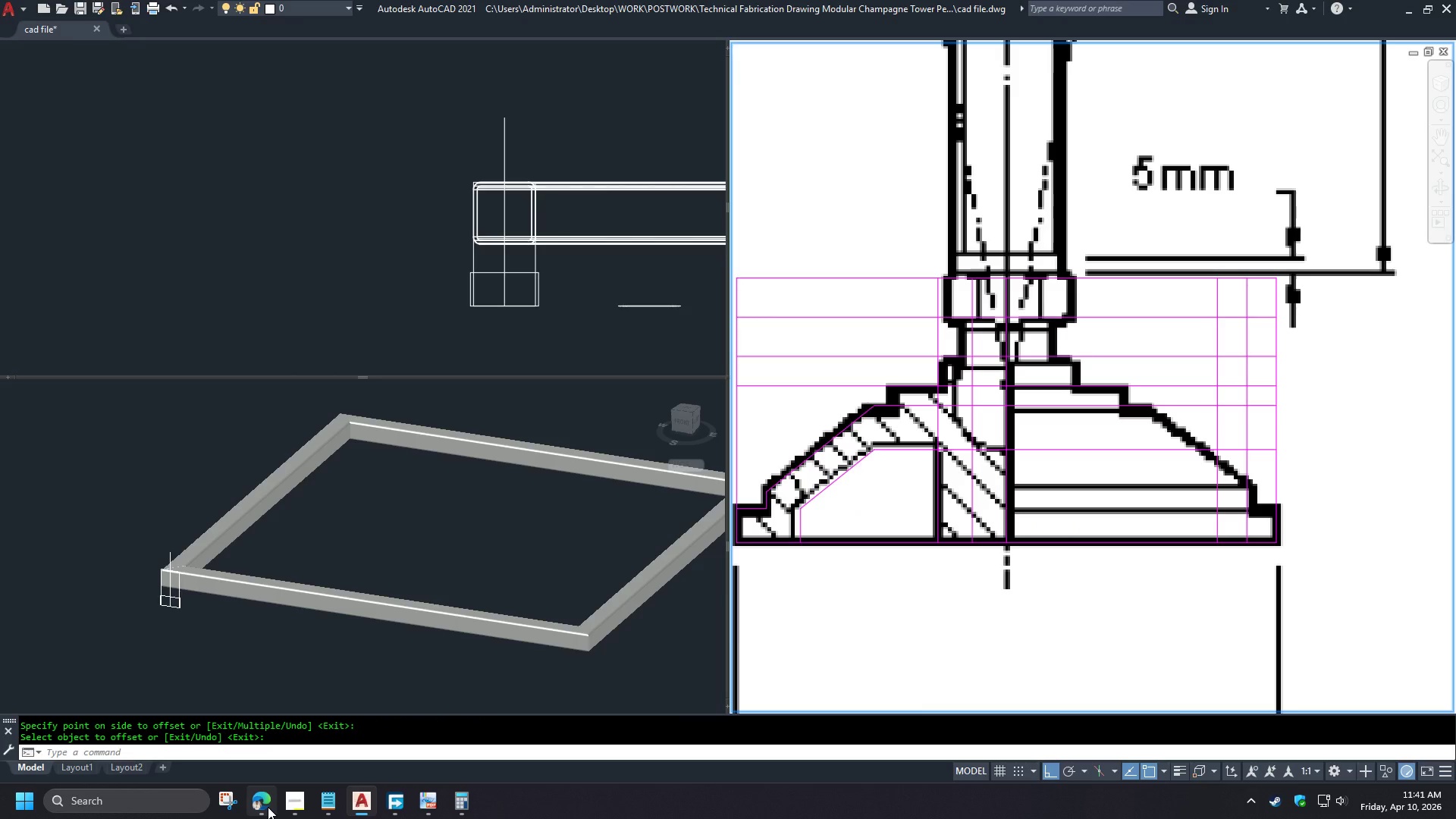 
left_click([266, 807])
 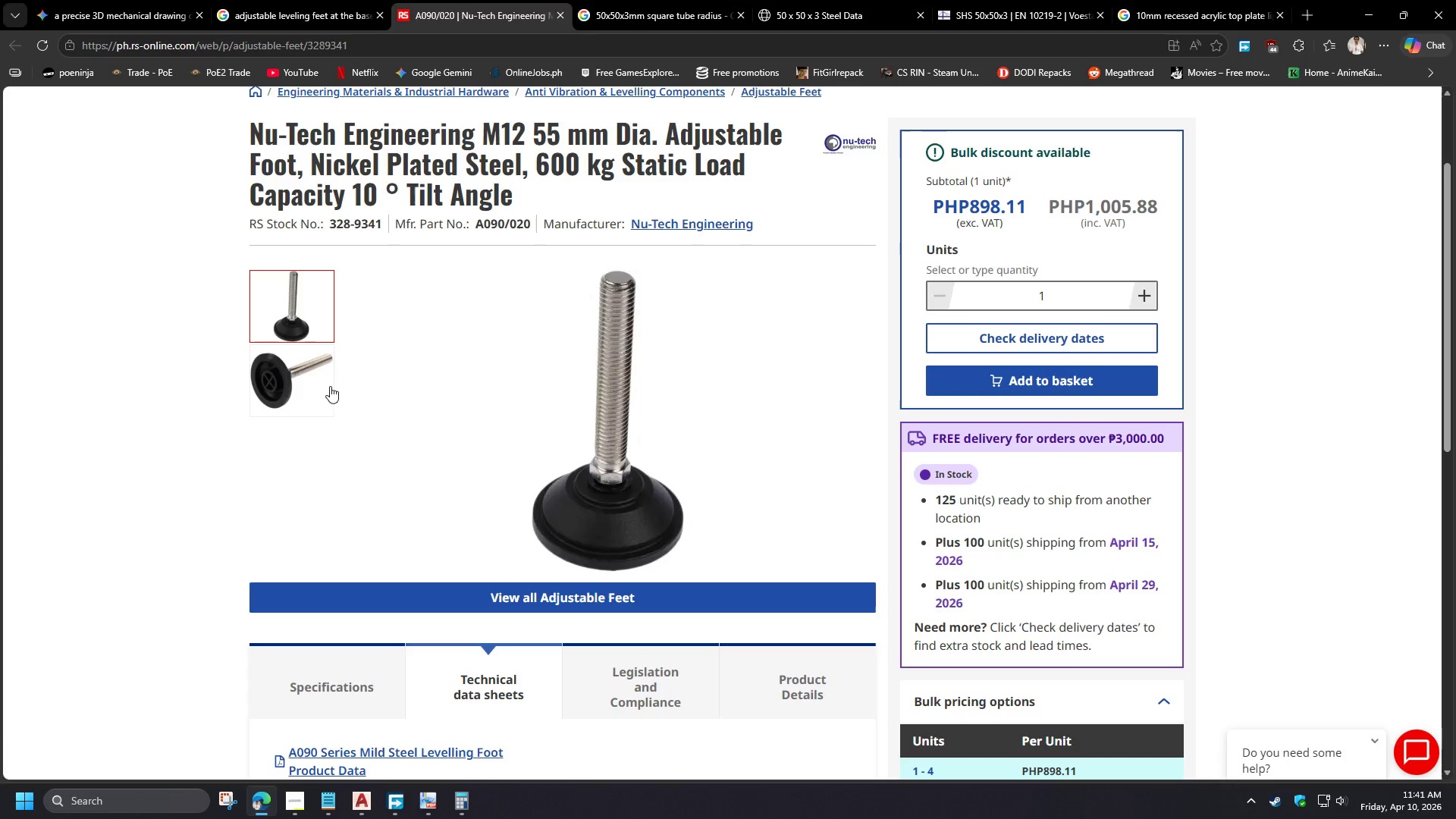 
left_click([288, 388])
 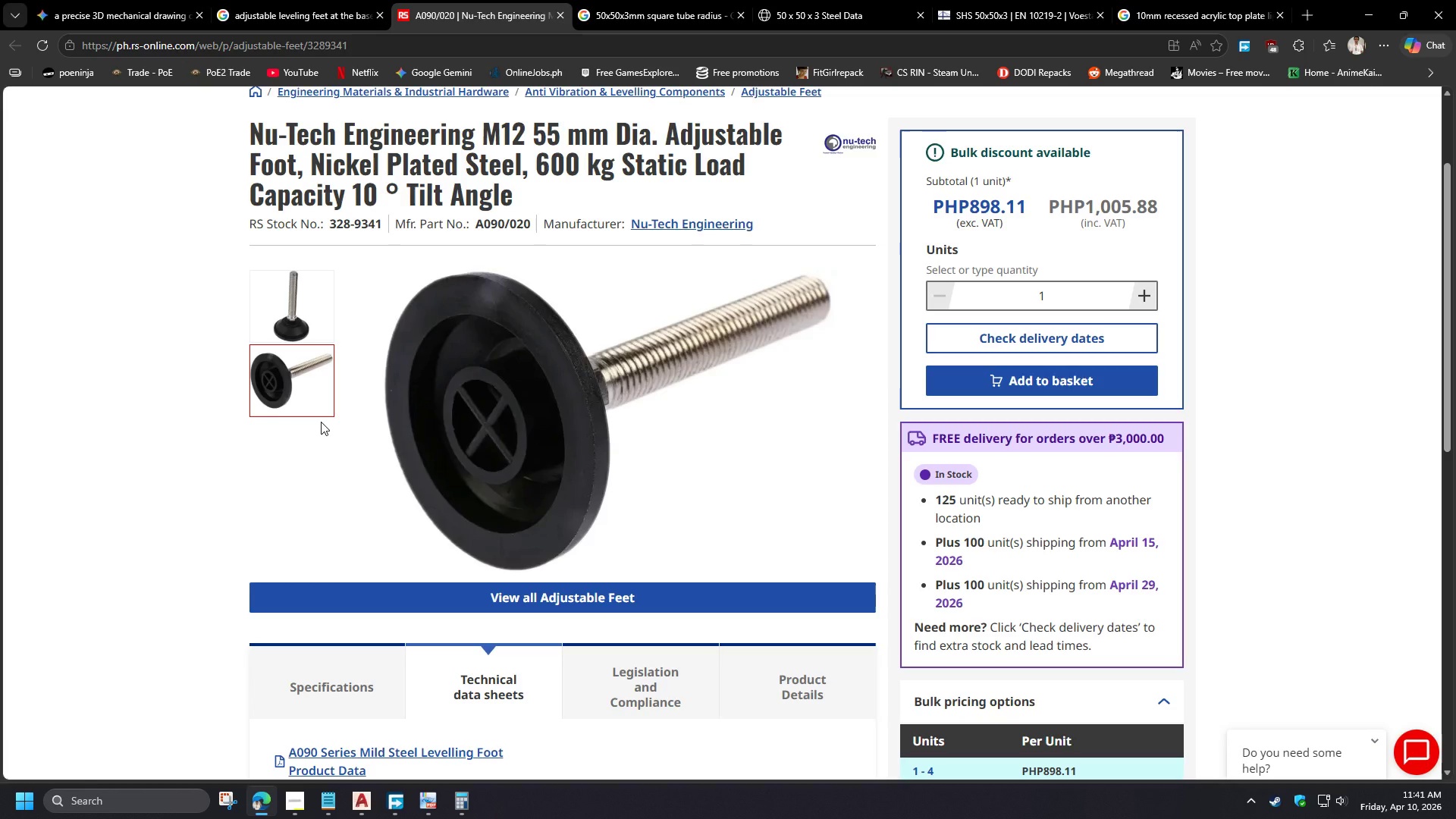 
wait(9.69)
 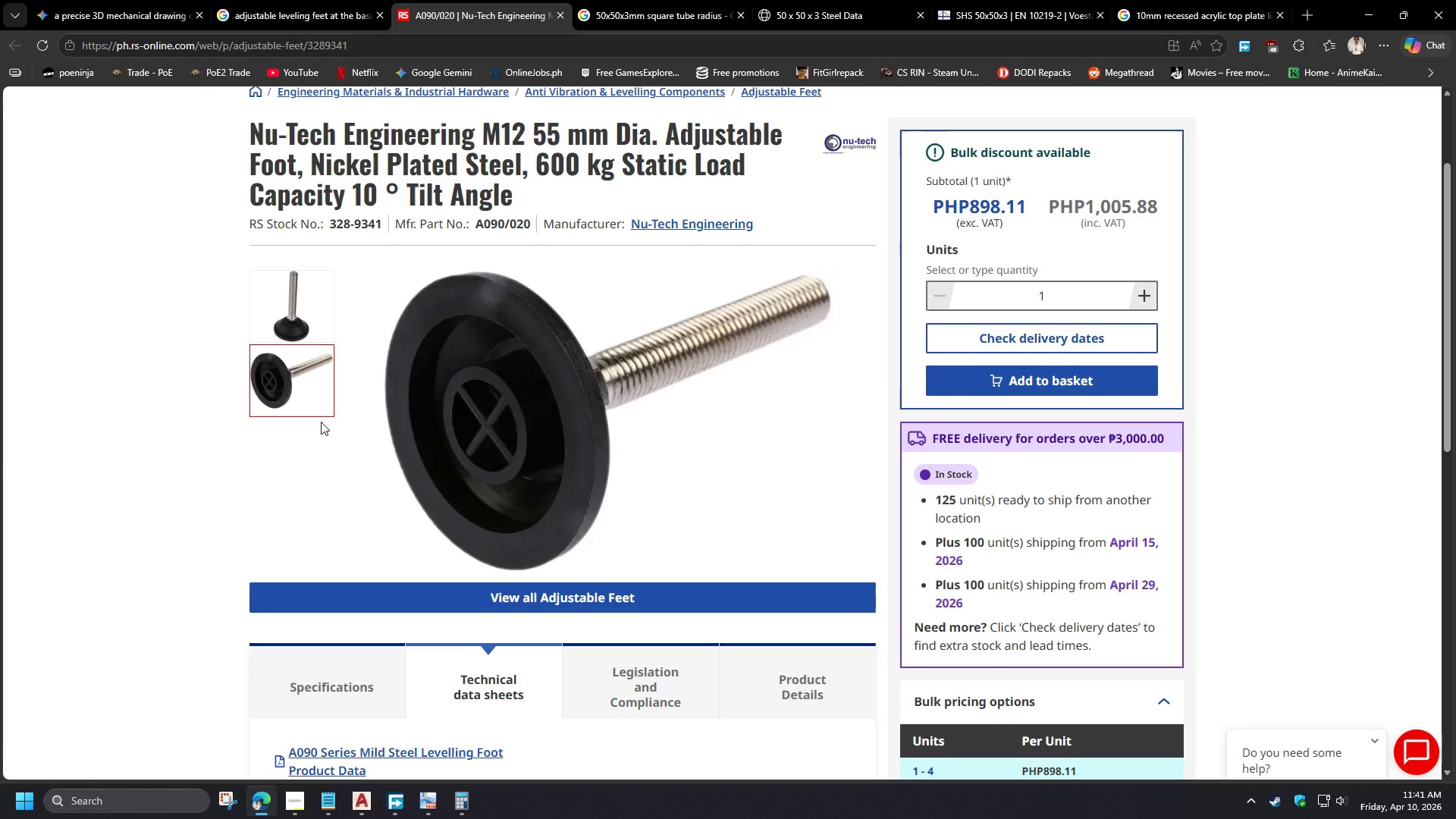 
left_click([1381, 5])
 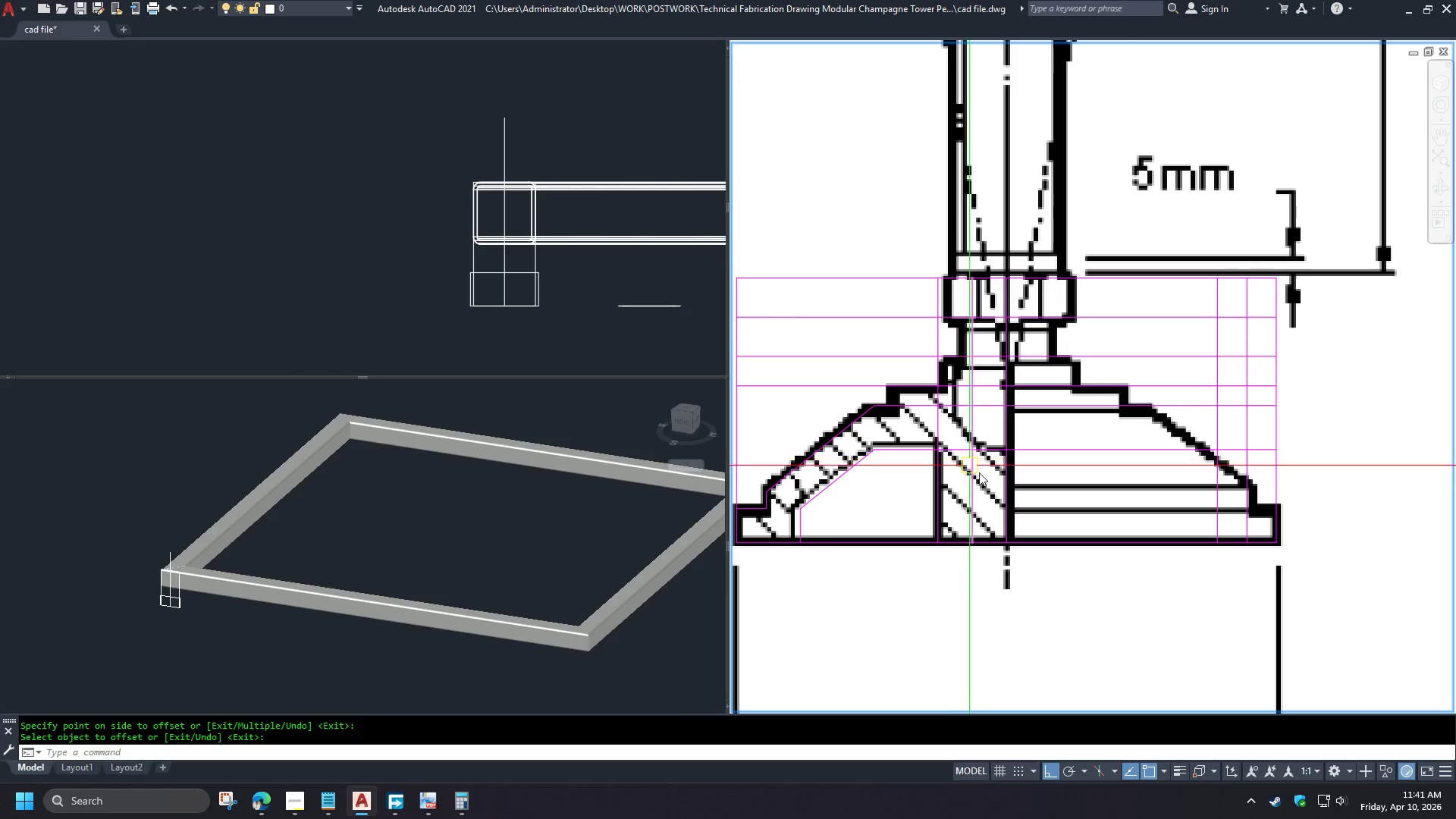 
left_click([981, 481])
 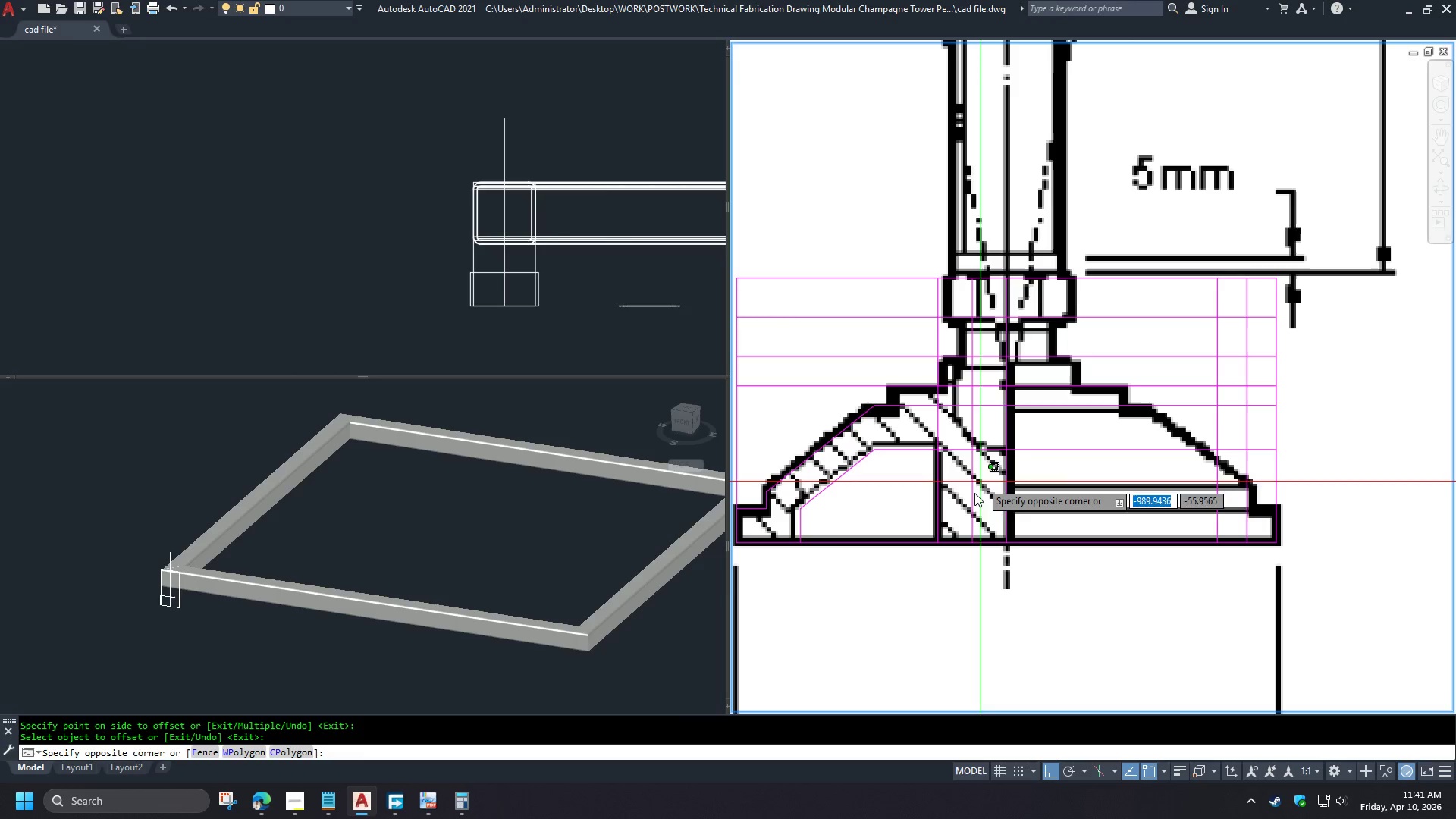 
key(E)
 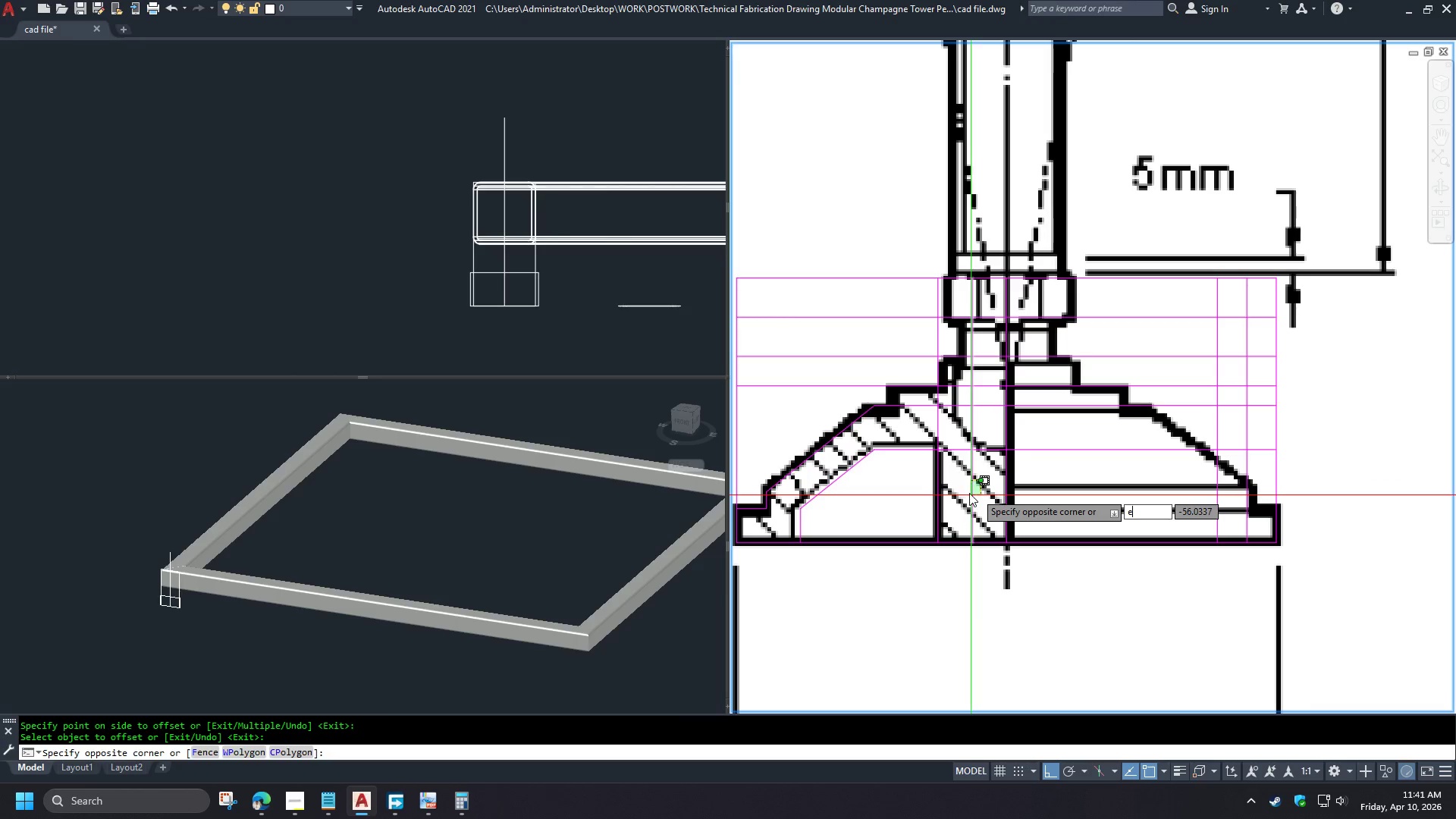 
key(Escape)
 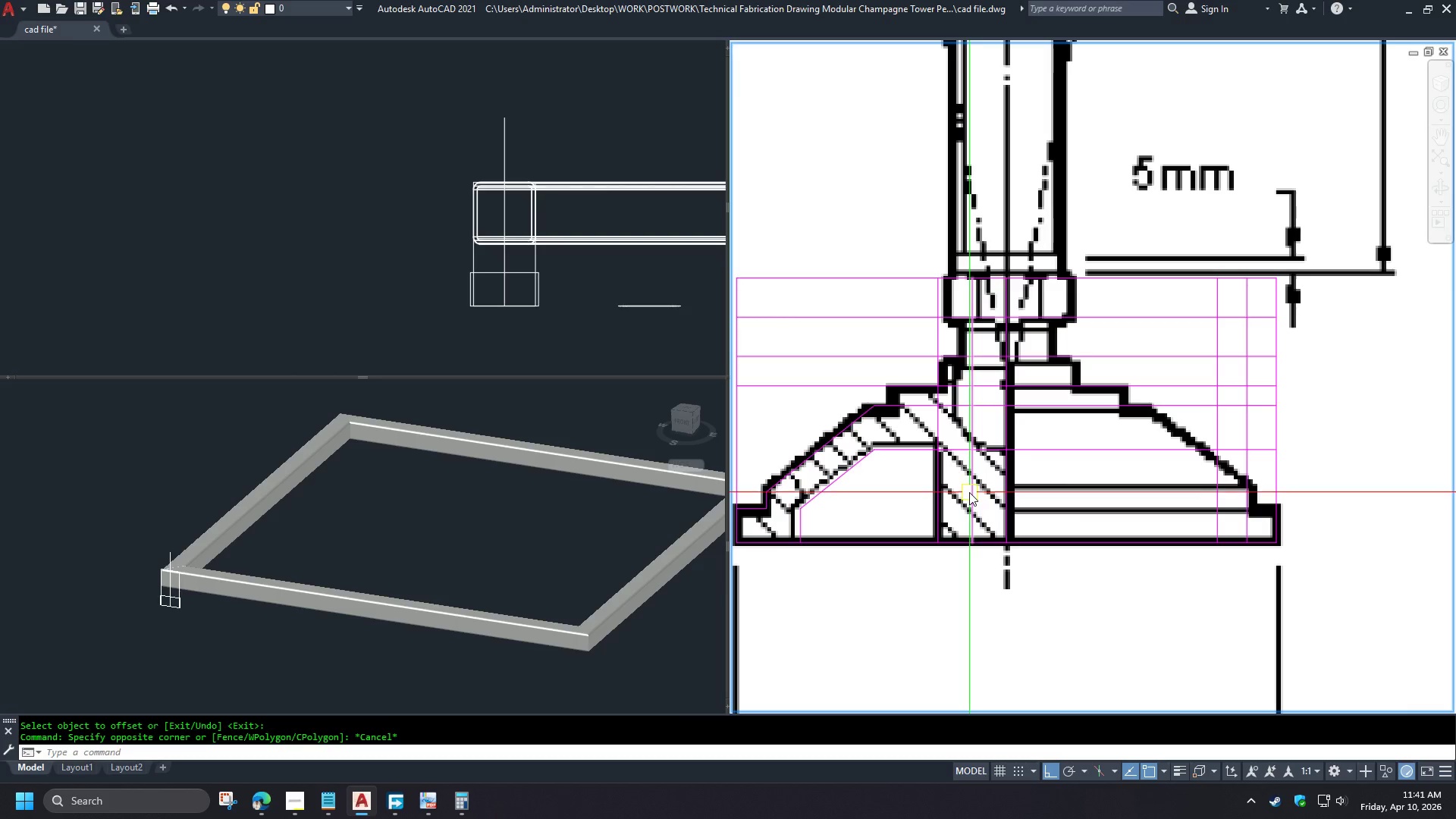 
key(Escape)
 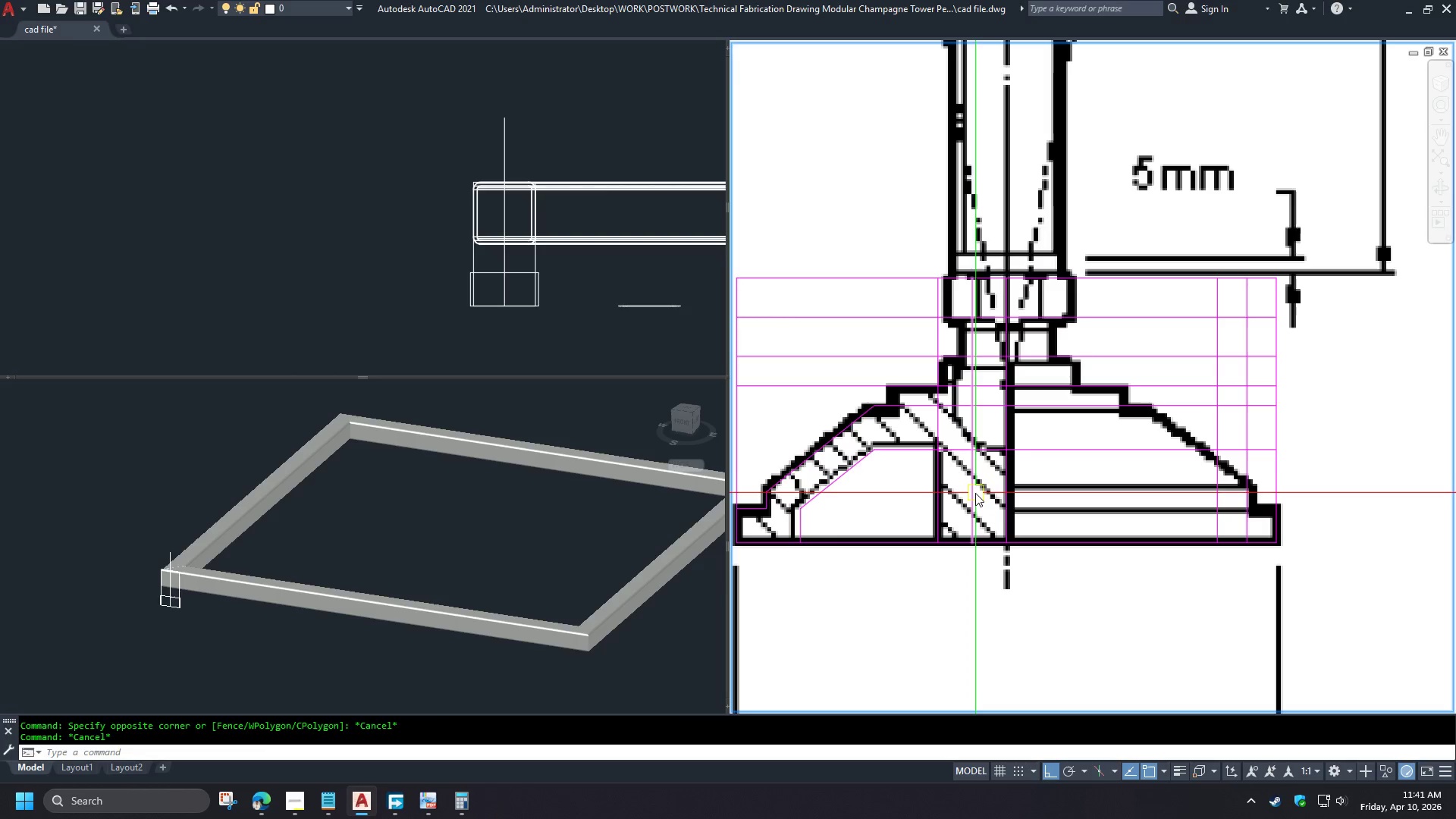 
left_click([976, 494])
 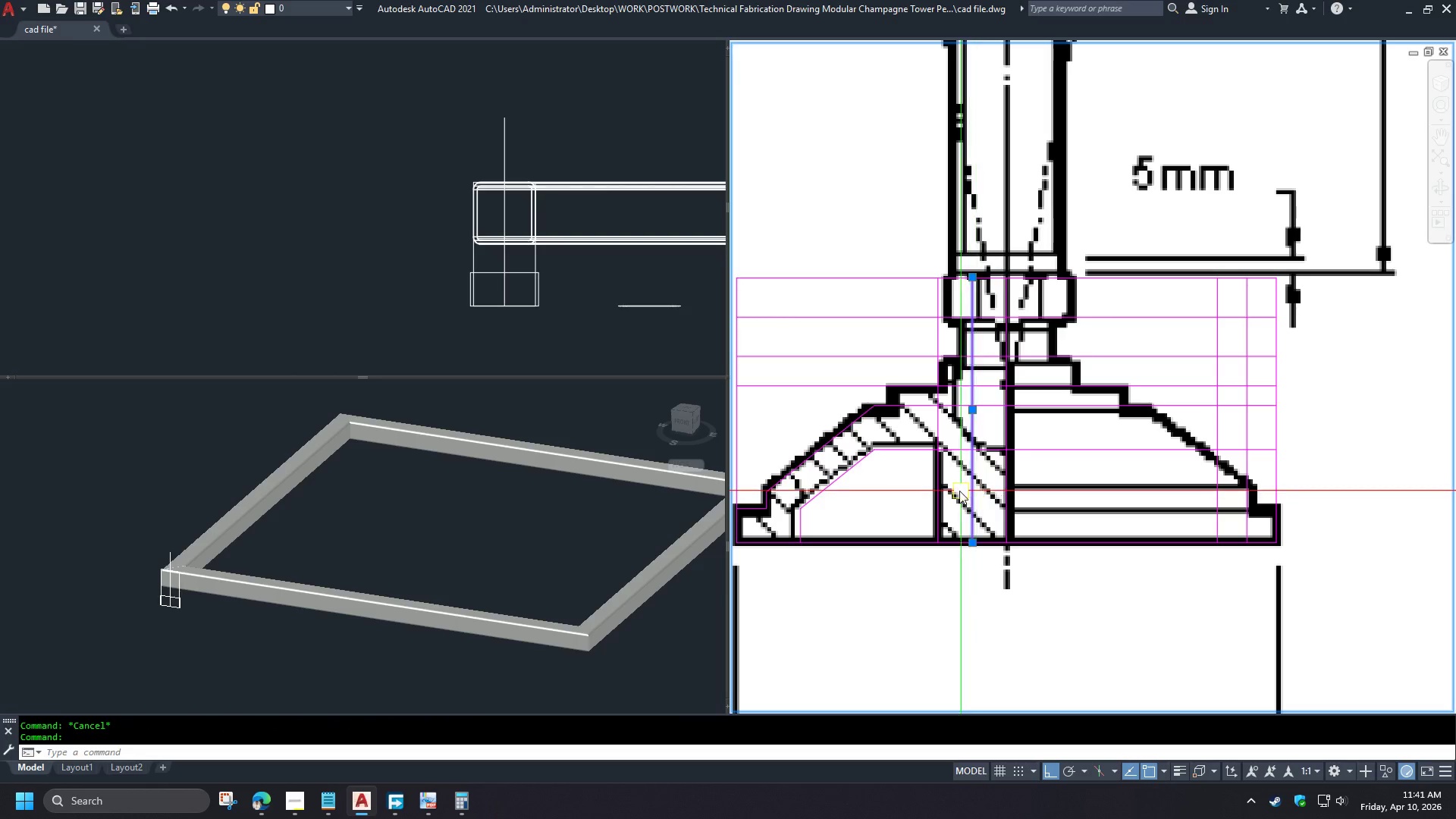 
key(E)
 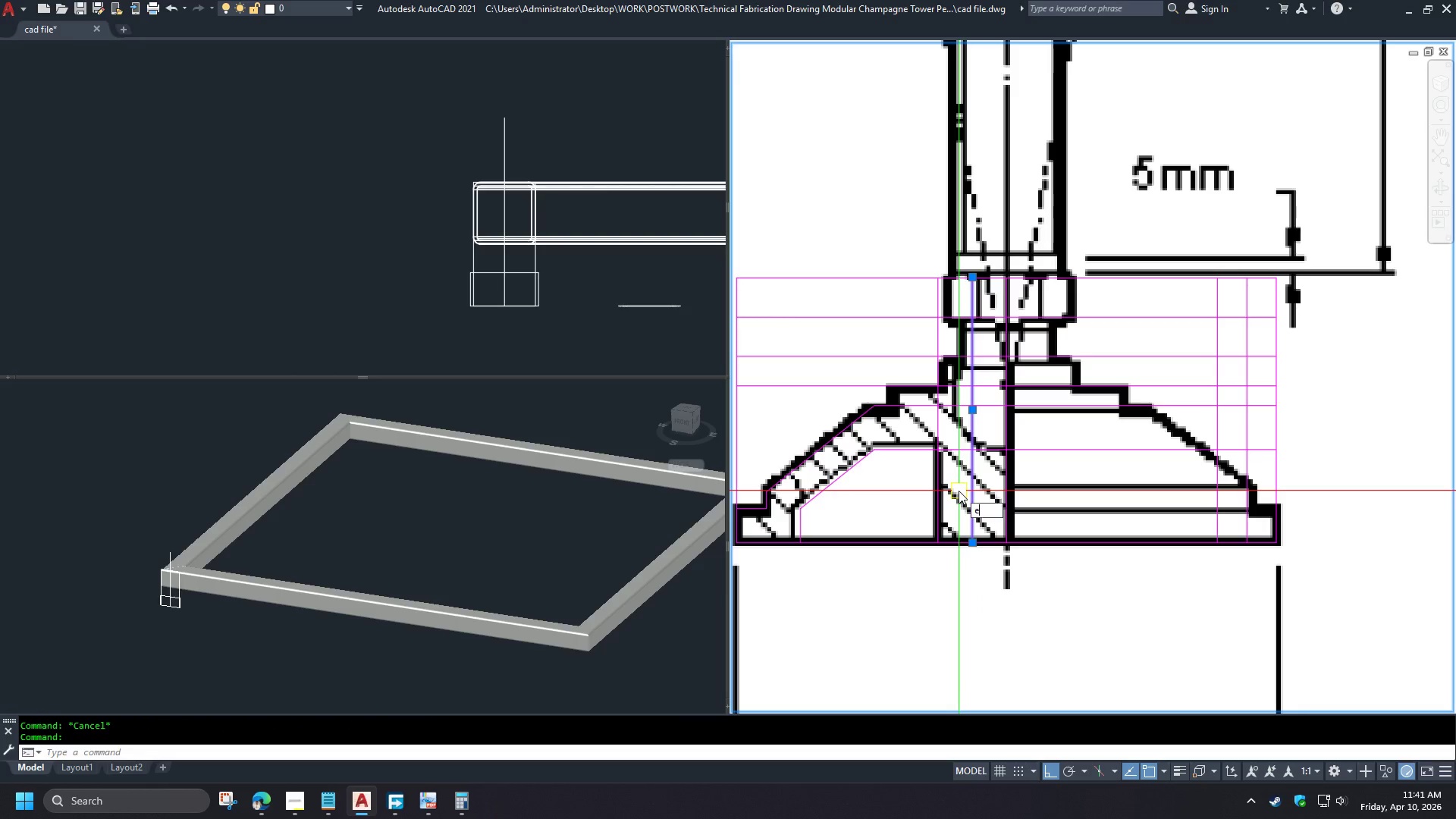 
key(Space)
 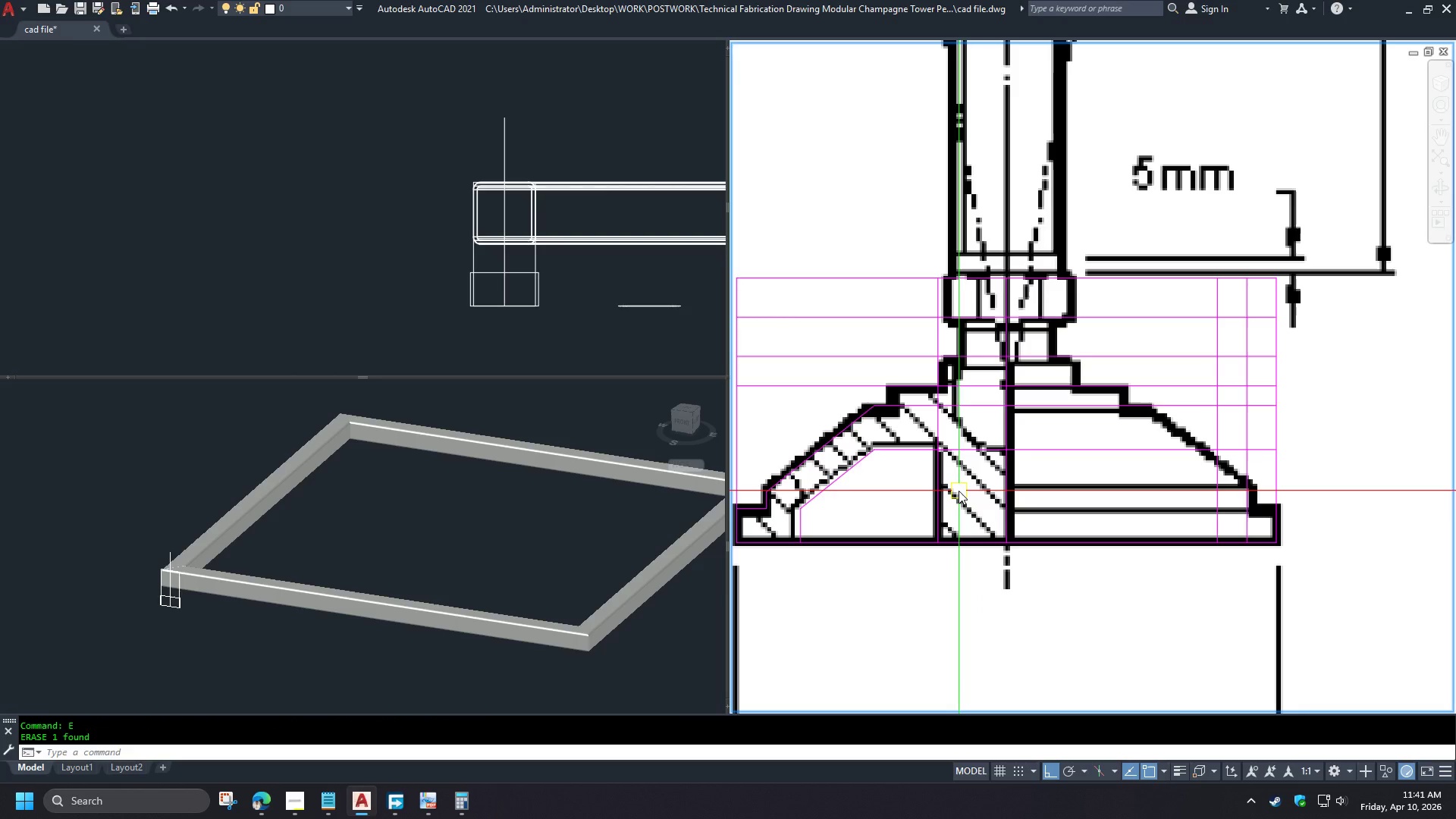 
key(O)
 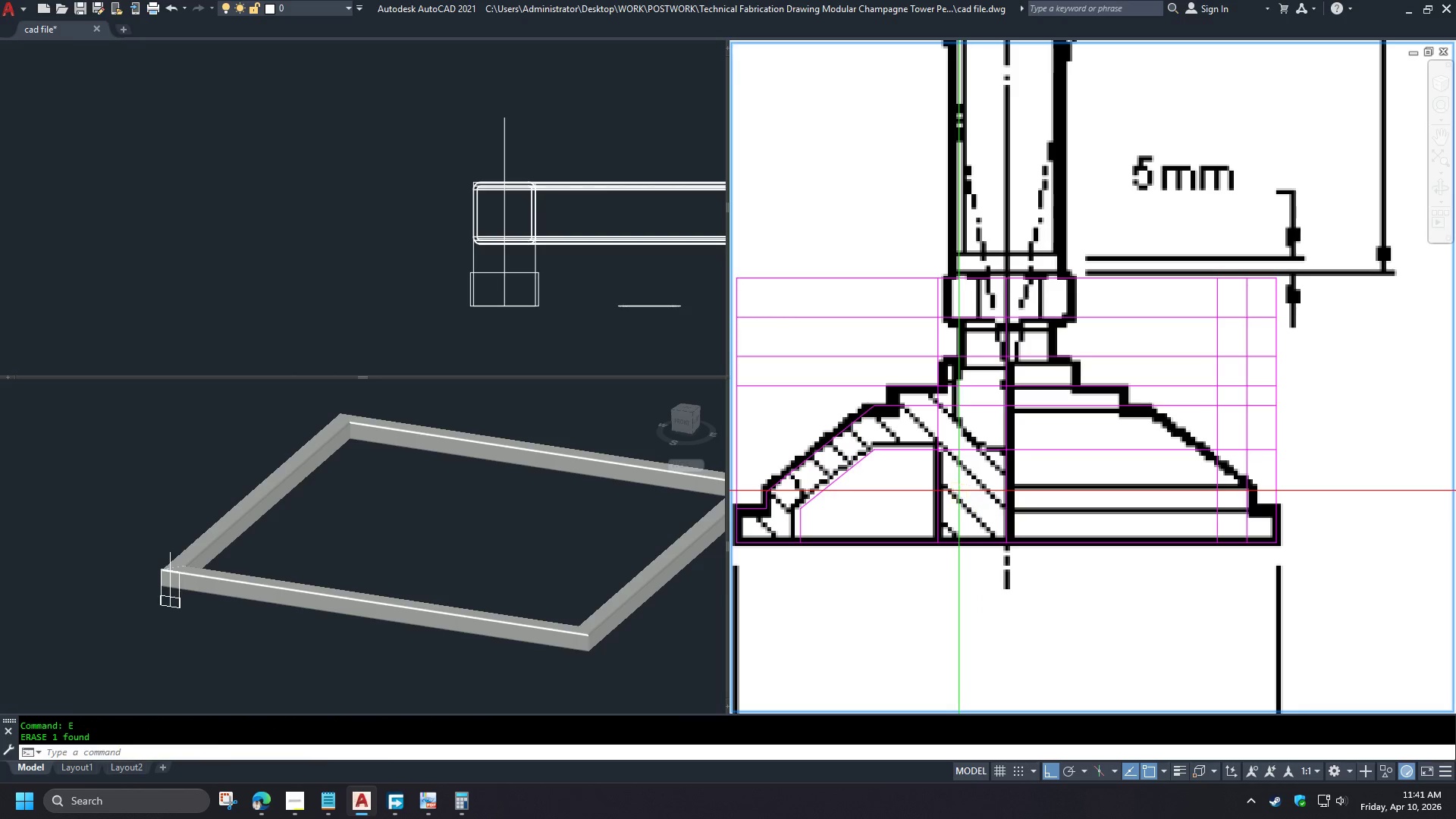 
key(Space)
 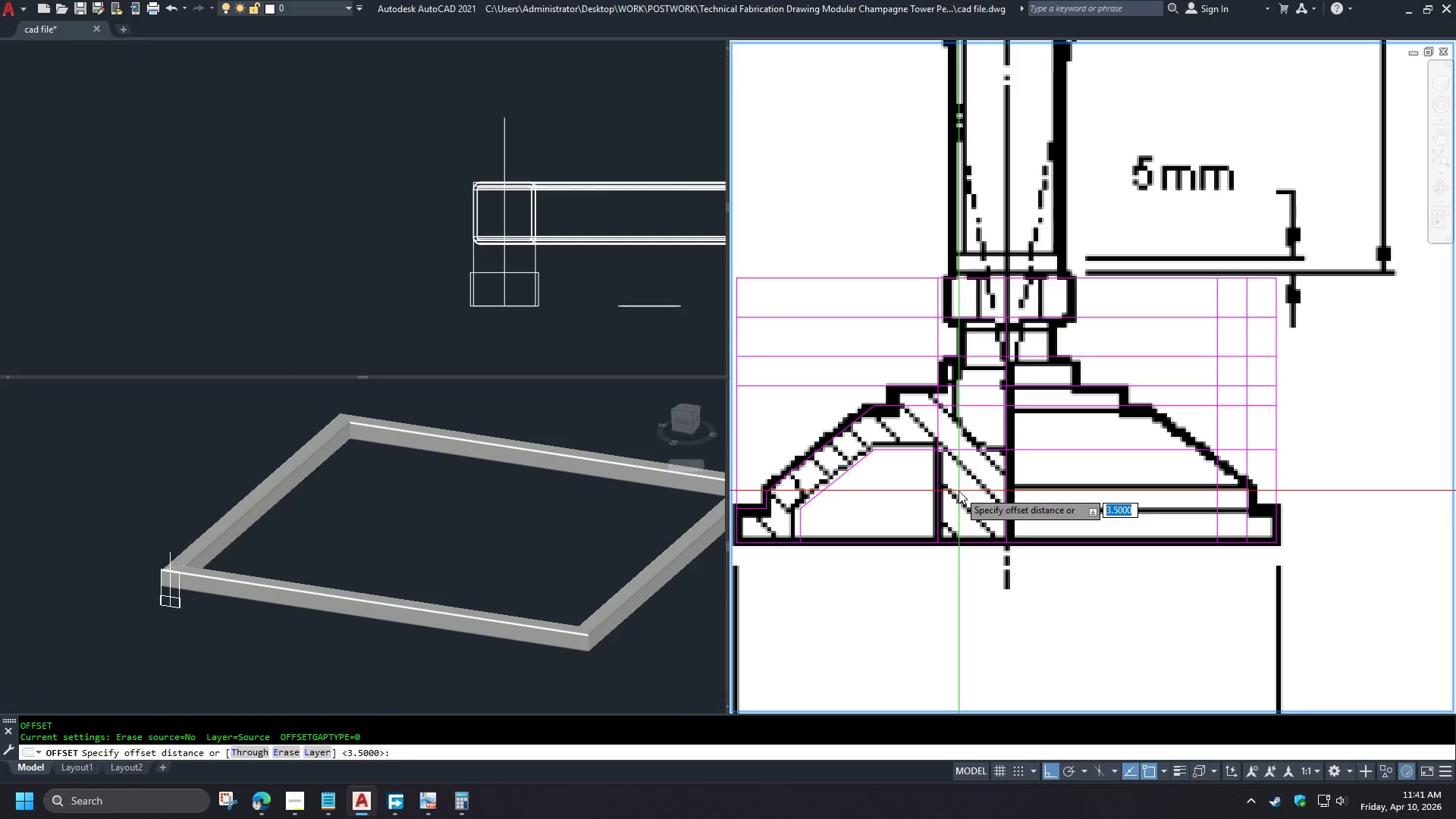 
key(2)
 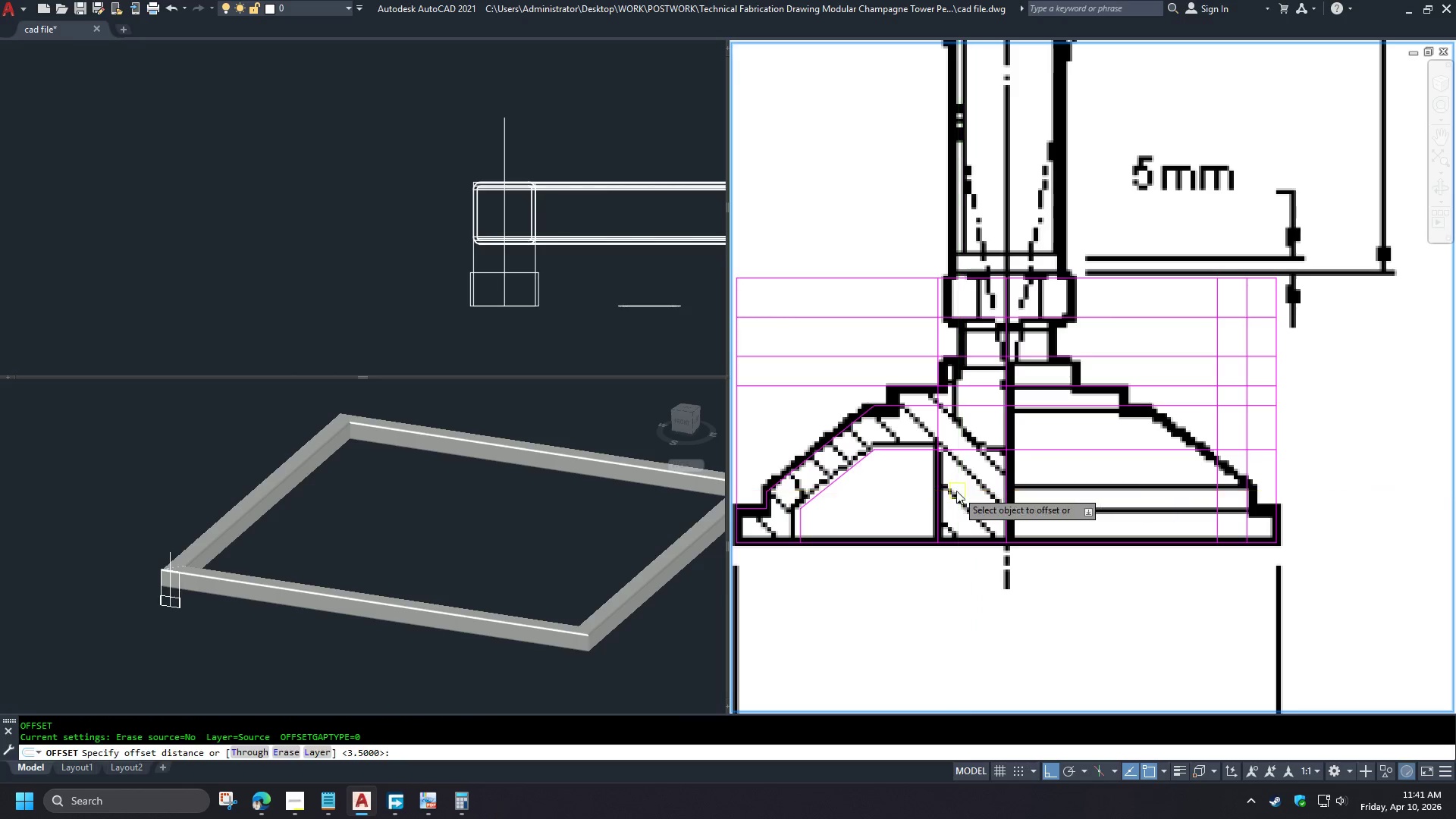 
key(Space)
 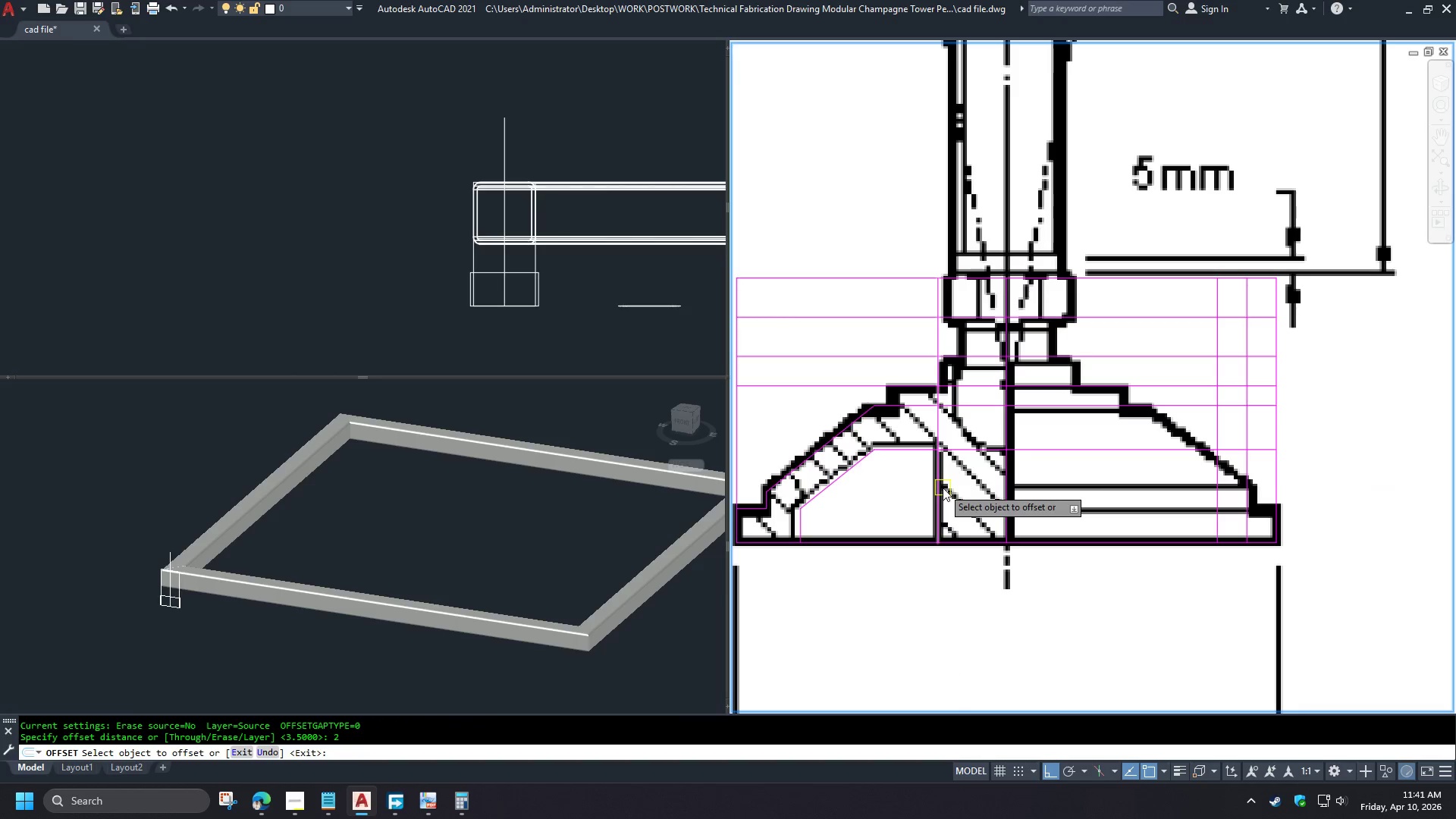 
left_click([943, 488])
 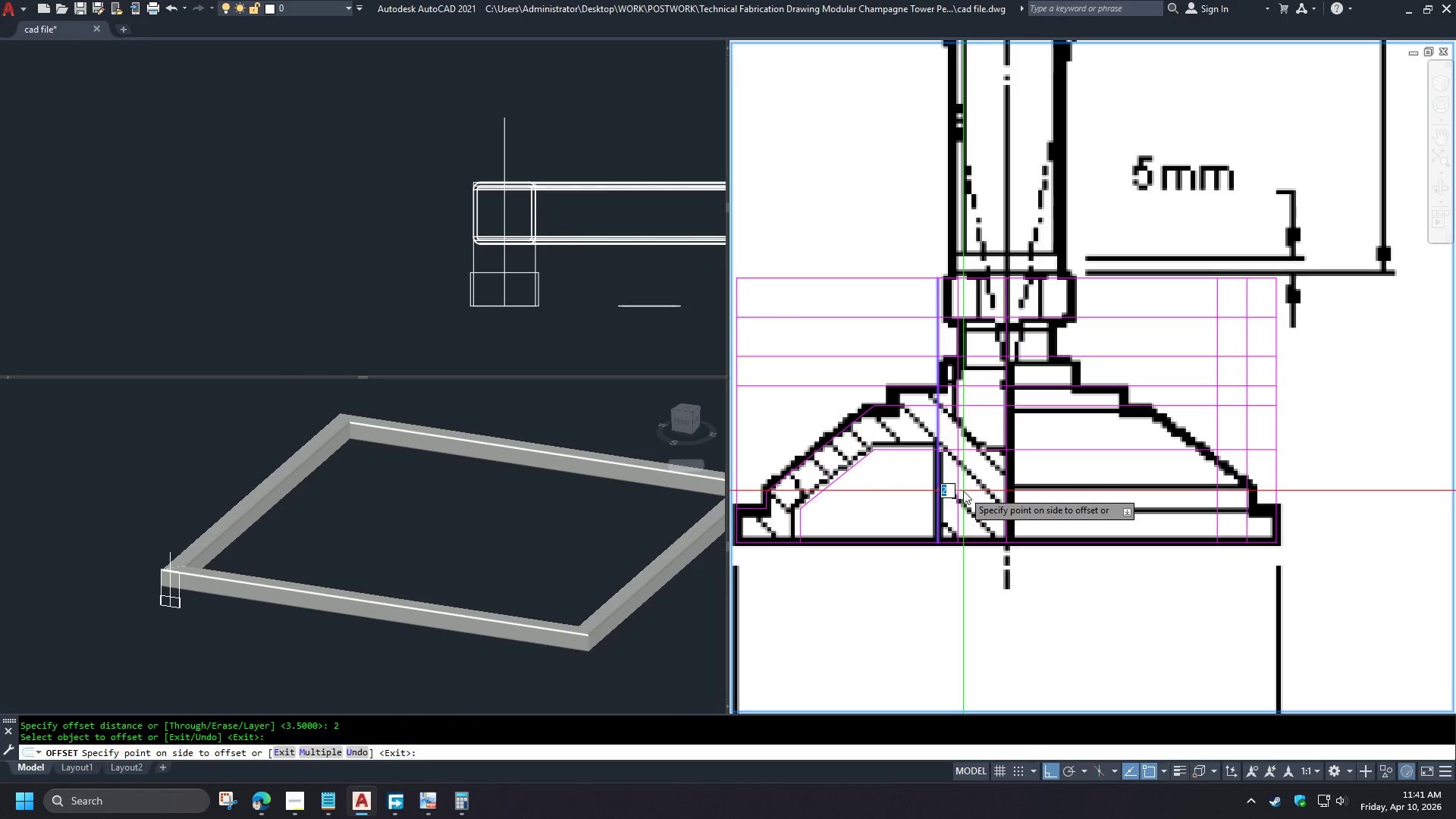 
left_click_drag(start_coordinate=[963, 491], to_coordinate=[968, 492])
 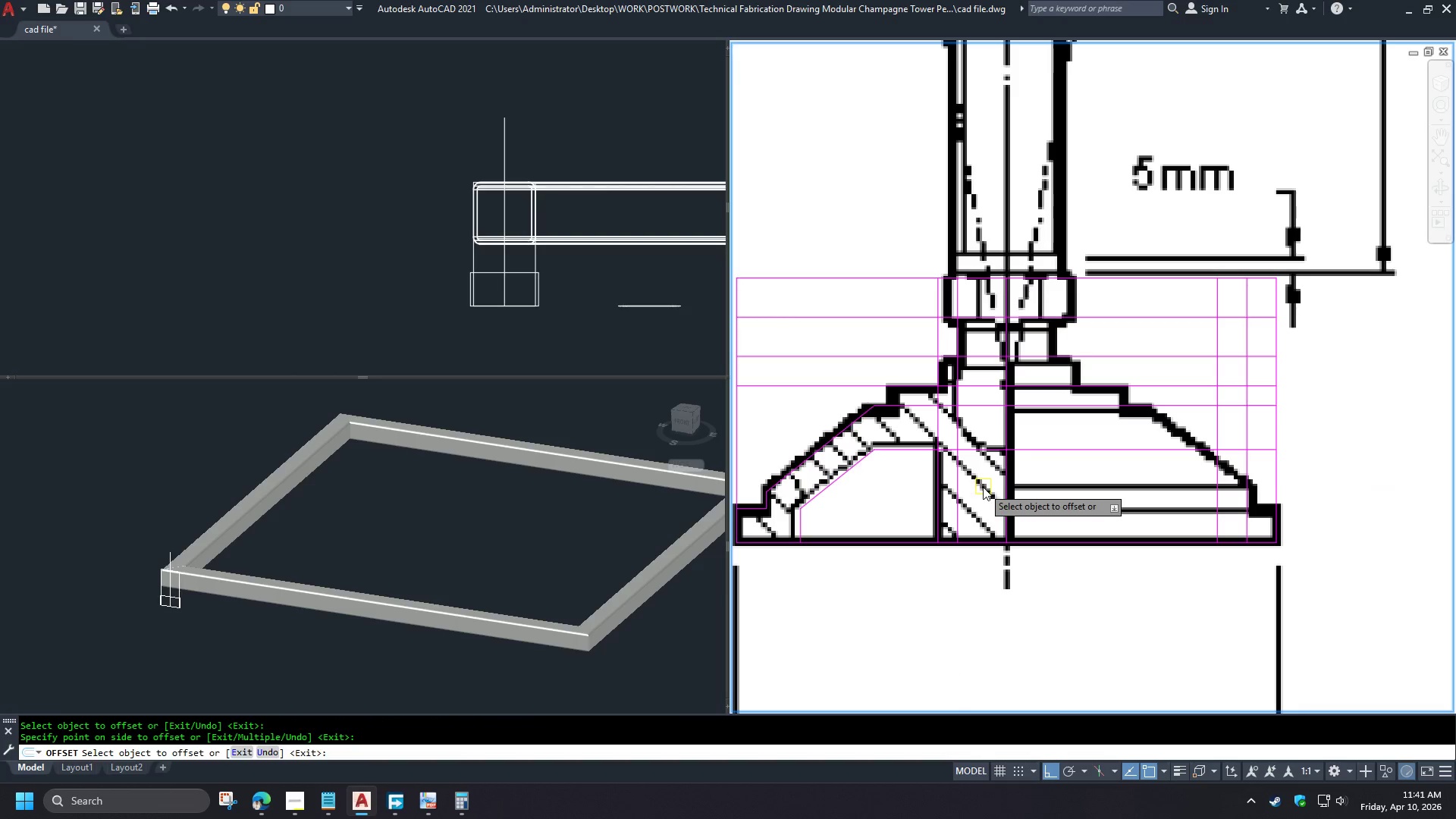 
key(Space)
 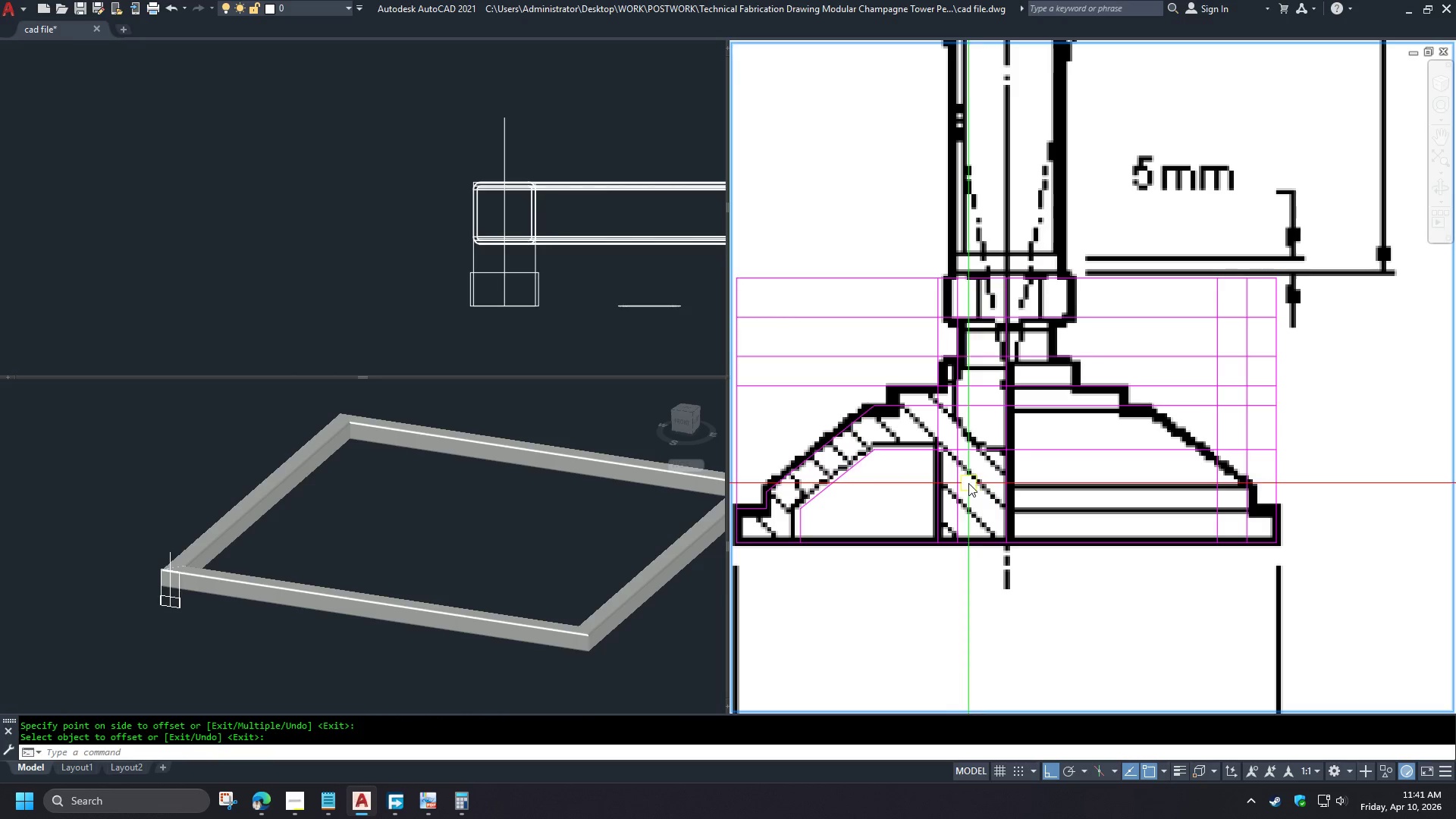 
scroll: coordinate [967, 482], scroll_direction: up, amount: 1.0
 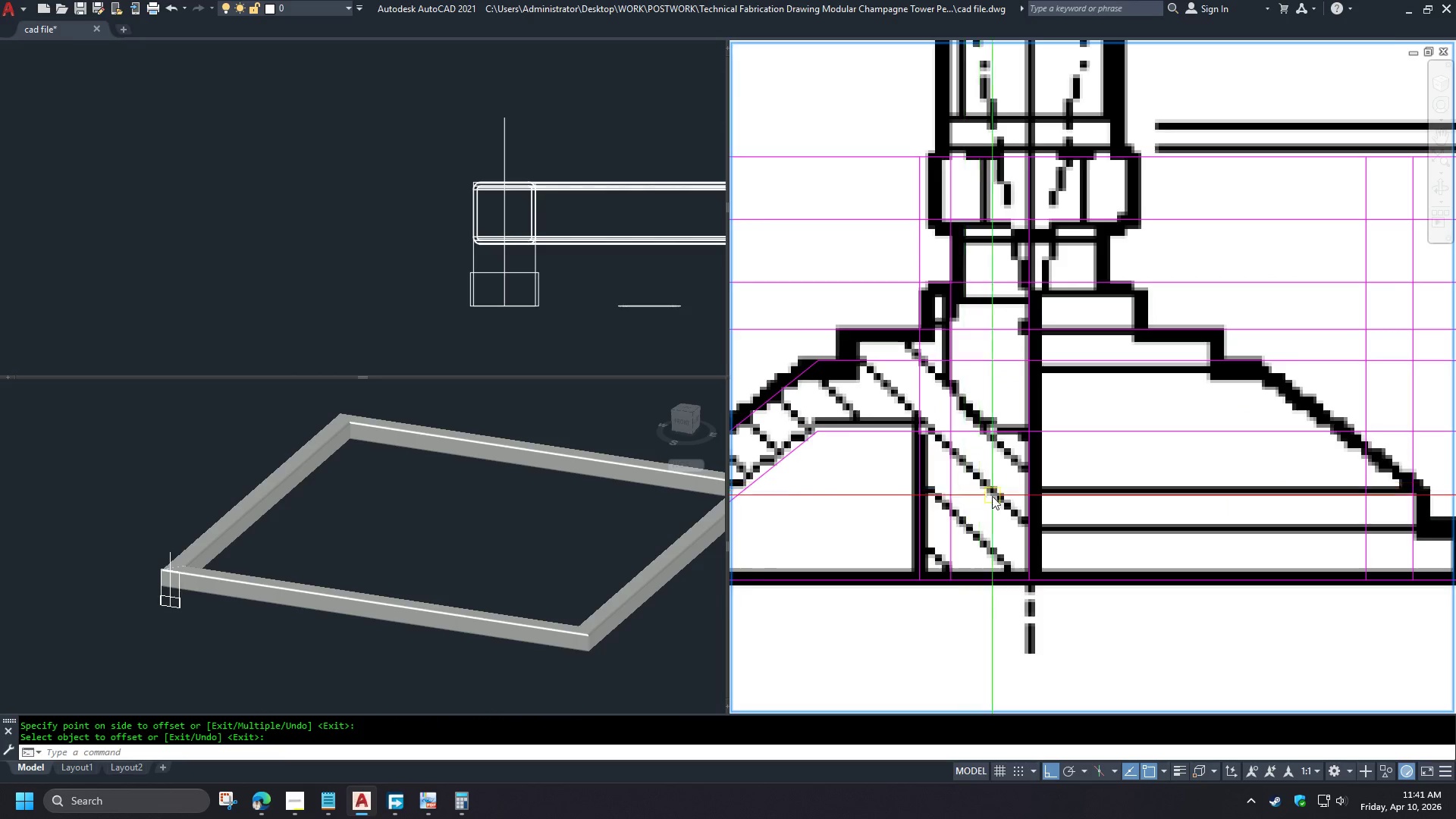 
scroll: coordinate [992, 496], scroll_direction: down, amount: 1.0
 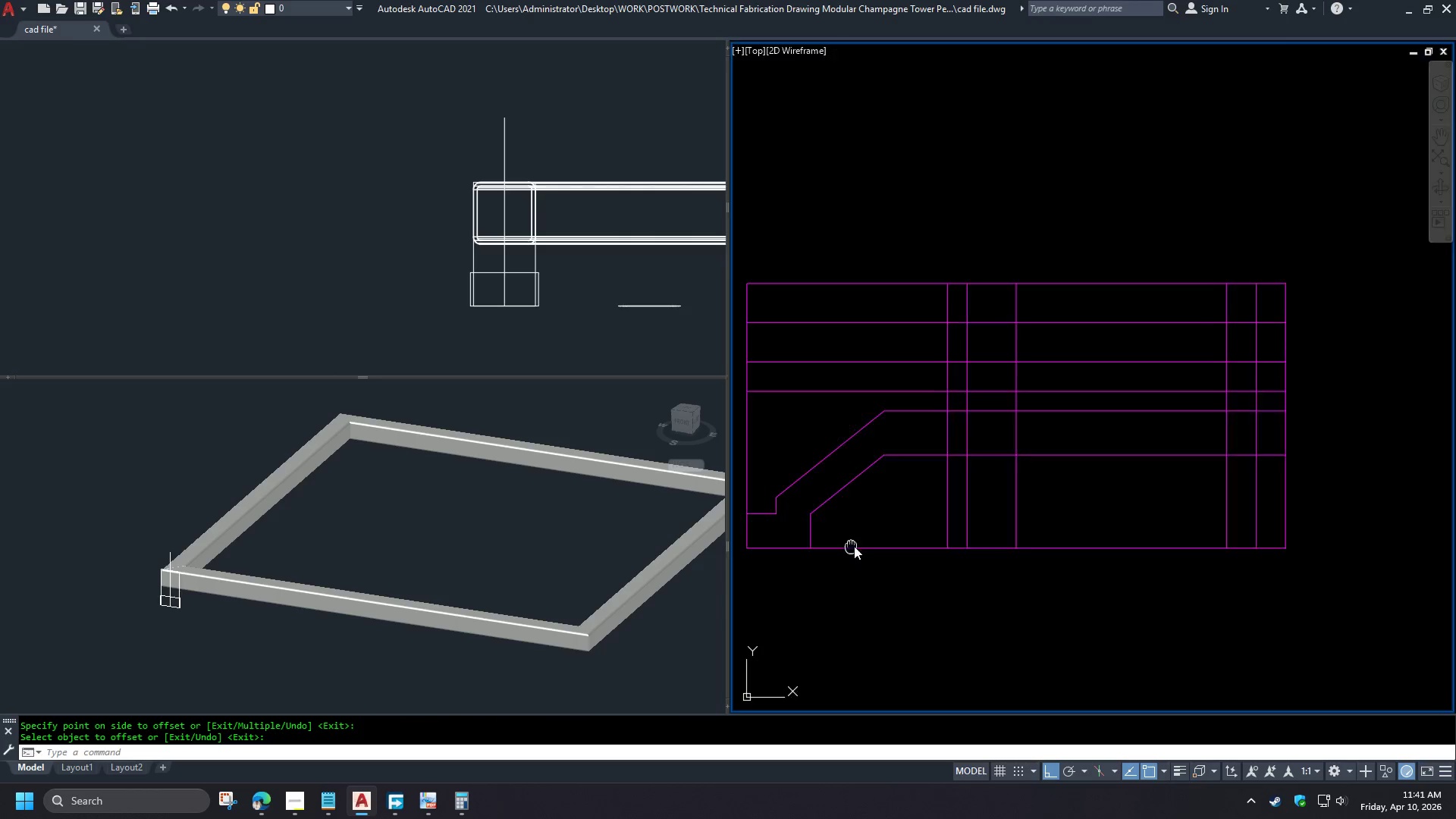 
type(tr  )
 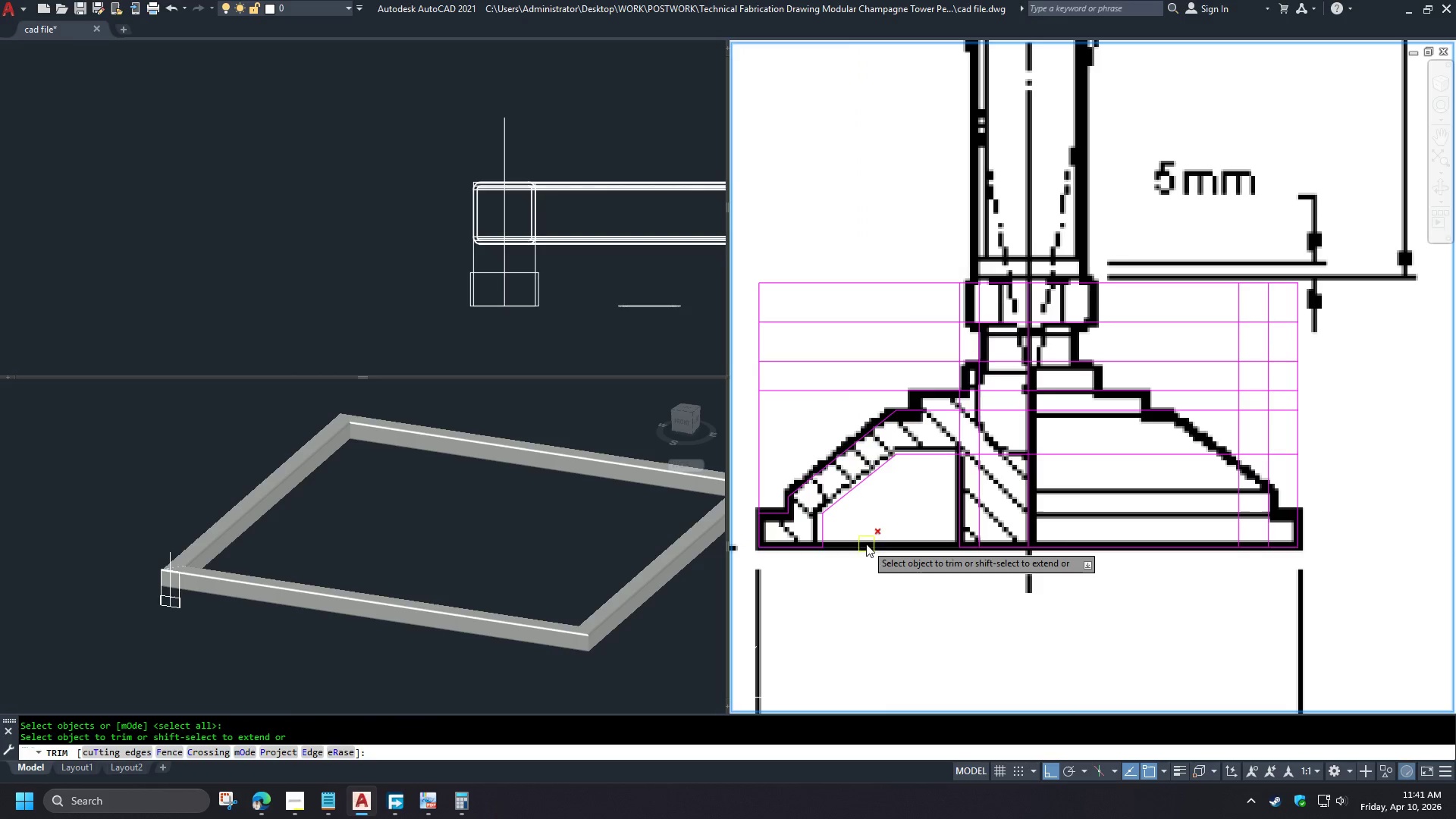 
left_click([866, 544])
 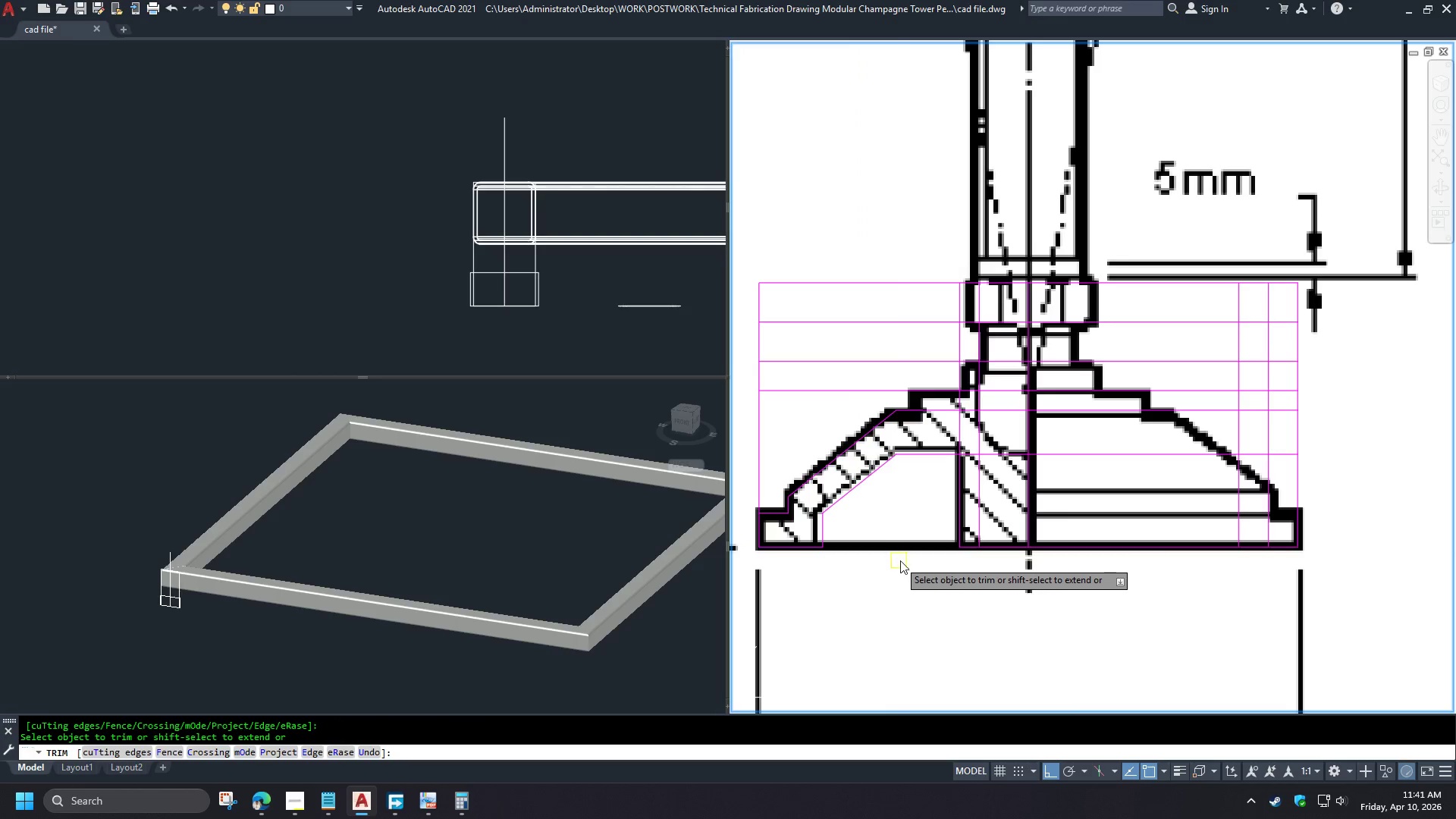 
type( tr )
 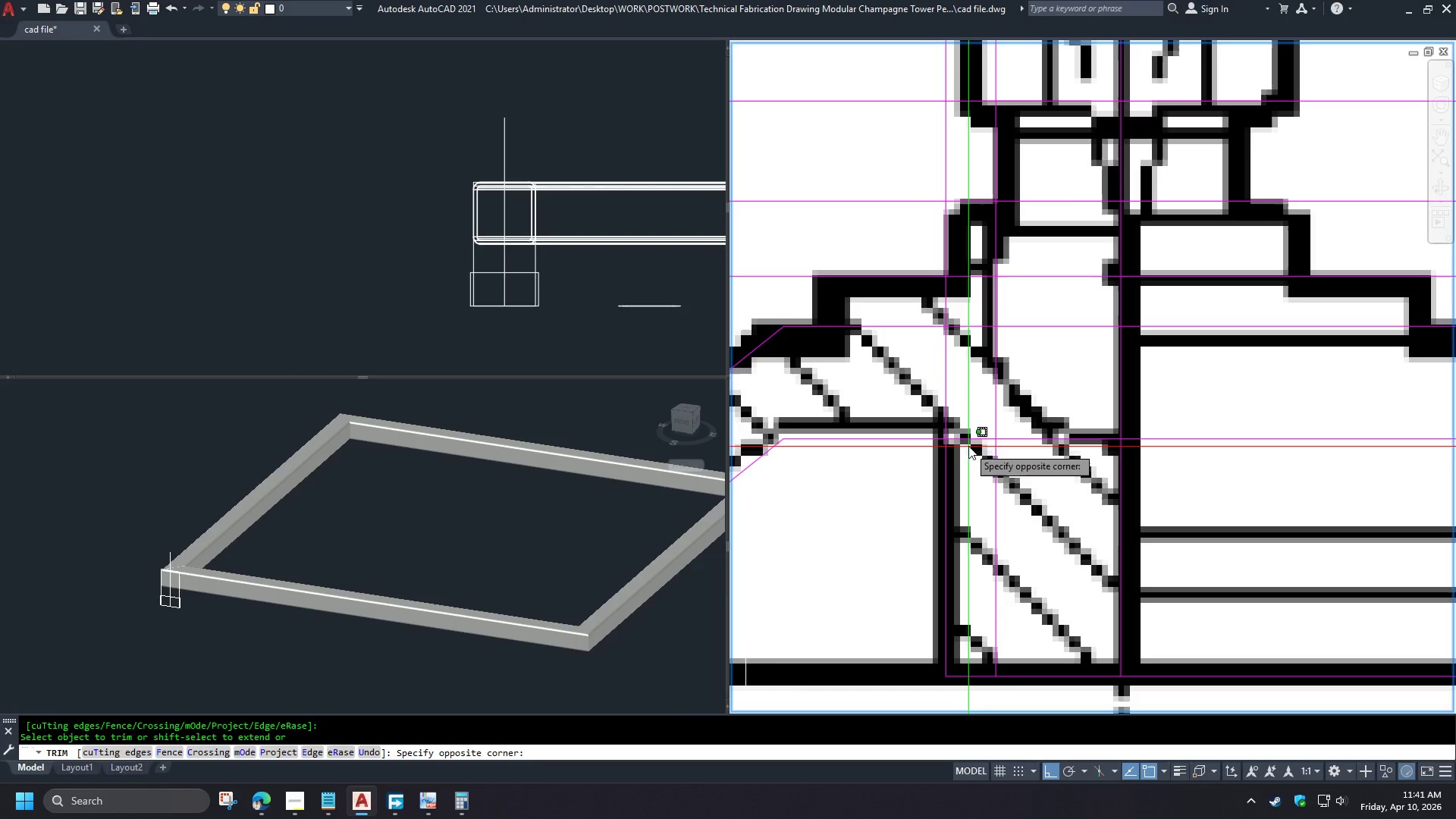 
scroll: coordinate [967, 465], scroll_direction: up, amount: 2.0
 